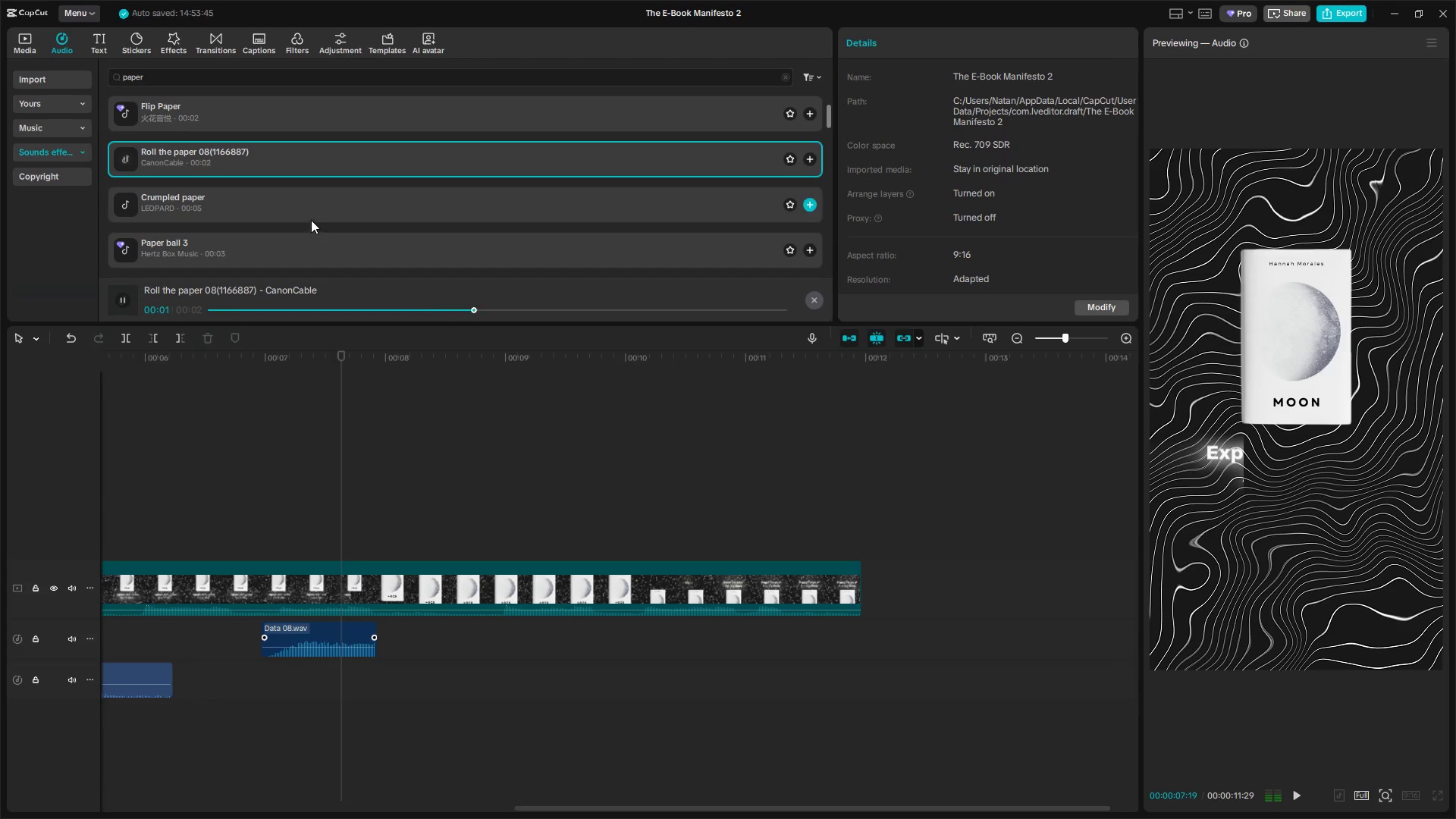 
left_click([288, 253])
 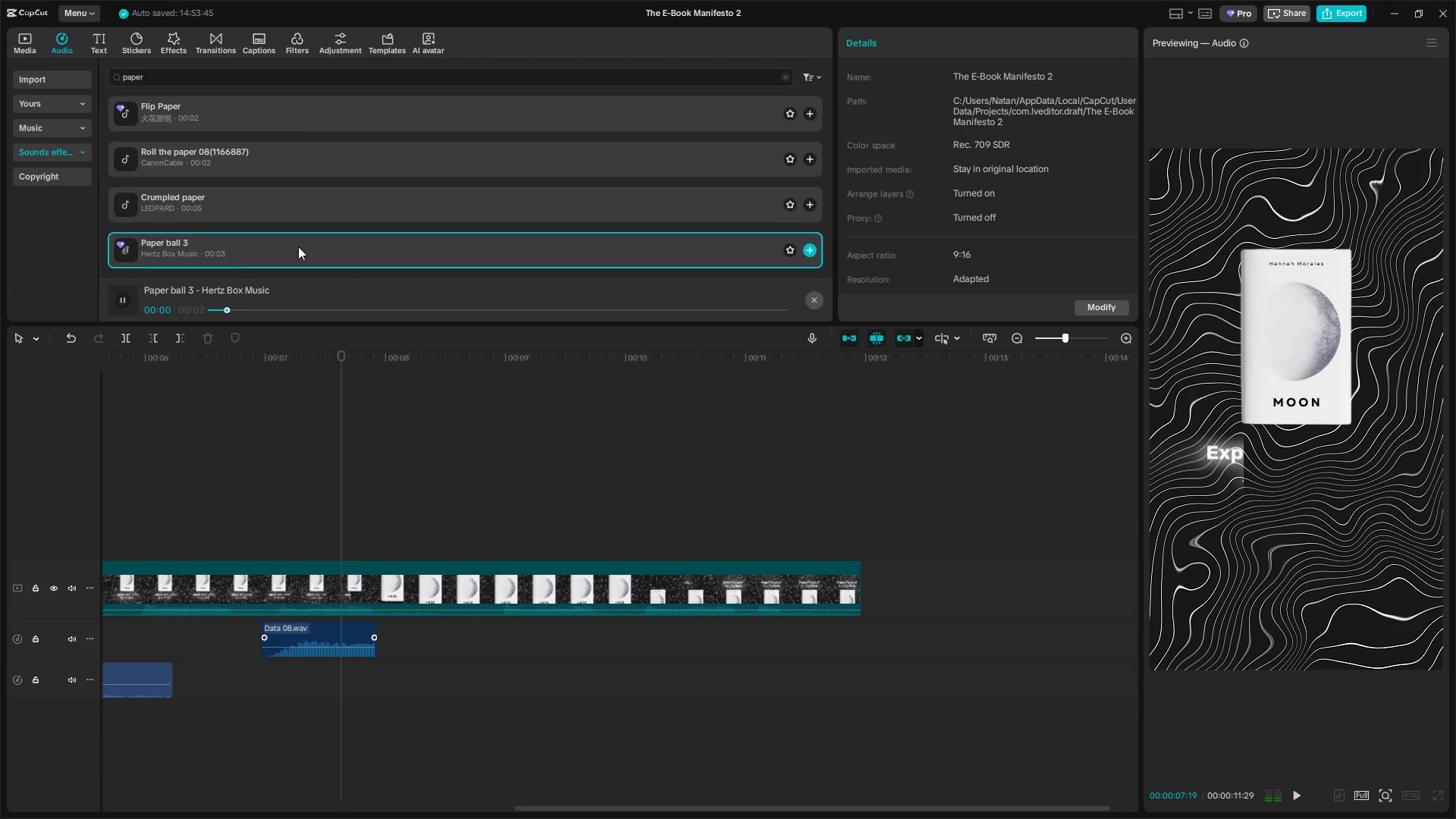 
scroll: coordinate [299, 246], scroll_direction: down, amount: 1.0
 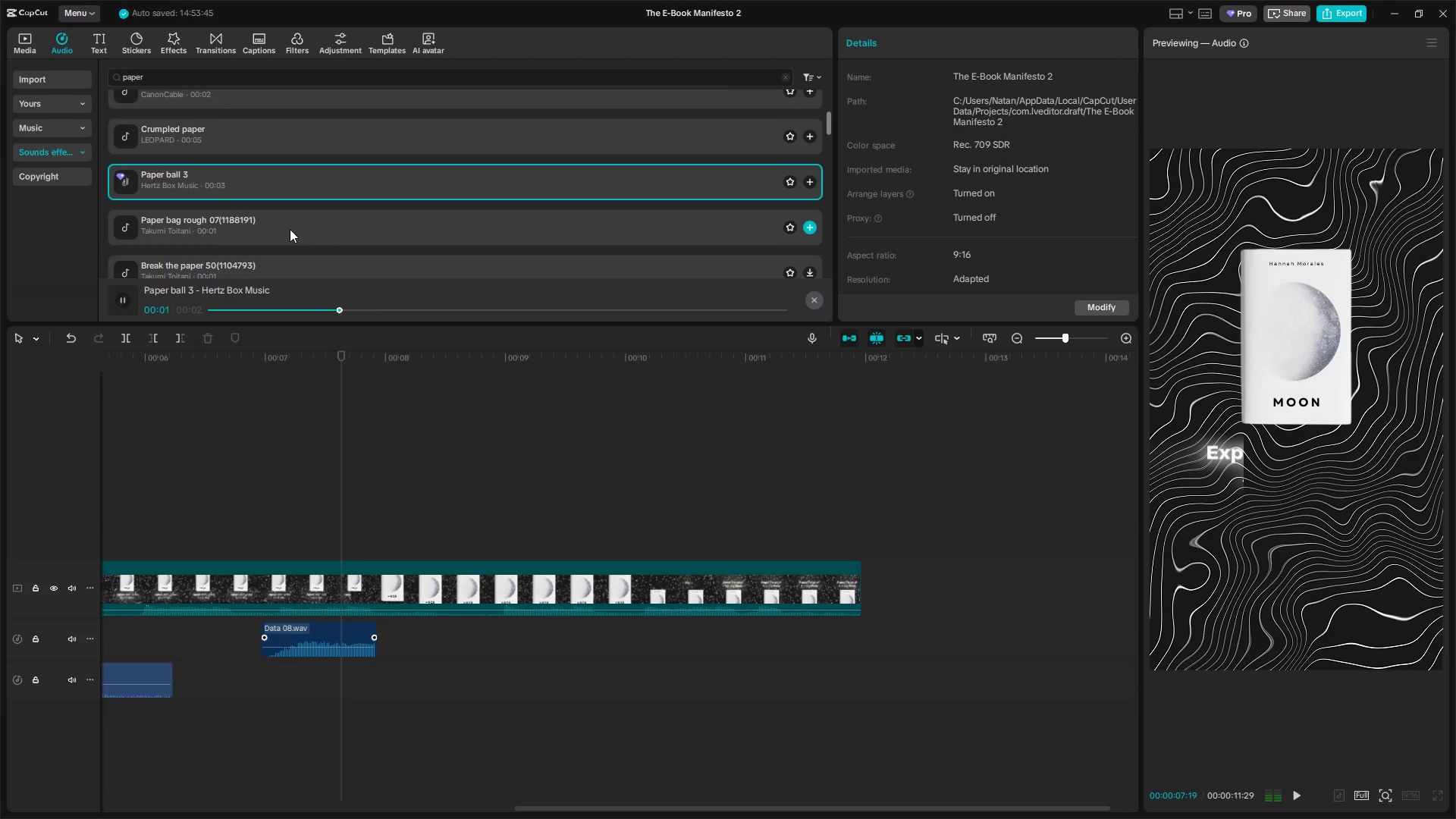 
left_click([288, 228])
 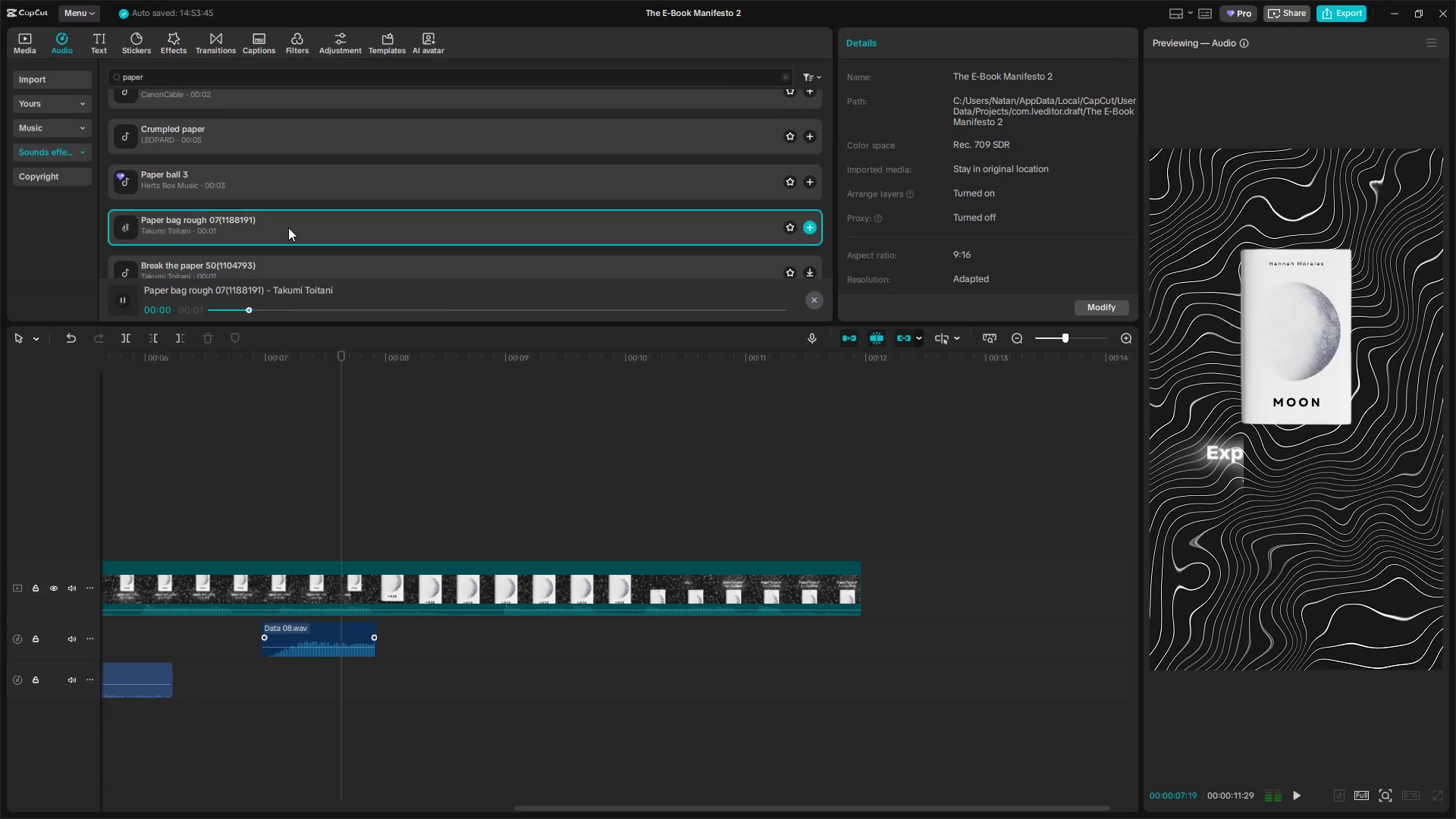 
left_click([293, 198])
 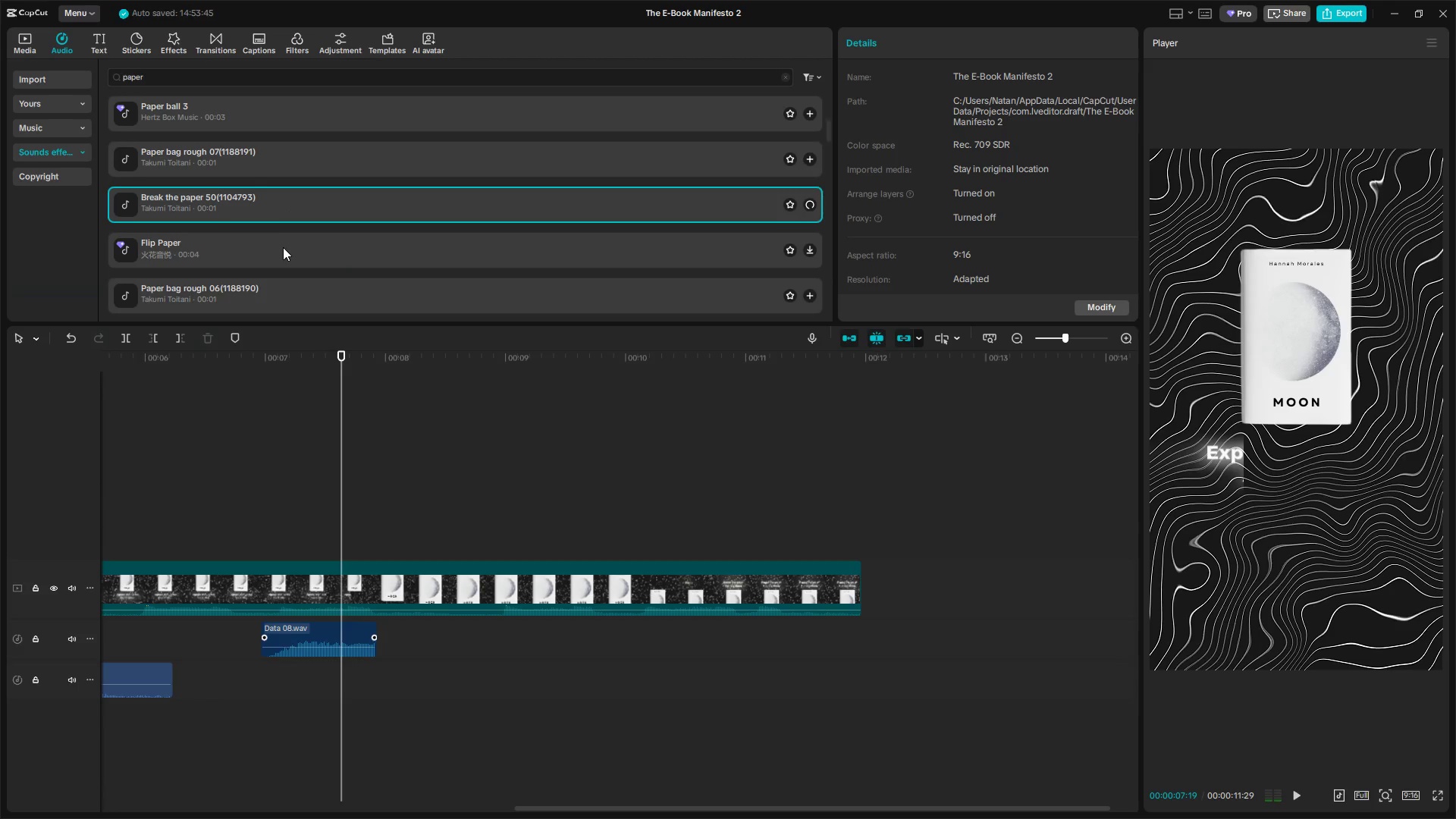 
scroll: coordinate [288, 228], scroll_direction: down, amount: 1.0
 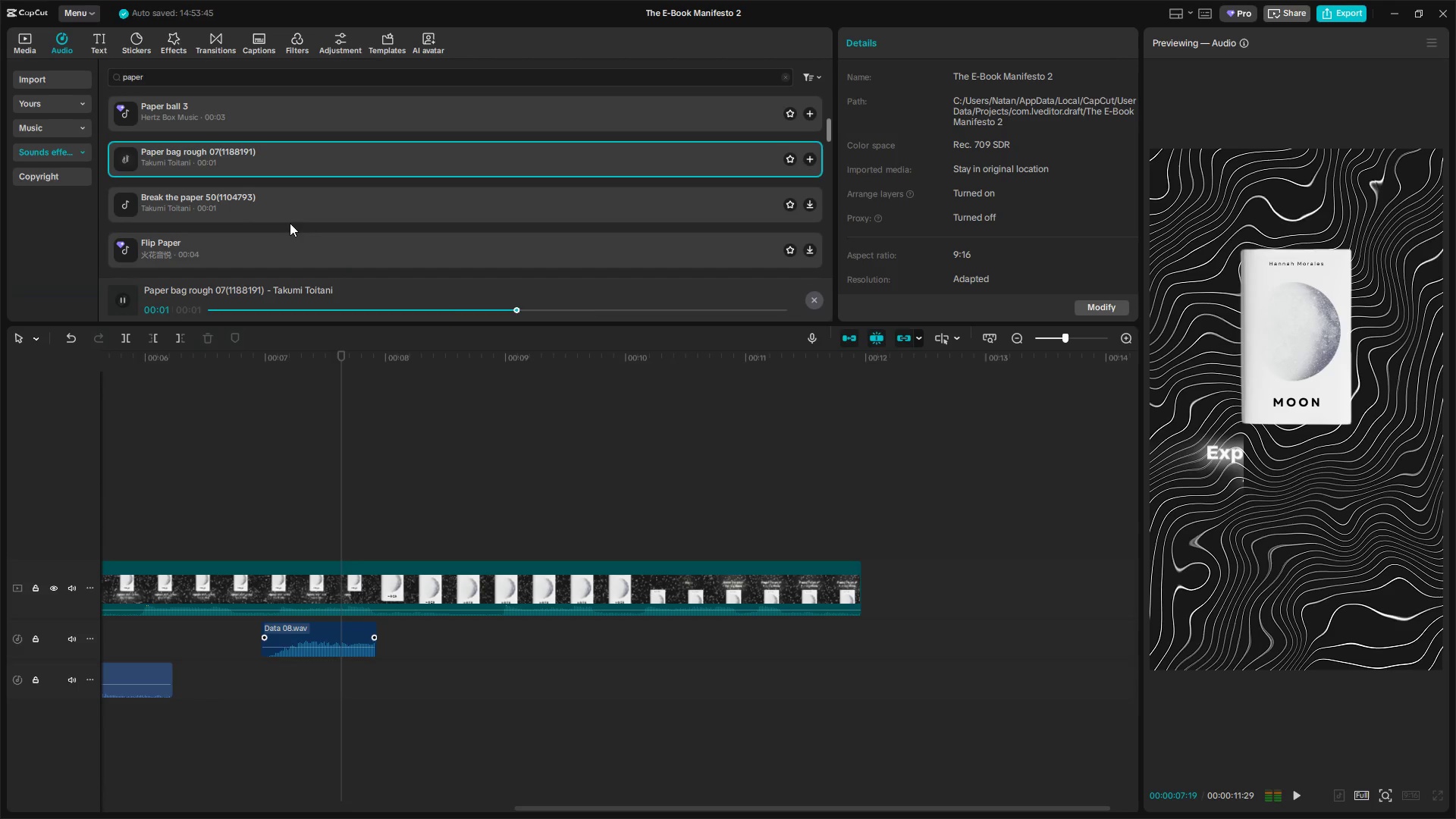 
double_click([283, 247])
 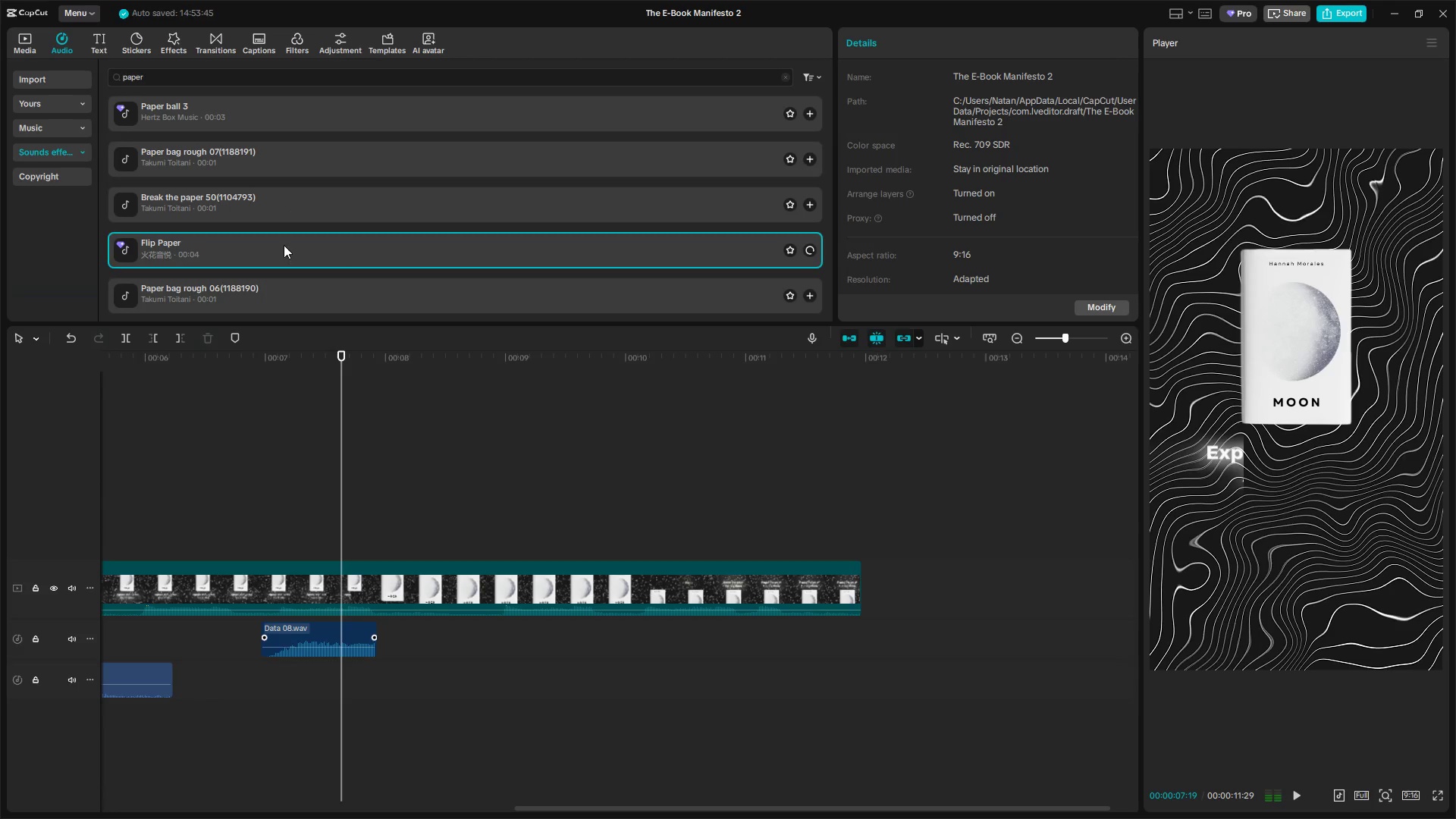 
left_click([290, 222])
 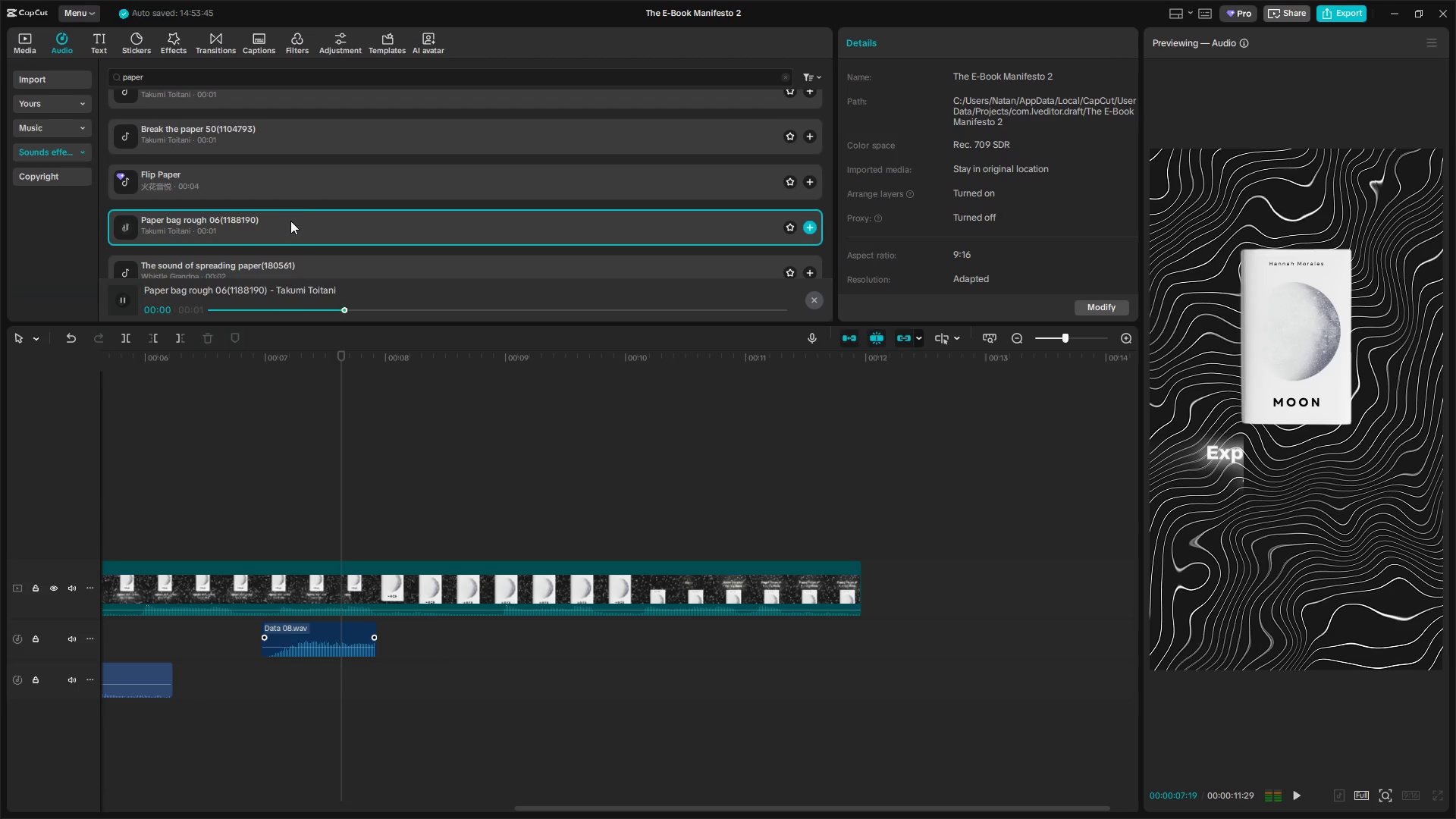 
scroll: coordinate [287, 243], scroll_direction: down, amount: 1.0
 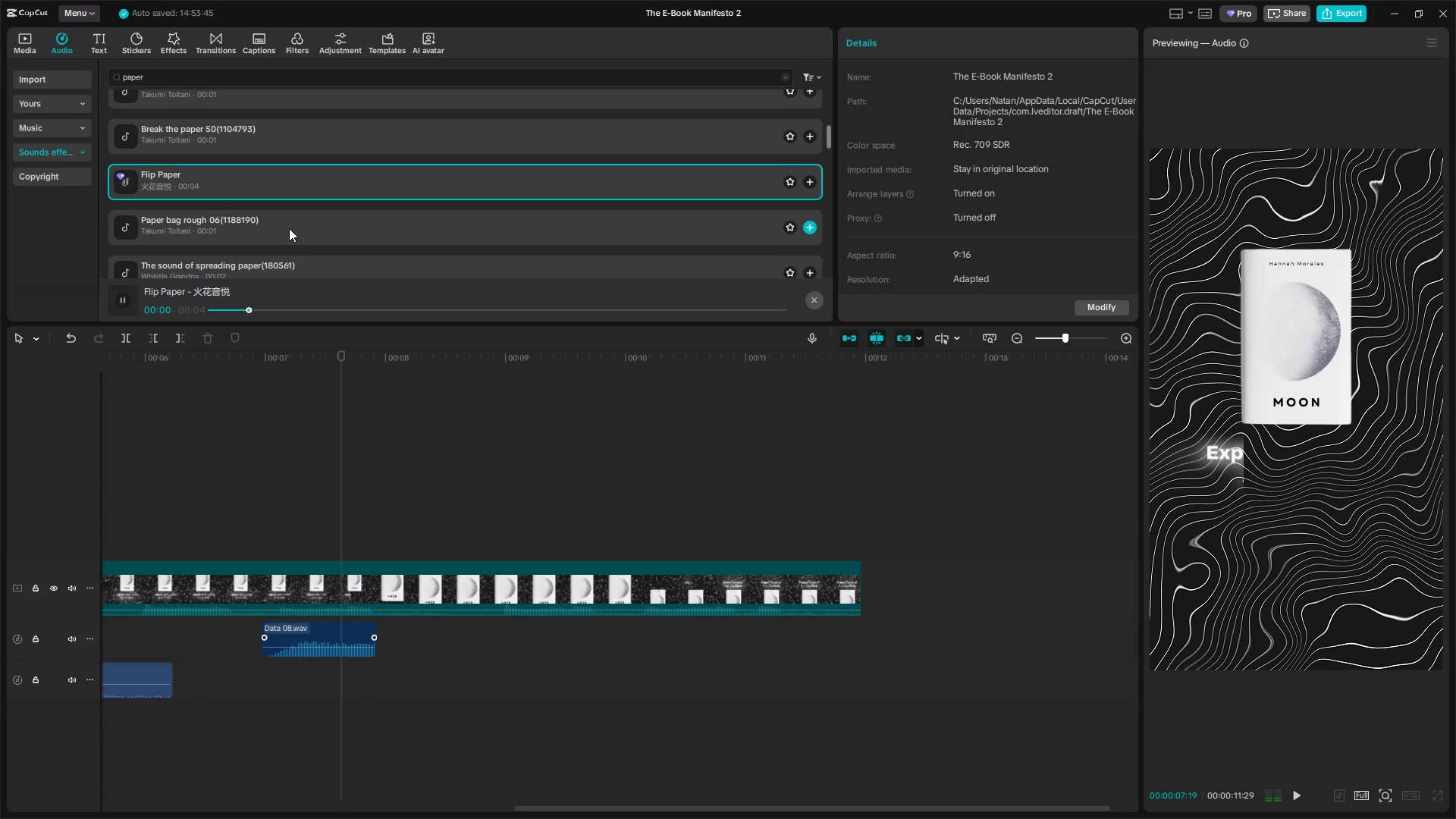 
left_click([295, 190])
 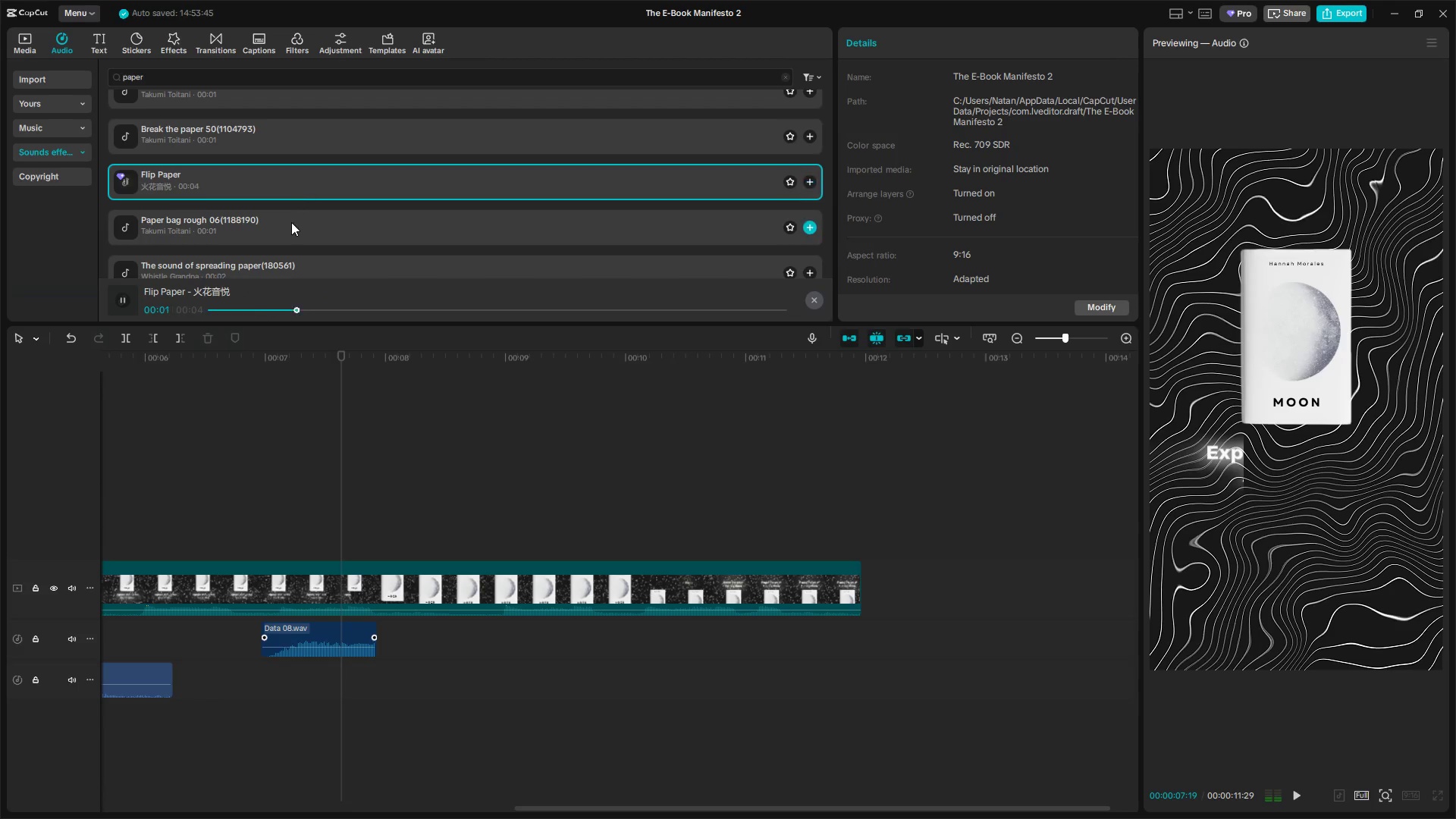 
left_click([290, 225])
 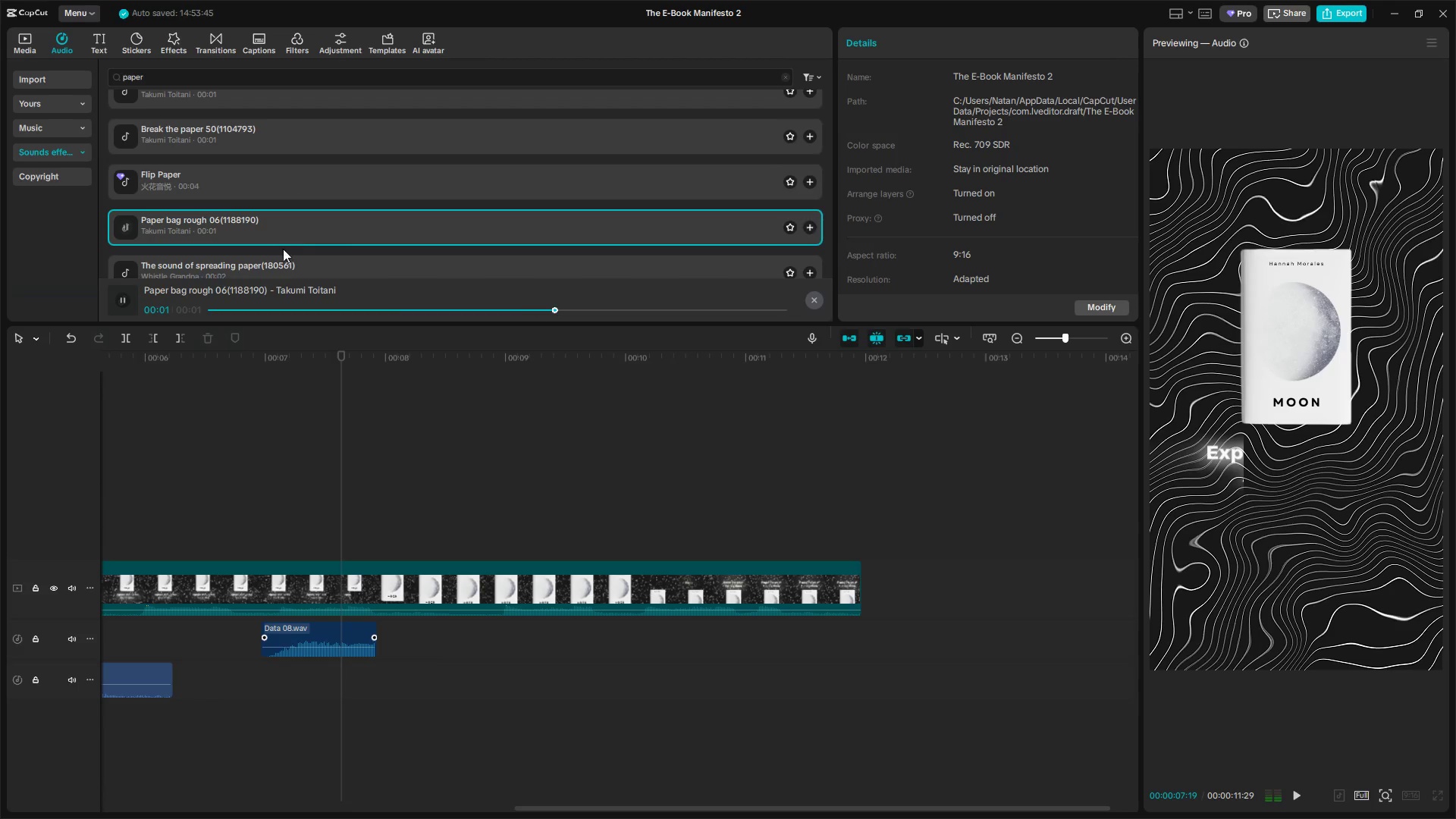 
left_click([278, 263])
 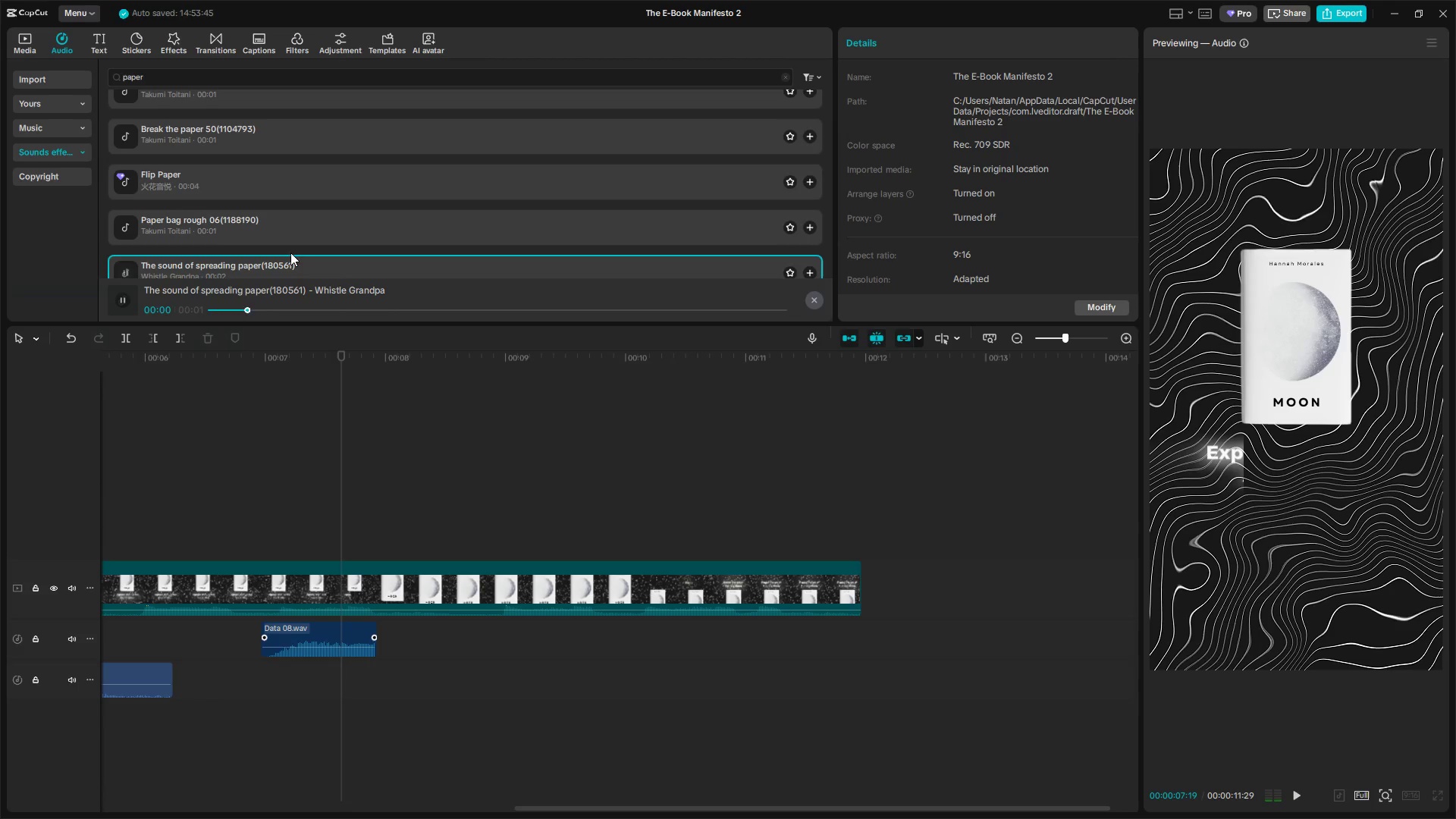 
left_click([297, 174])
 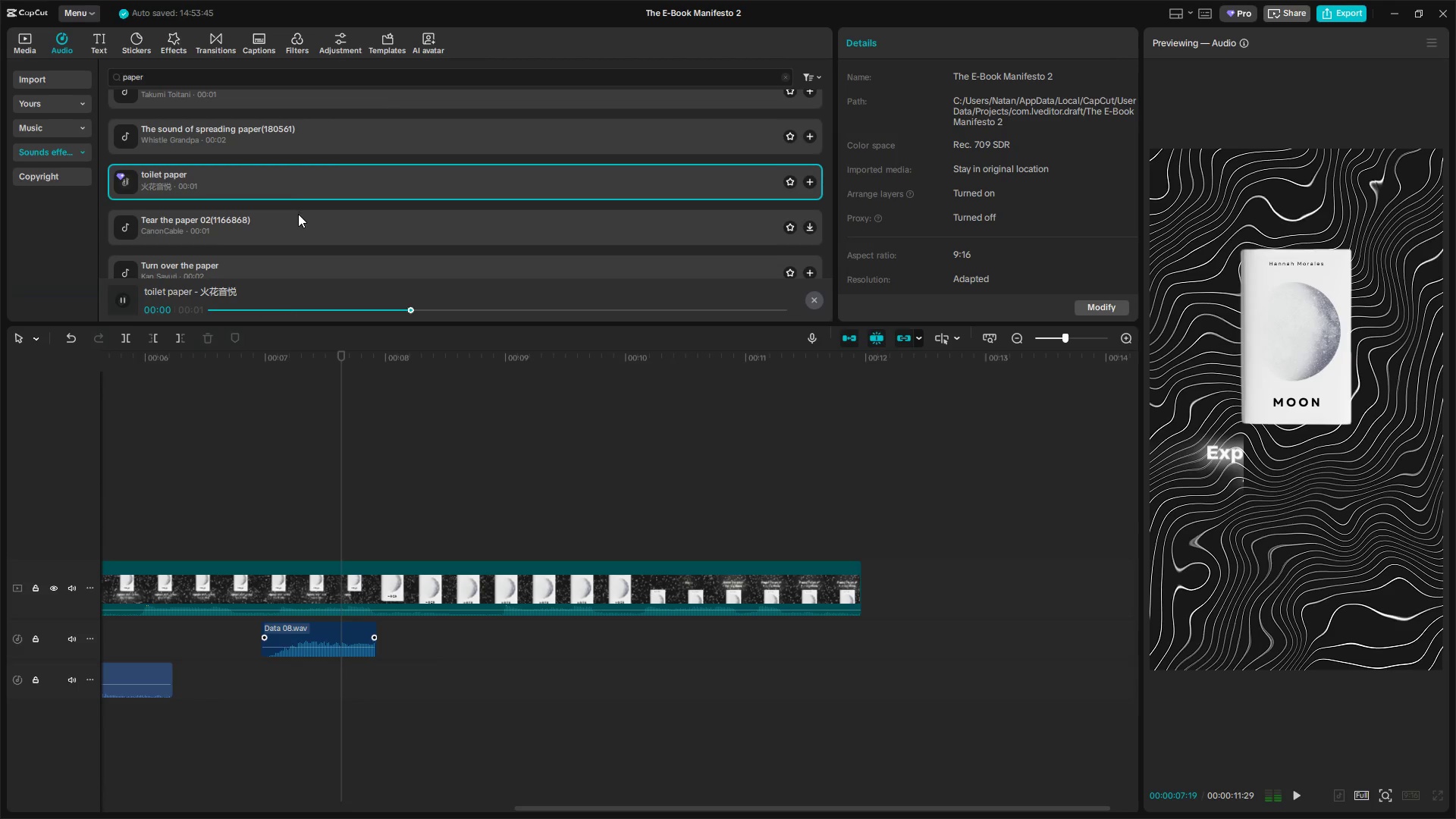 
scroll: coordinate [296, 249], scroll_direction: down, amount: 2.0
 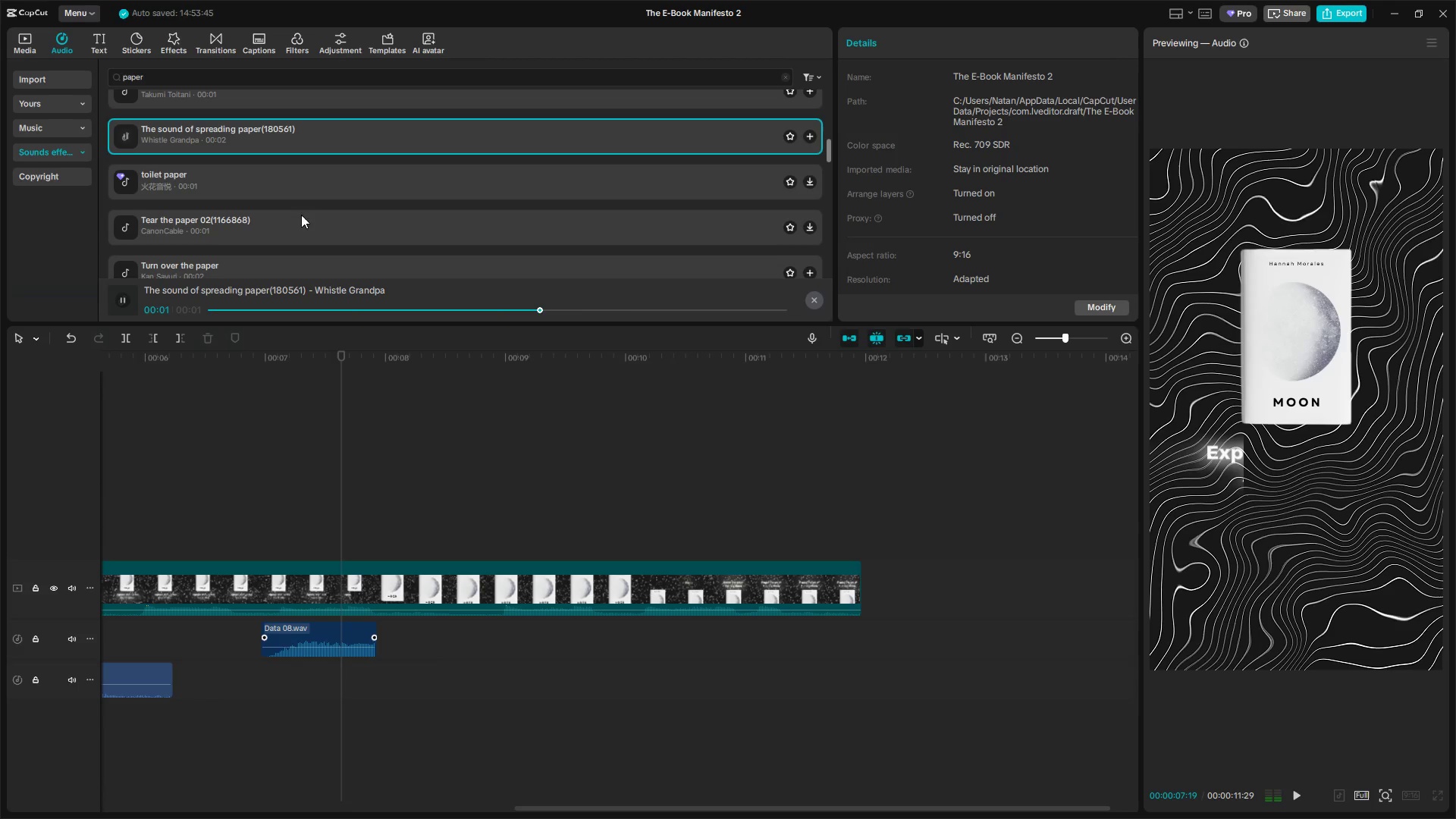 
left_click([298, 215])
 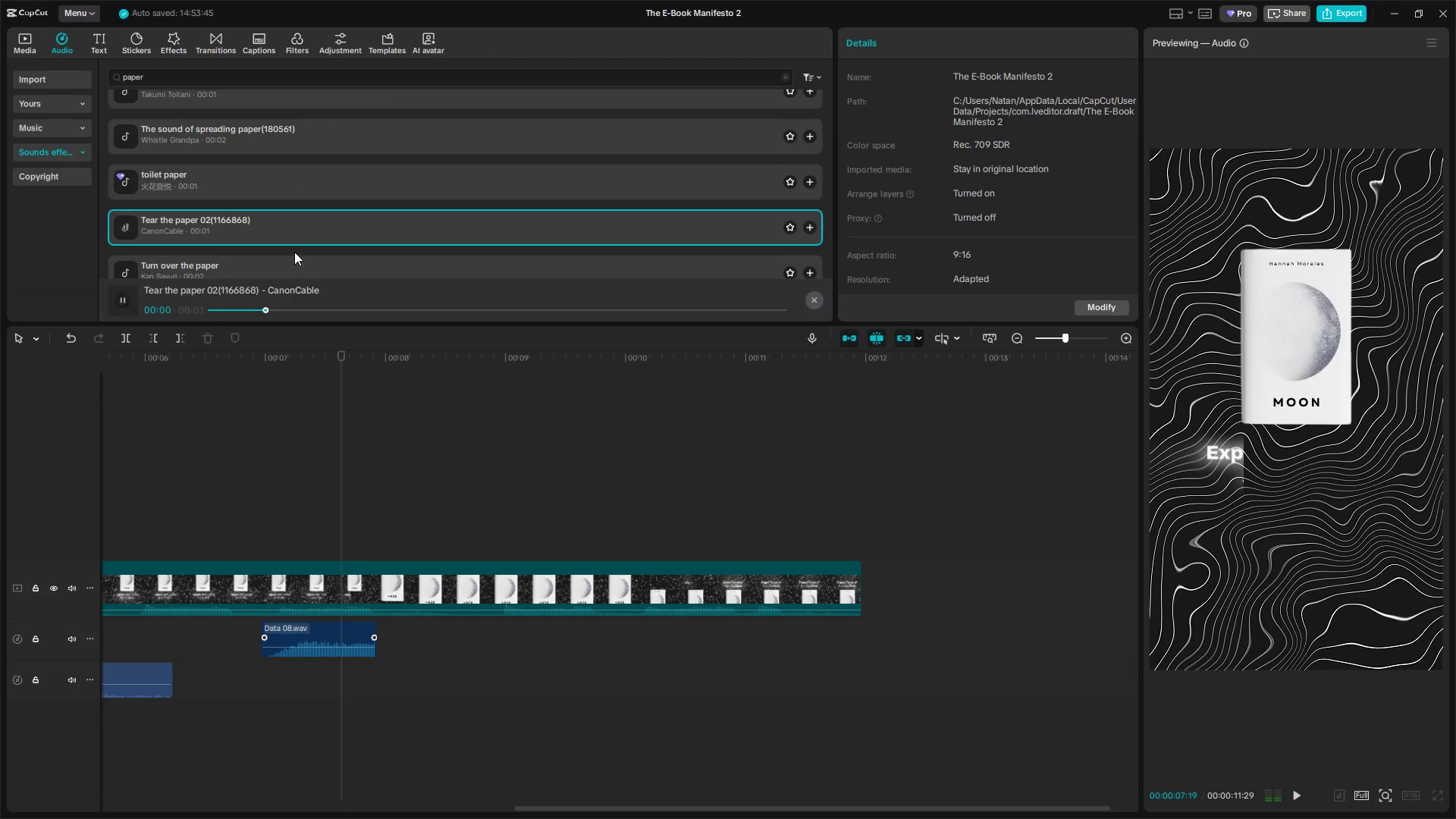 
left_click([288, 267])
 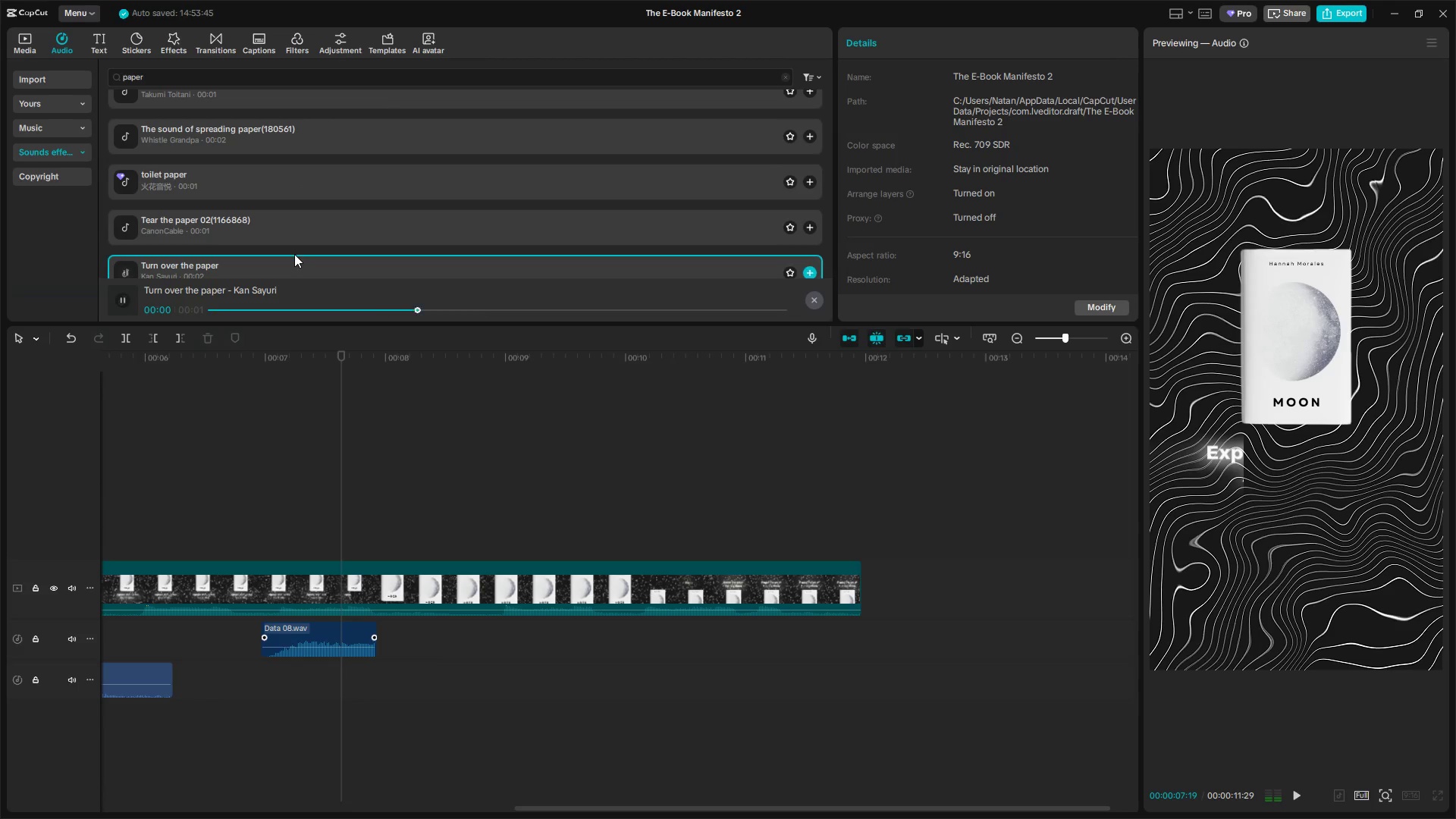 
left_click([274, 174])
 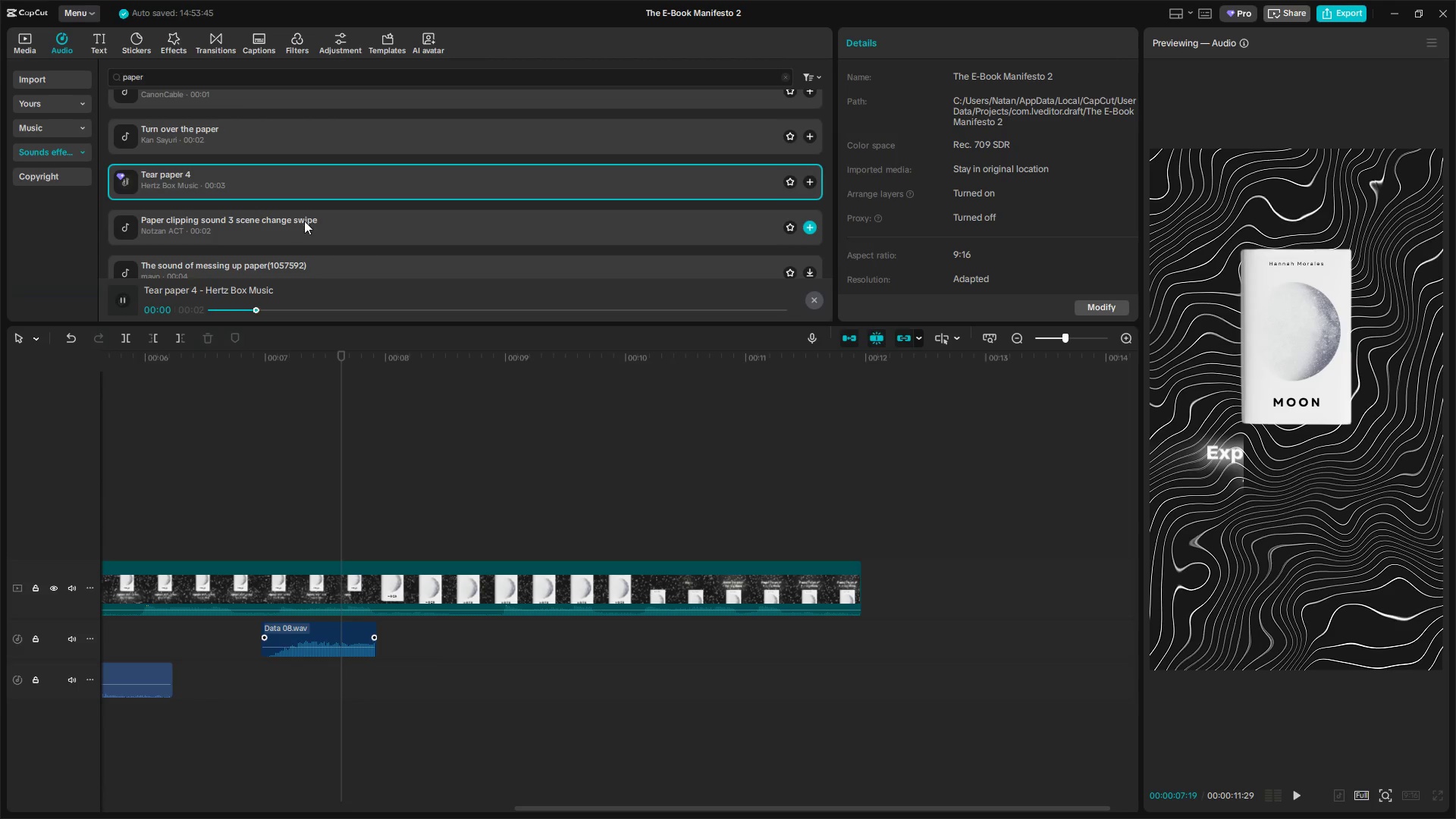 
scroll: coordinate [293, 244], scroll_direction: down, amount: 2.0
 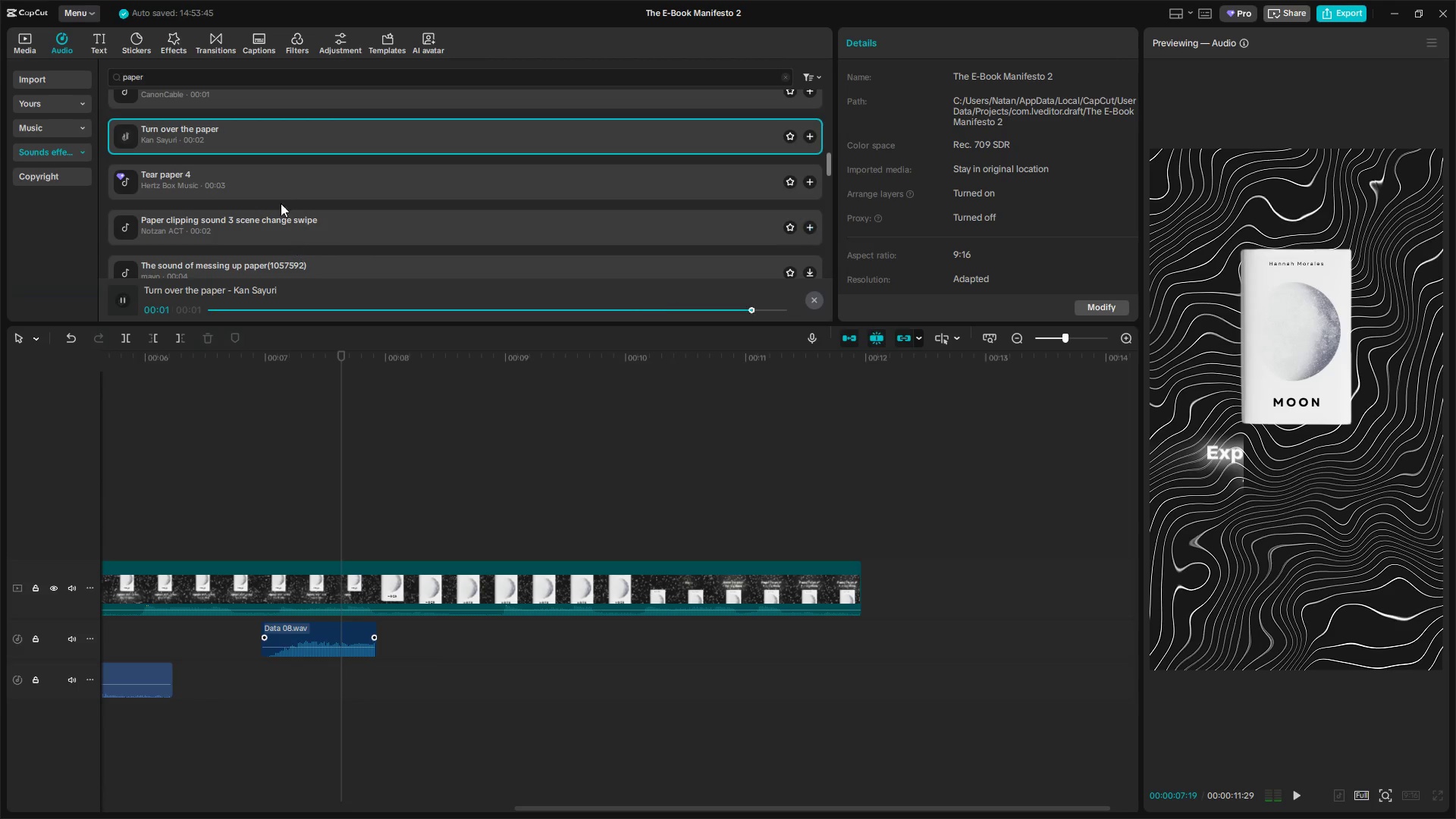 
left_click([311, 227])
 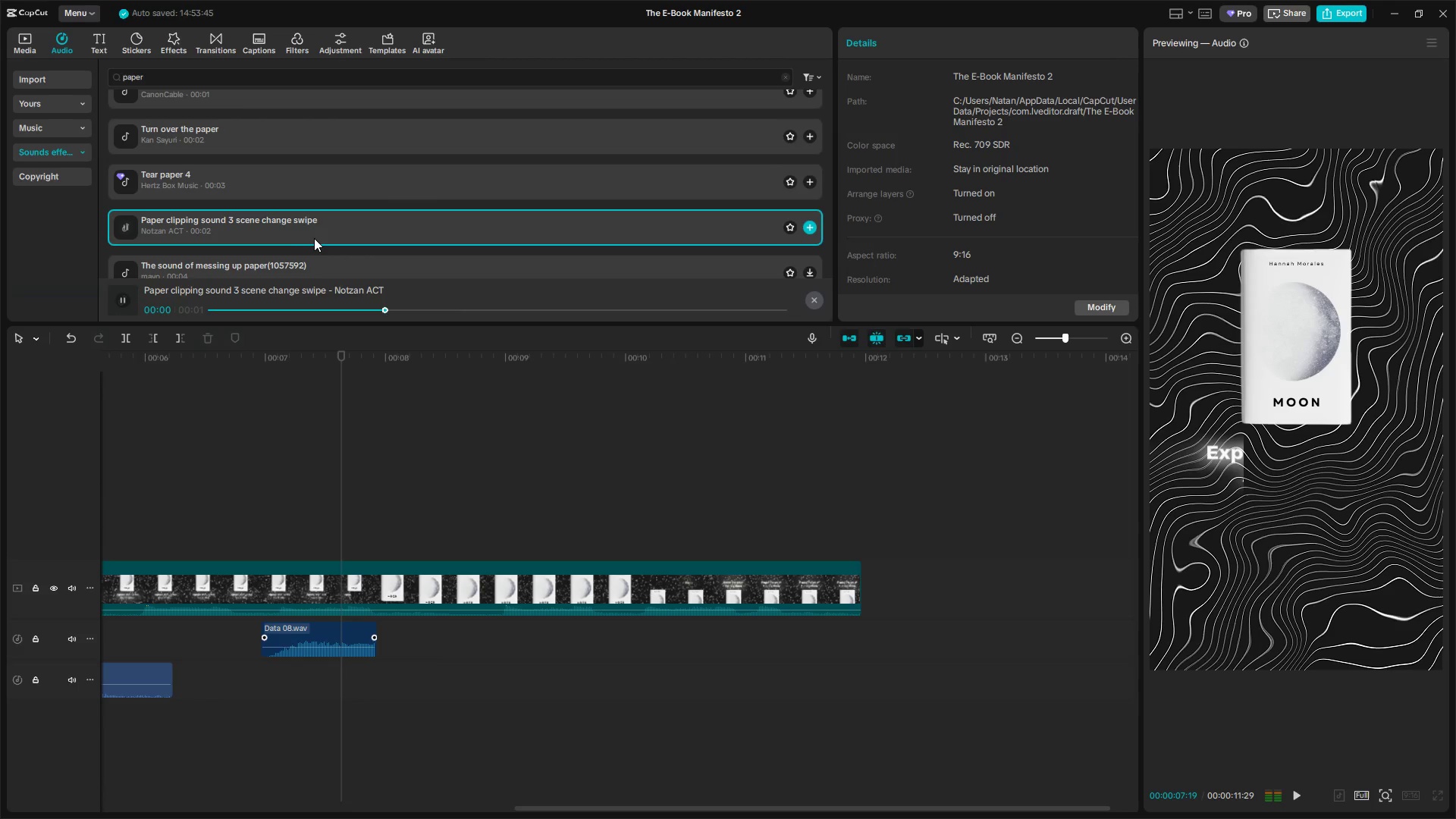 
left_click([316, 206])
 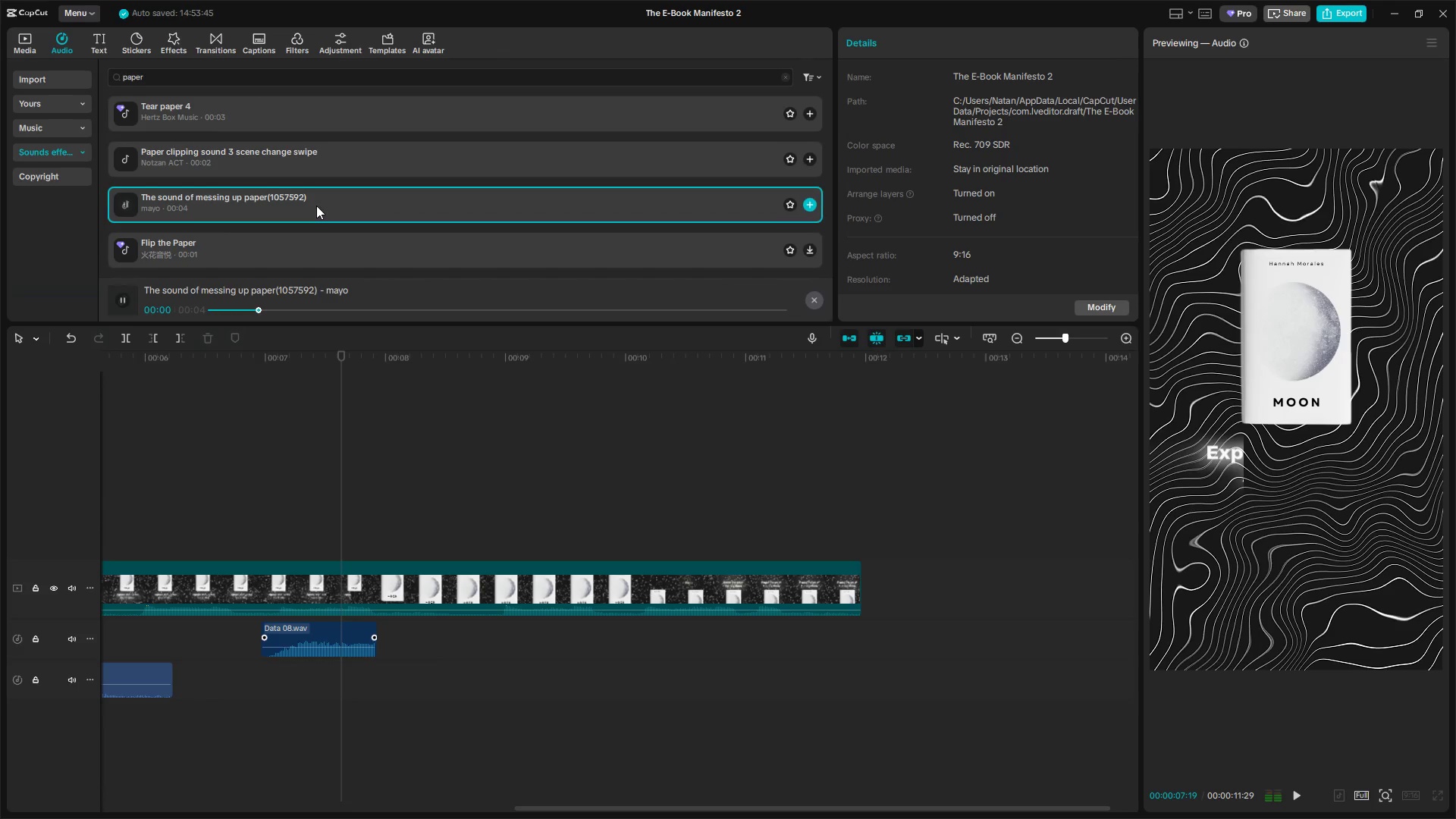 
scroll: coordinate [316, 238], scroll_direction: down, amount: 1.0
 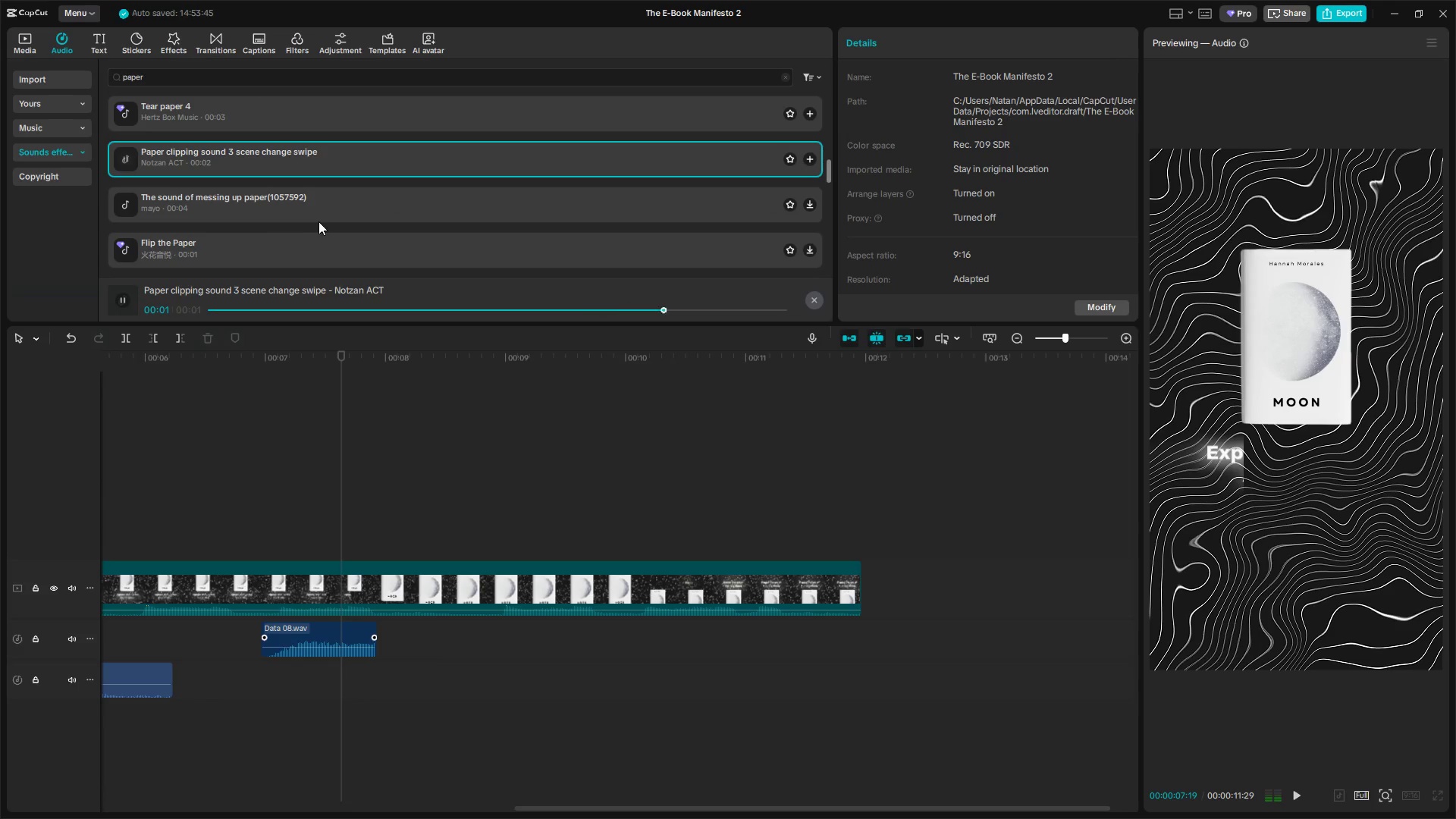 
left_click([301, 253])
 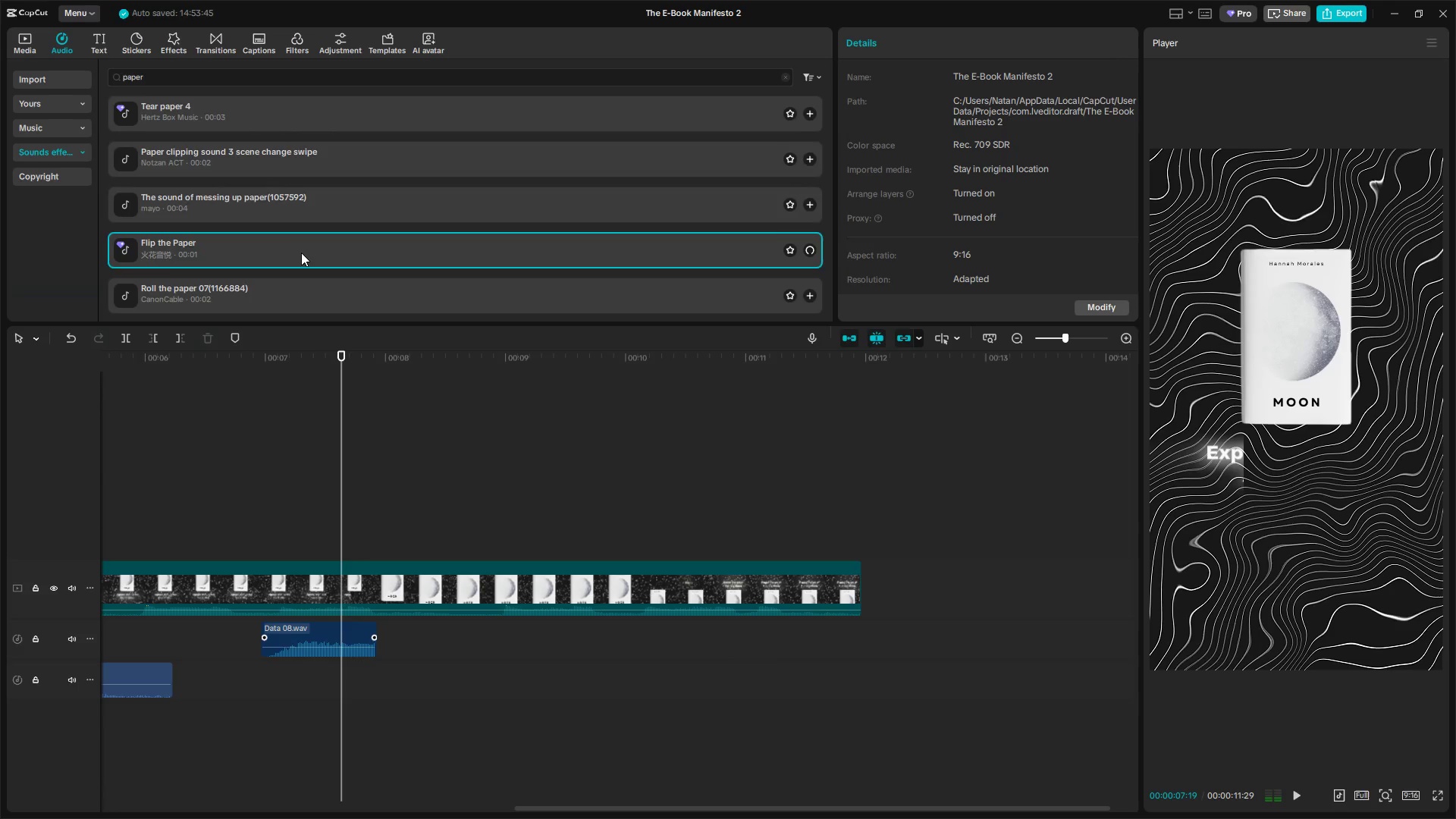 
scroll: coordinate [301, 253], scroll_direction: down, amount: 1.0
 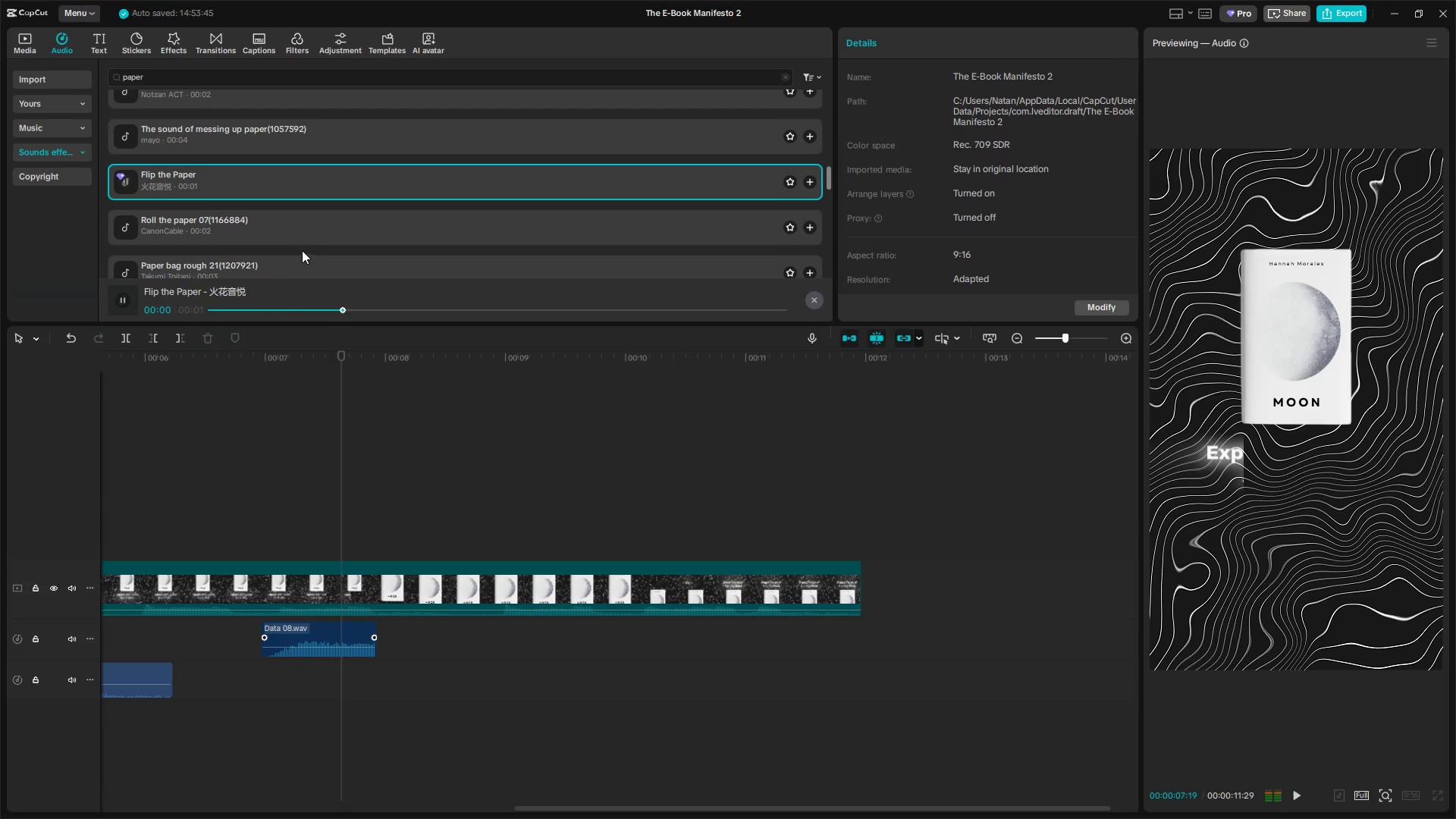 
left_click([300, 224])
 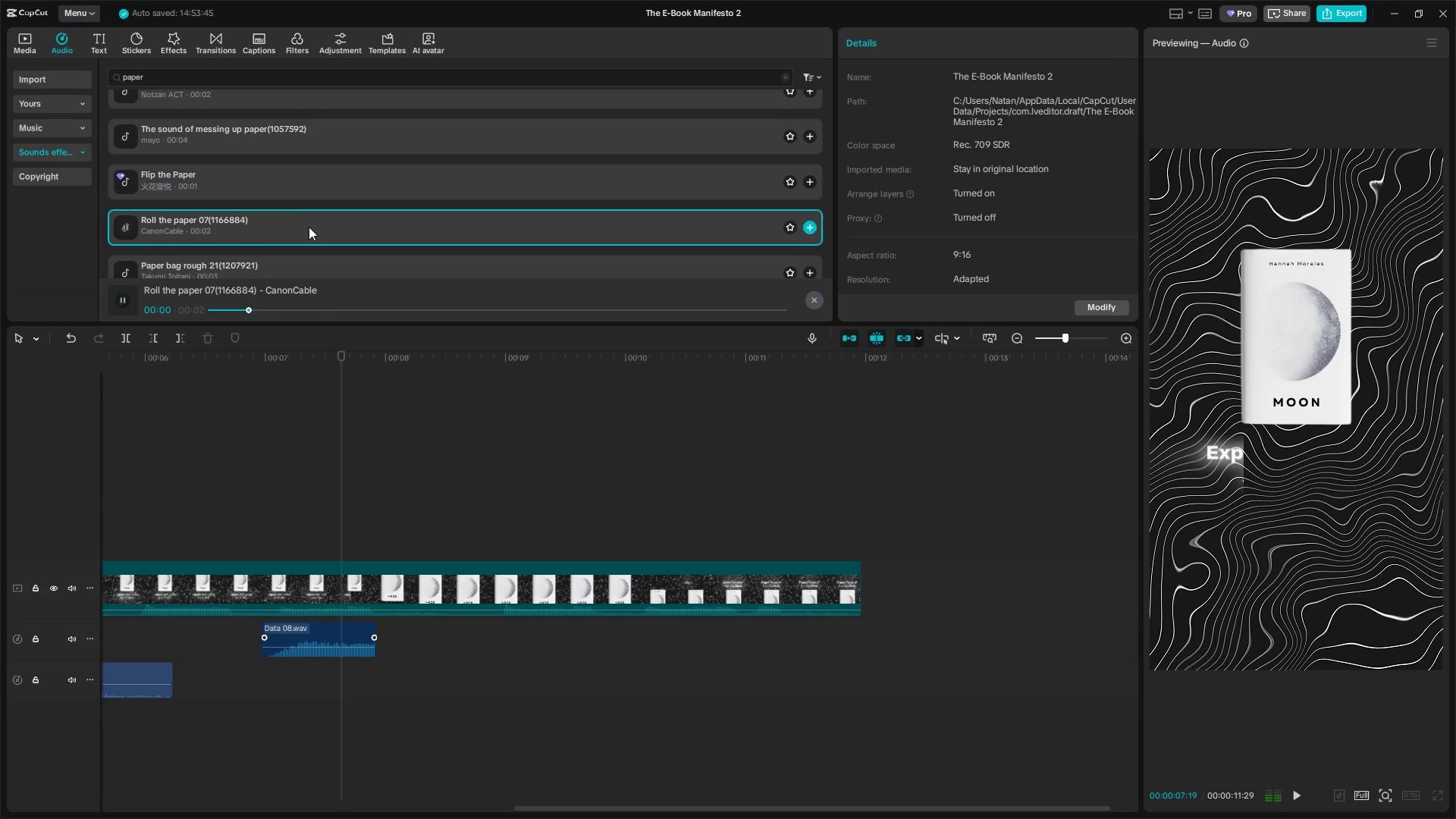 
scroll: coordinate [313, 231], scroll_direction: down, amount: 1.0
 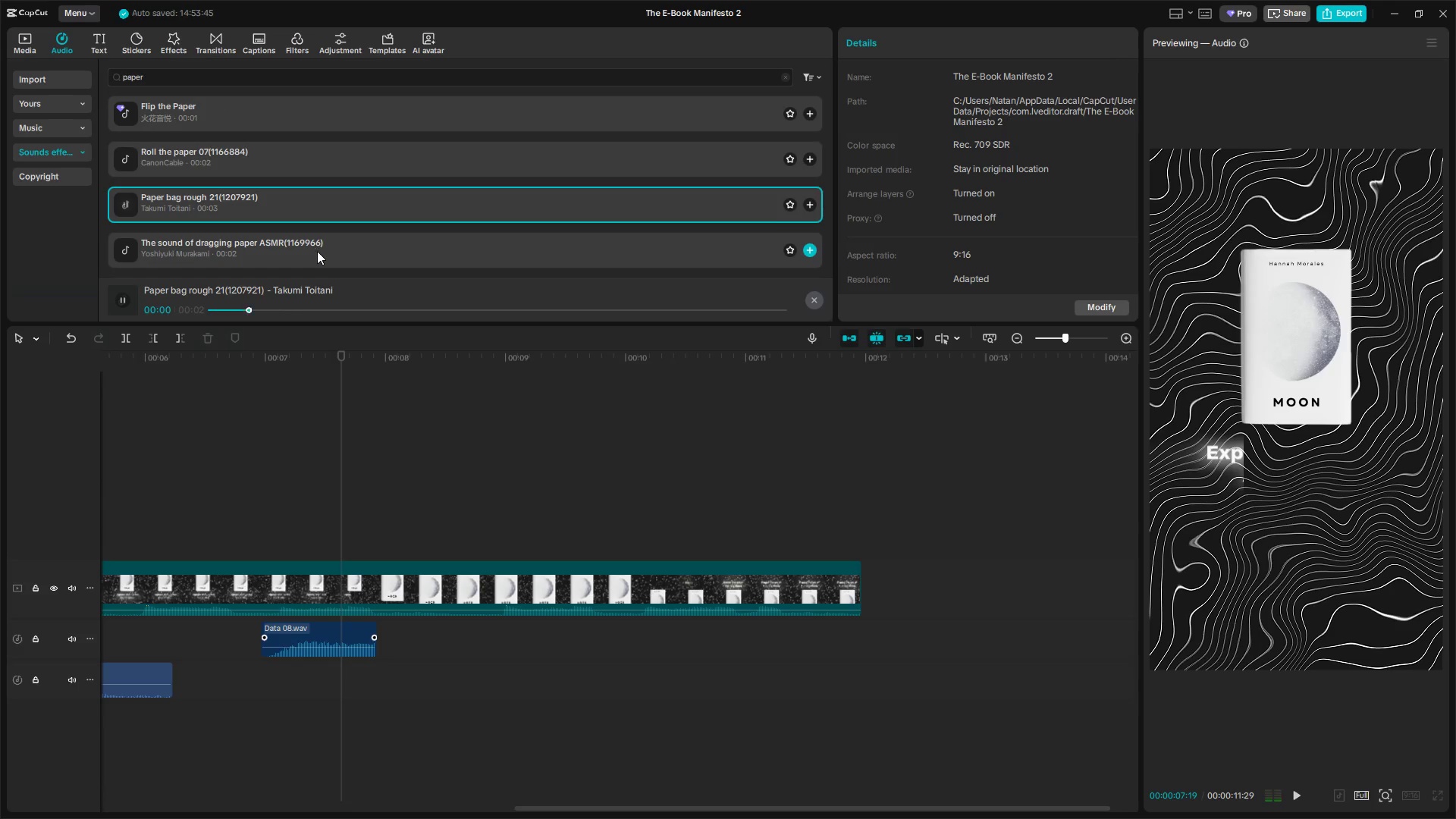 
left_click([323, 250])
 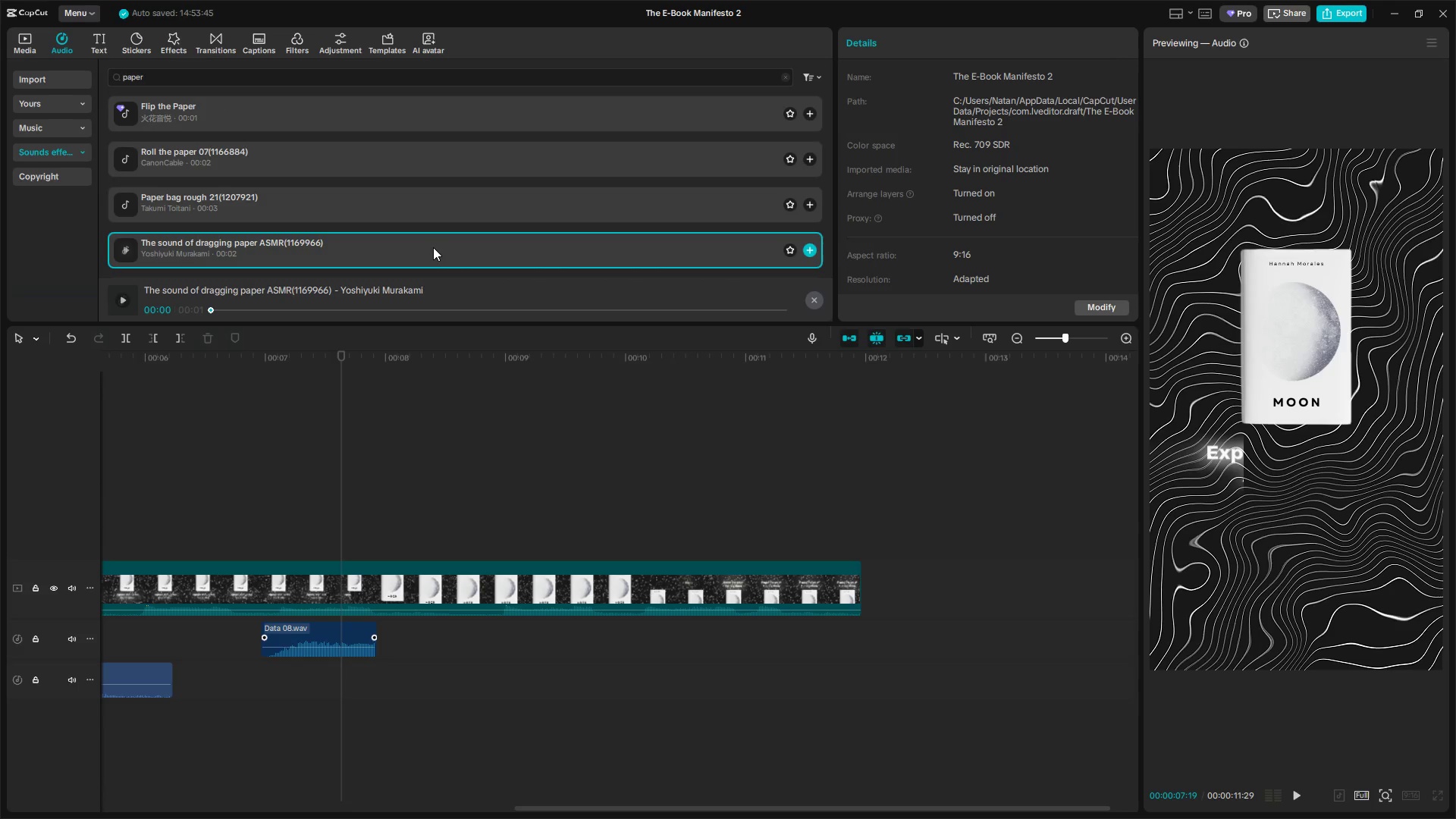 
scroll: coordinate [419, 243], scroll_direction: down, amount: 2.0
 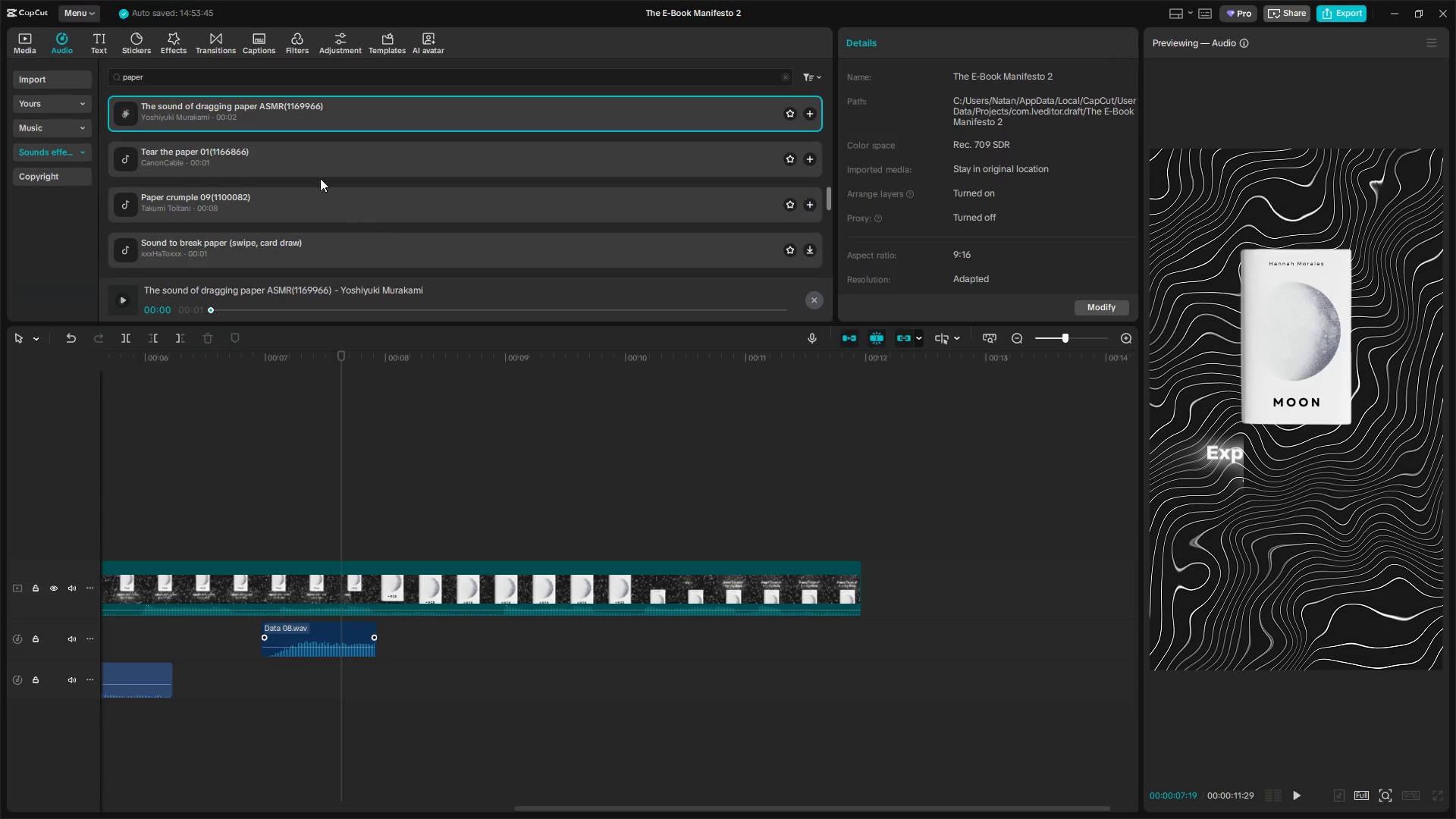 
left_click([318, 160])
 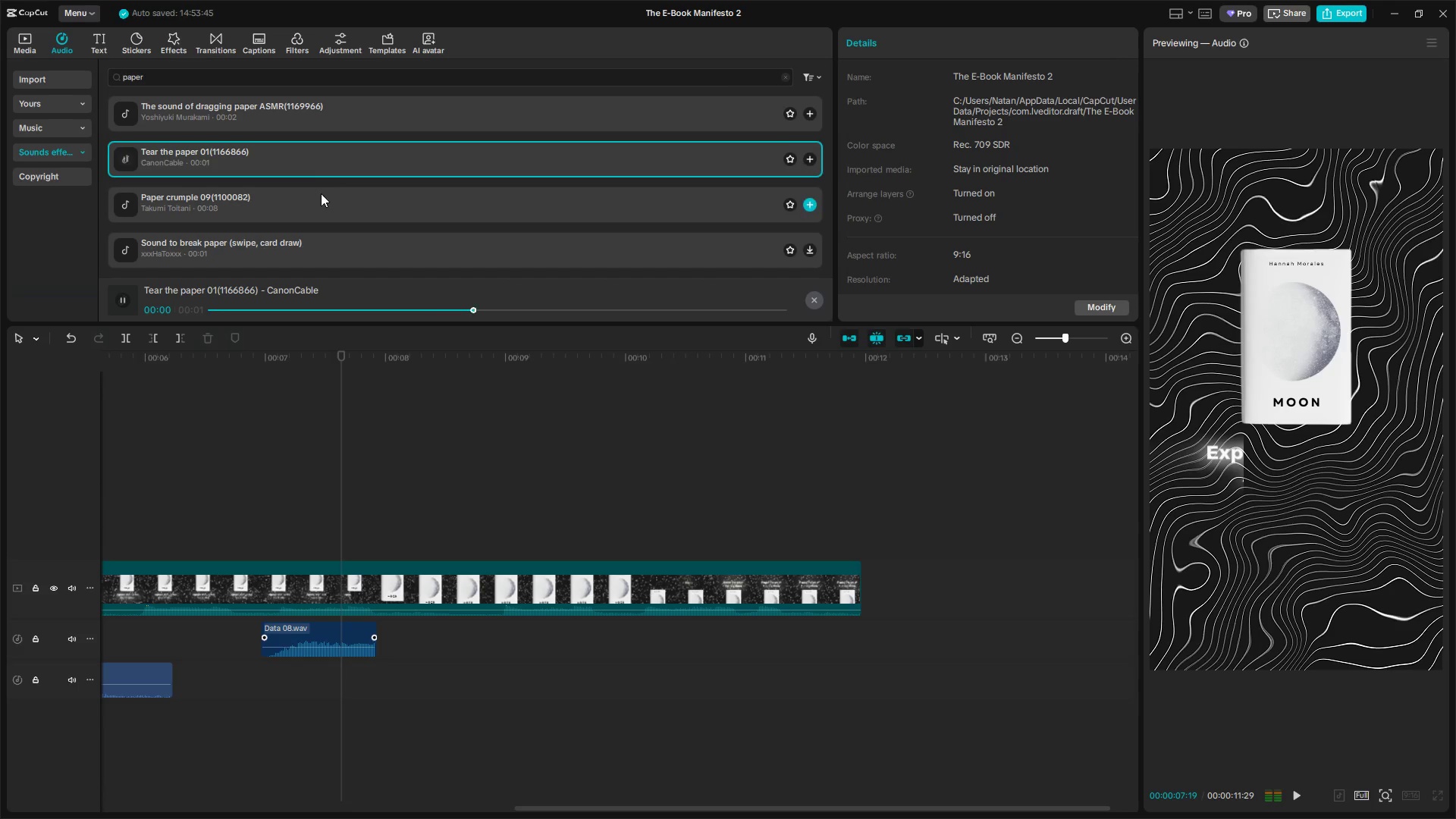 
left_click([318, 202])
 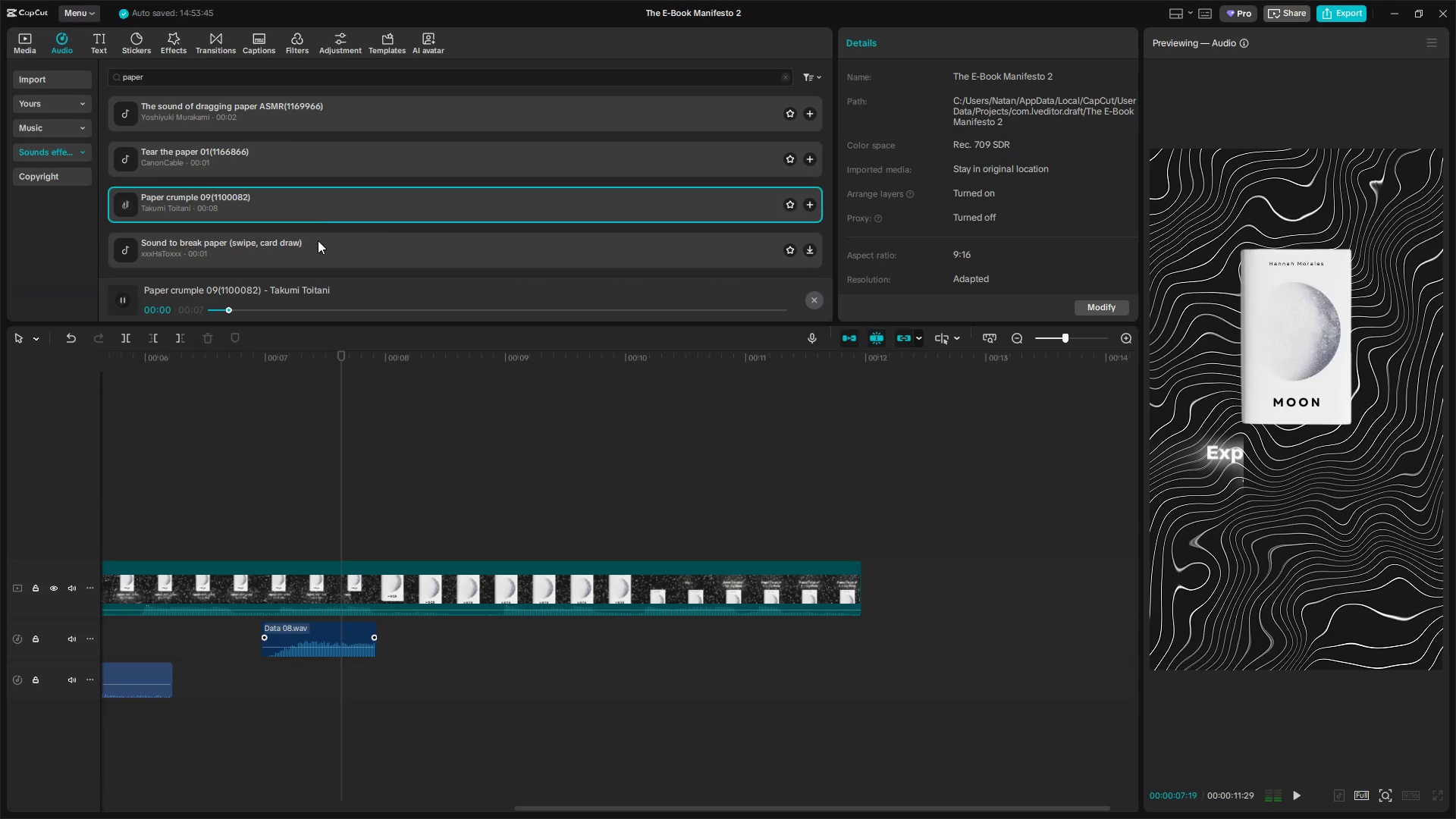 
left_click([318, 244])
 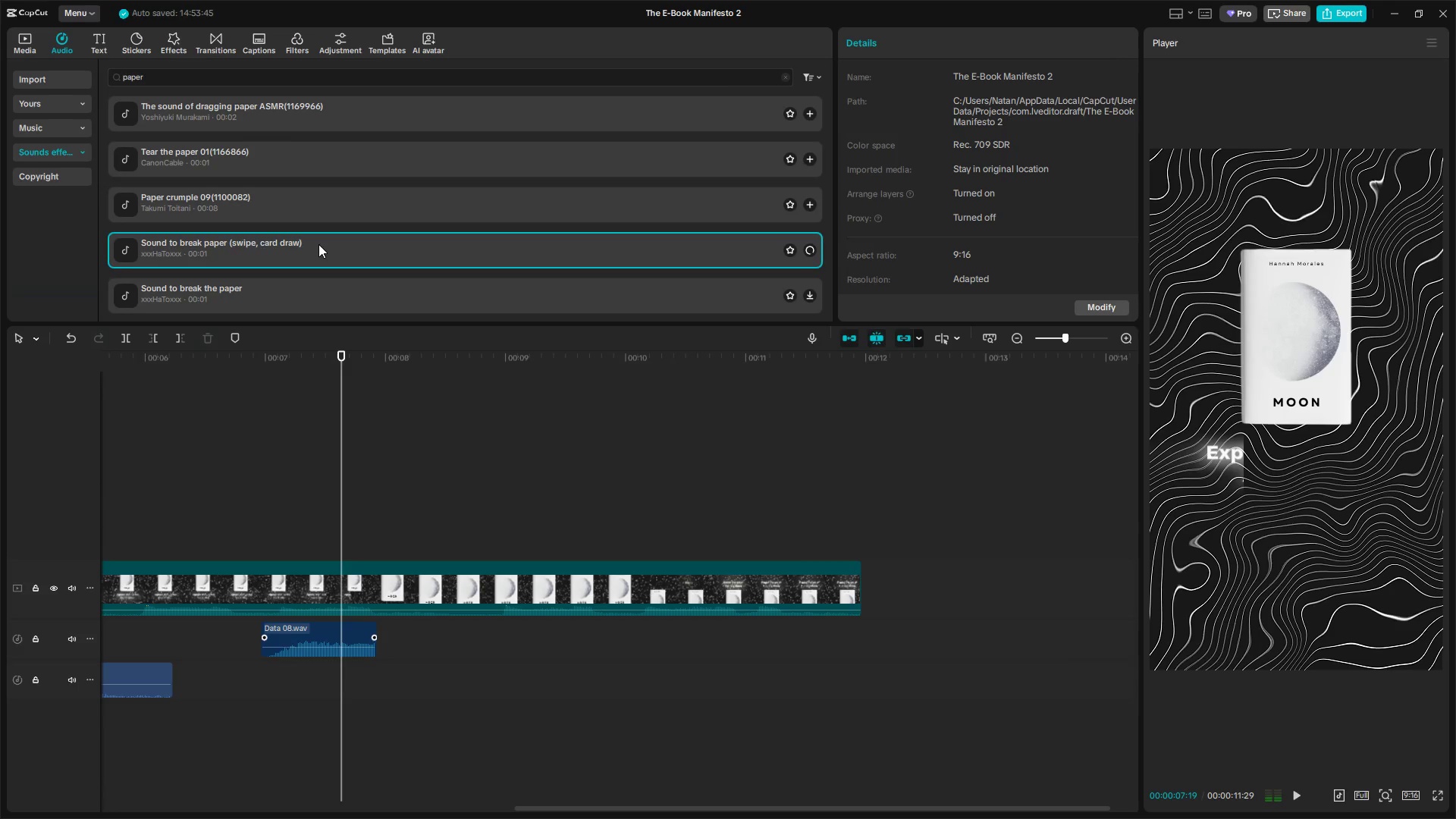 
scroll: coordinate [319, 244], scroll_direction: down, amount: 1.0
 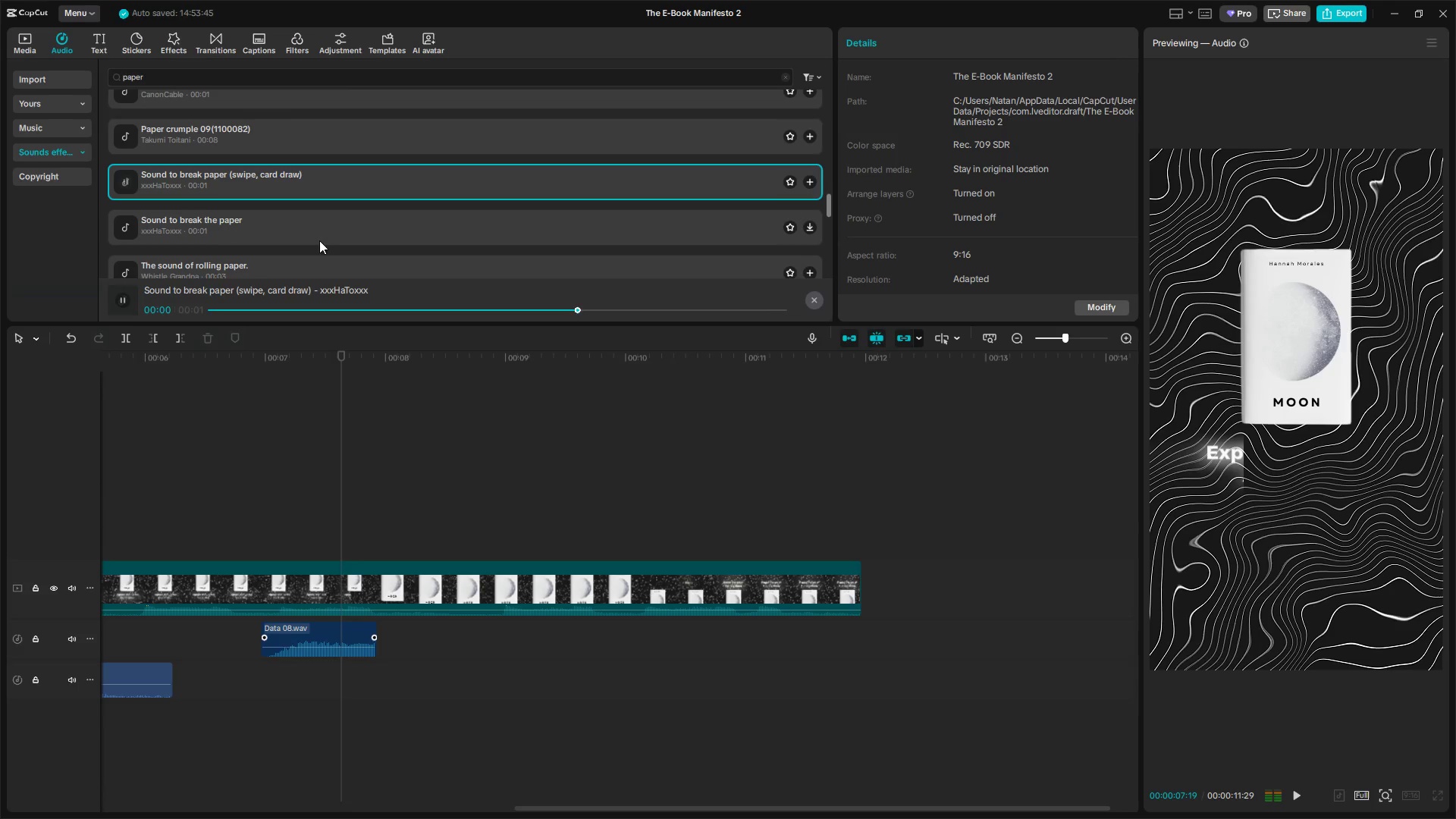 
left_click([312, 221])
 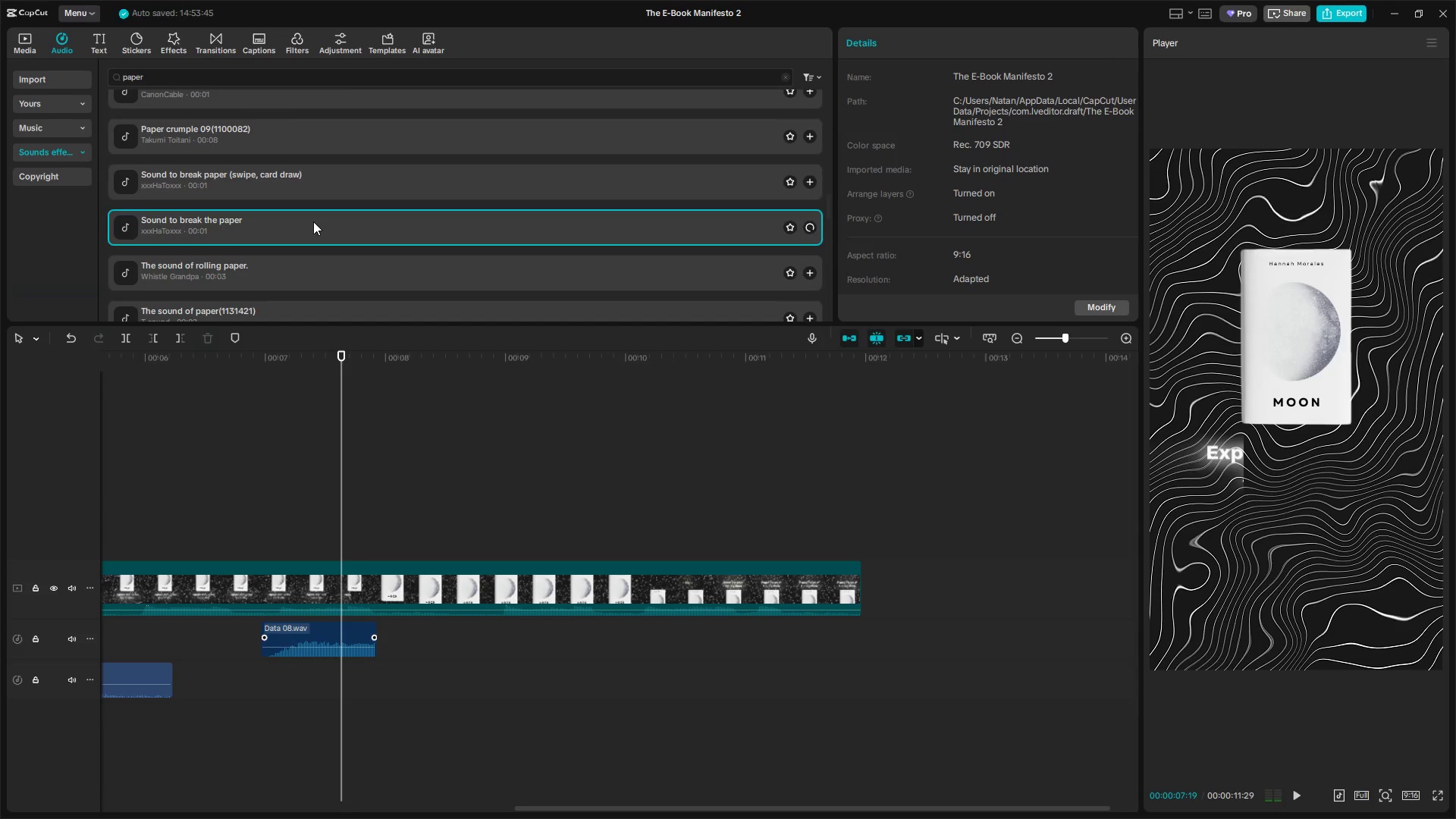 
left_click([309, 210])
 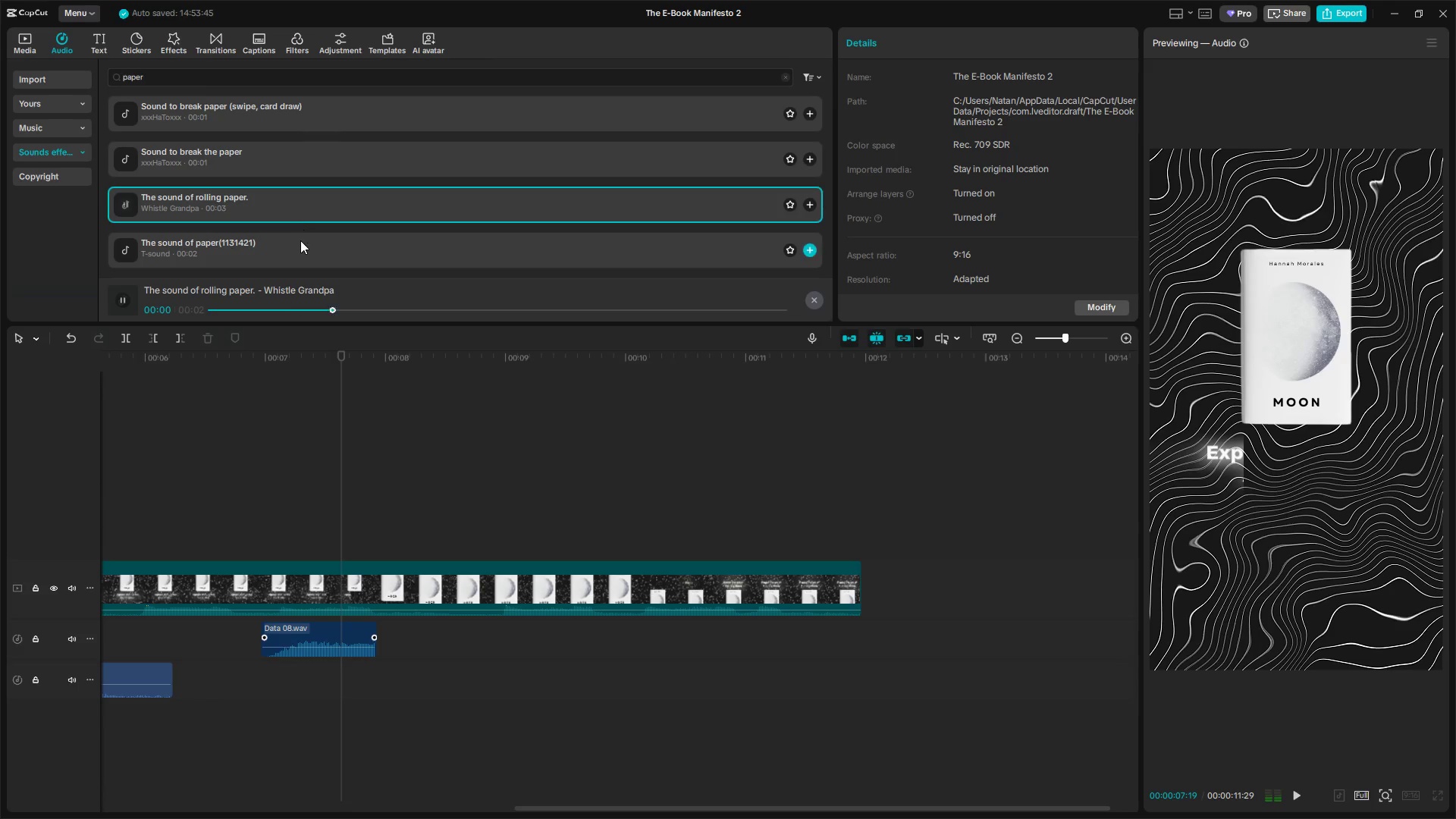 
scroll: coordinate [315, 221], scroll_direction: down, amount: 1.0
 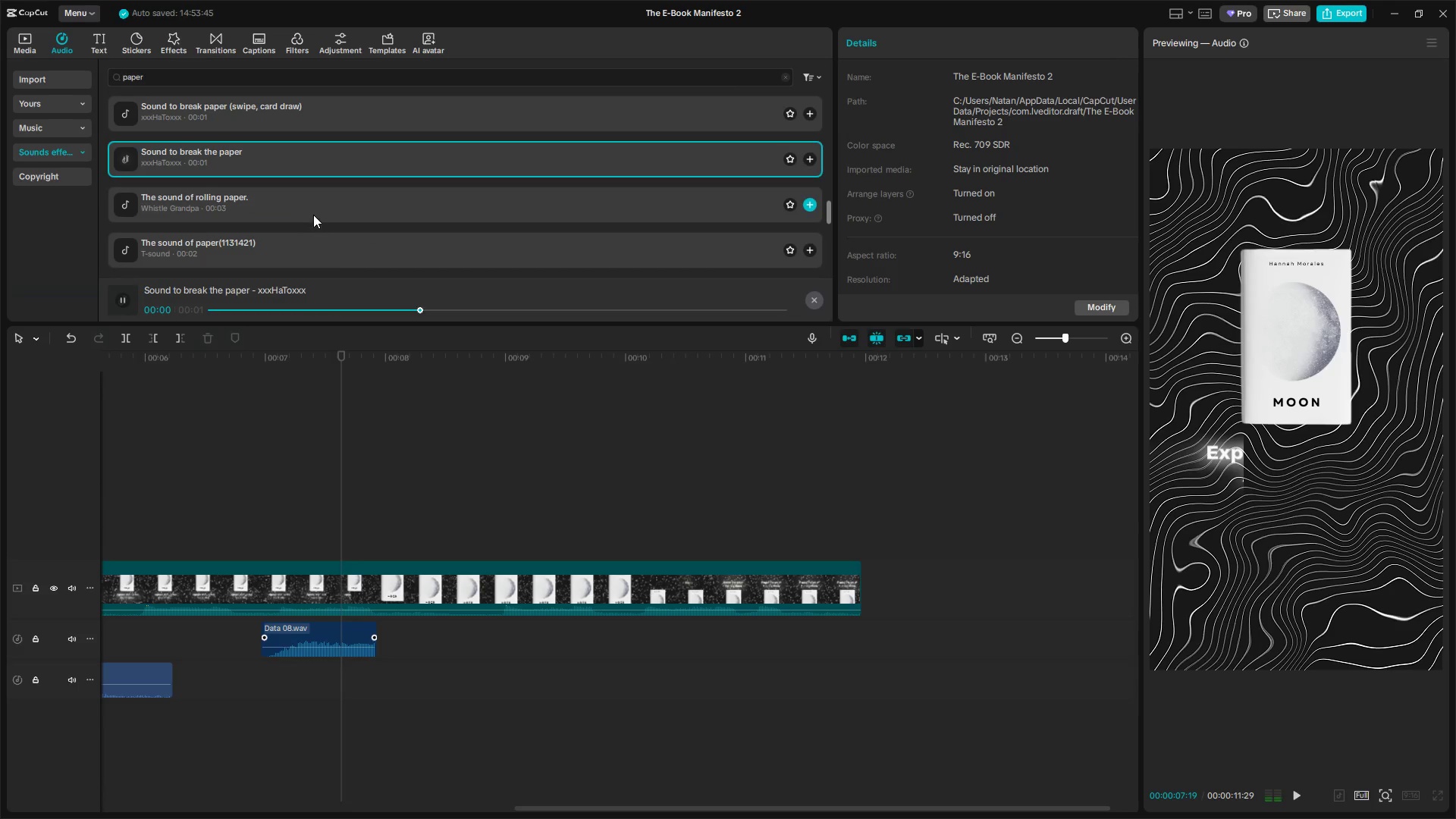 
left_click([300, 244])
 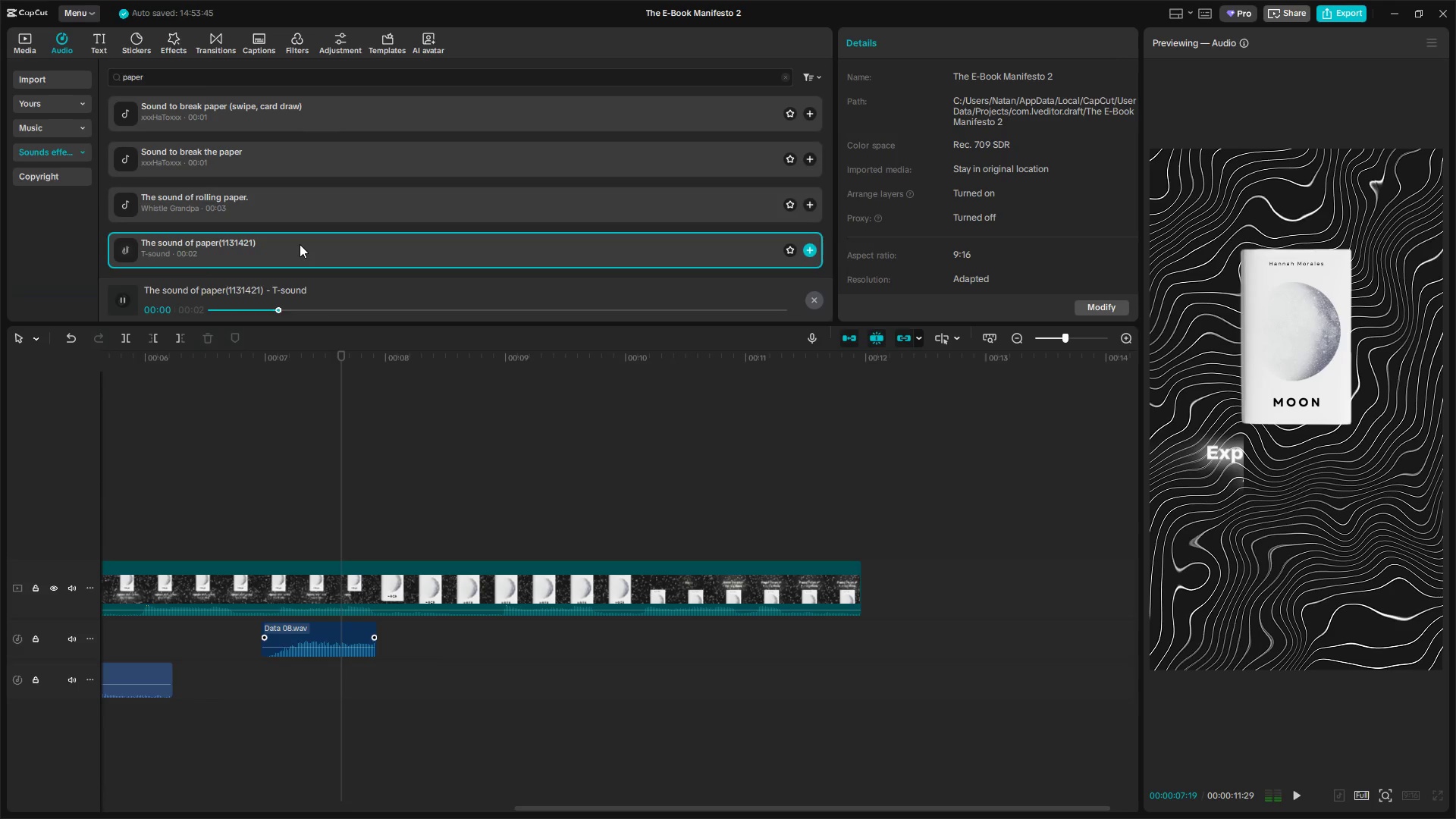 
left_click([293, 234])
 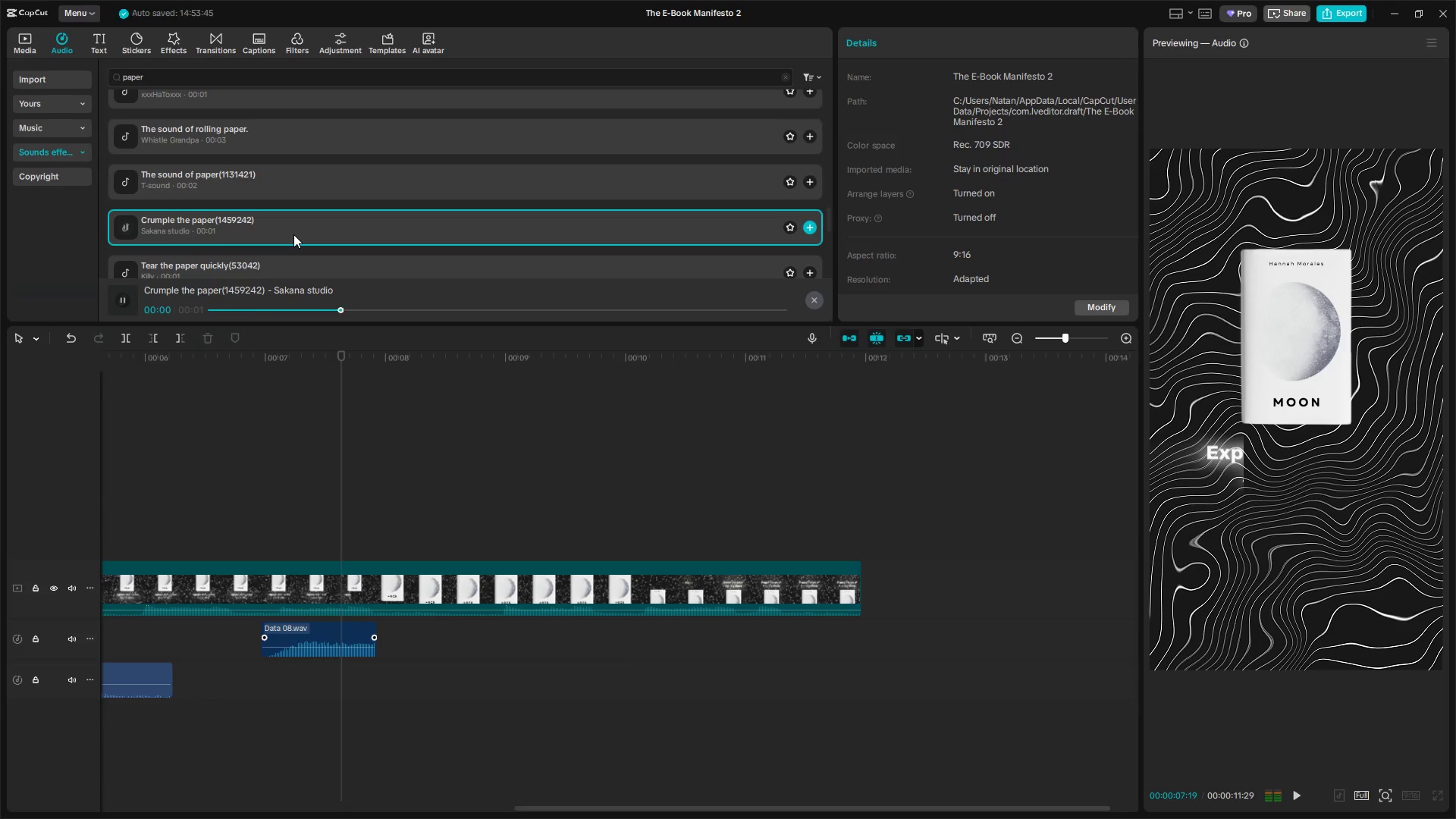 
scroll: coordinate [300, 244], scroll_direction: down, amount: 1.0
 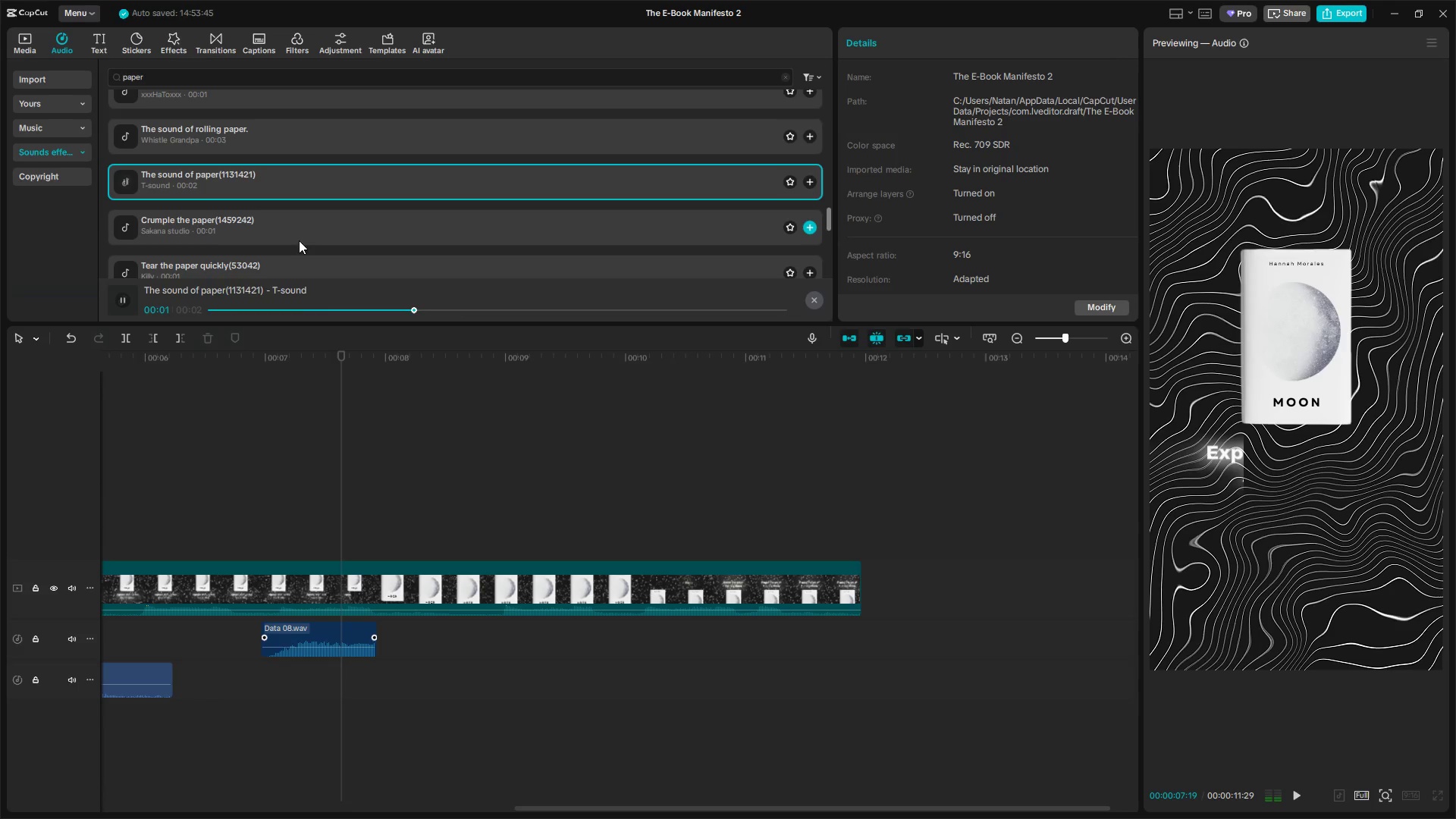 
left_click([292, 202])
 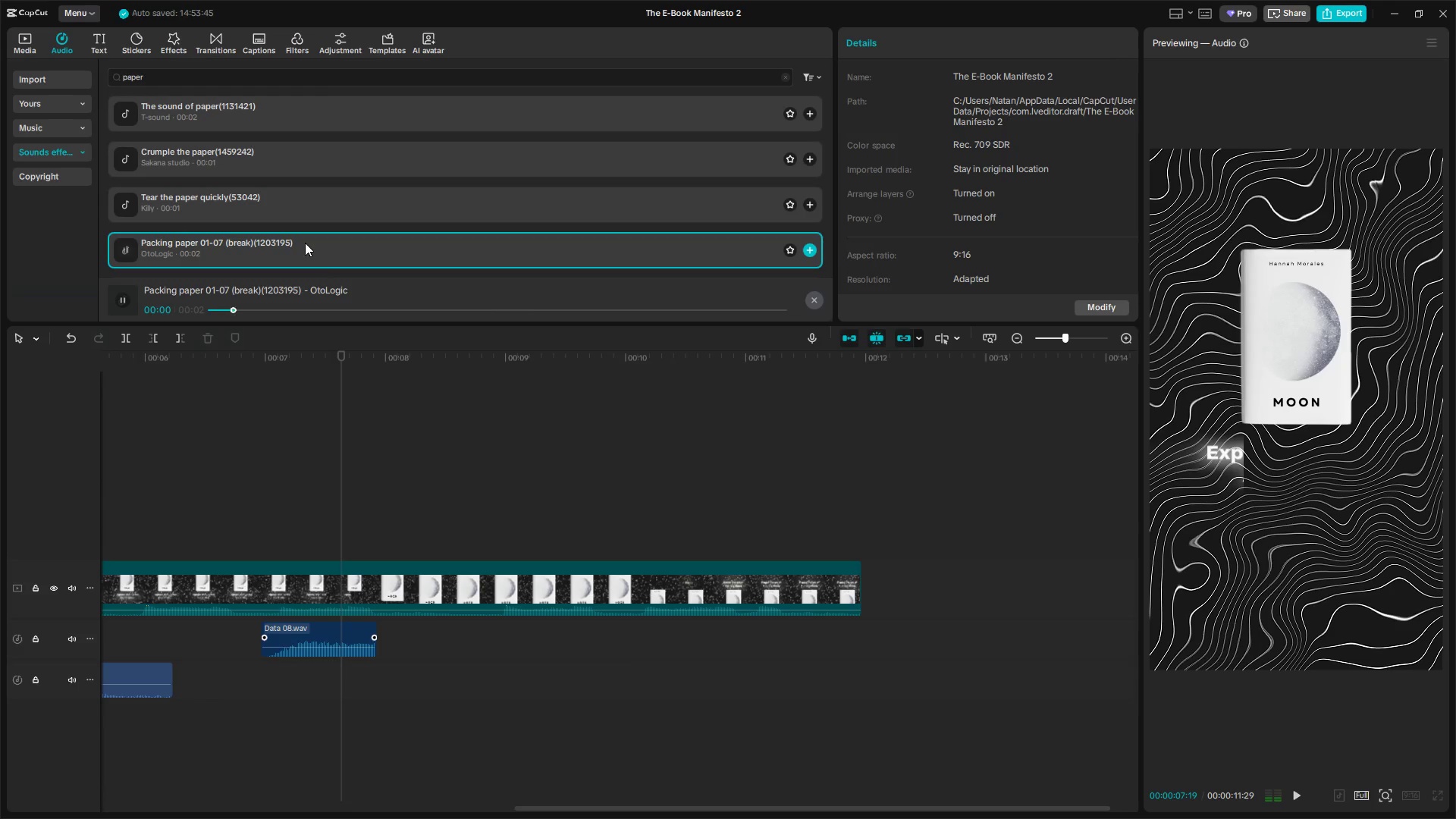 
scroll: coordinate [293, 234], scroll_direction: down, amount: 1.0
 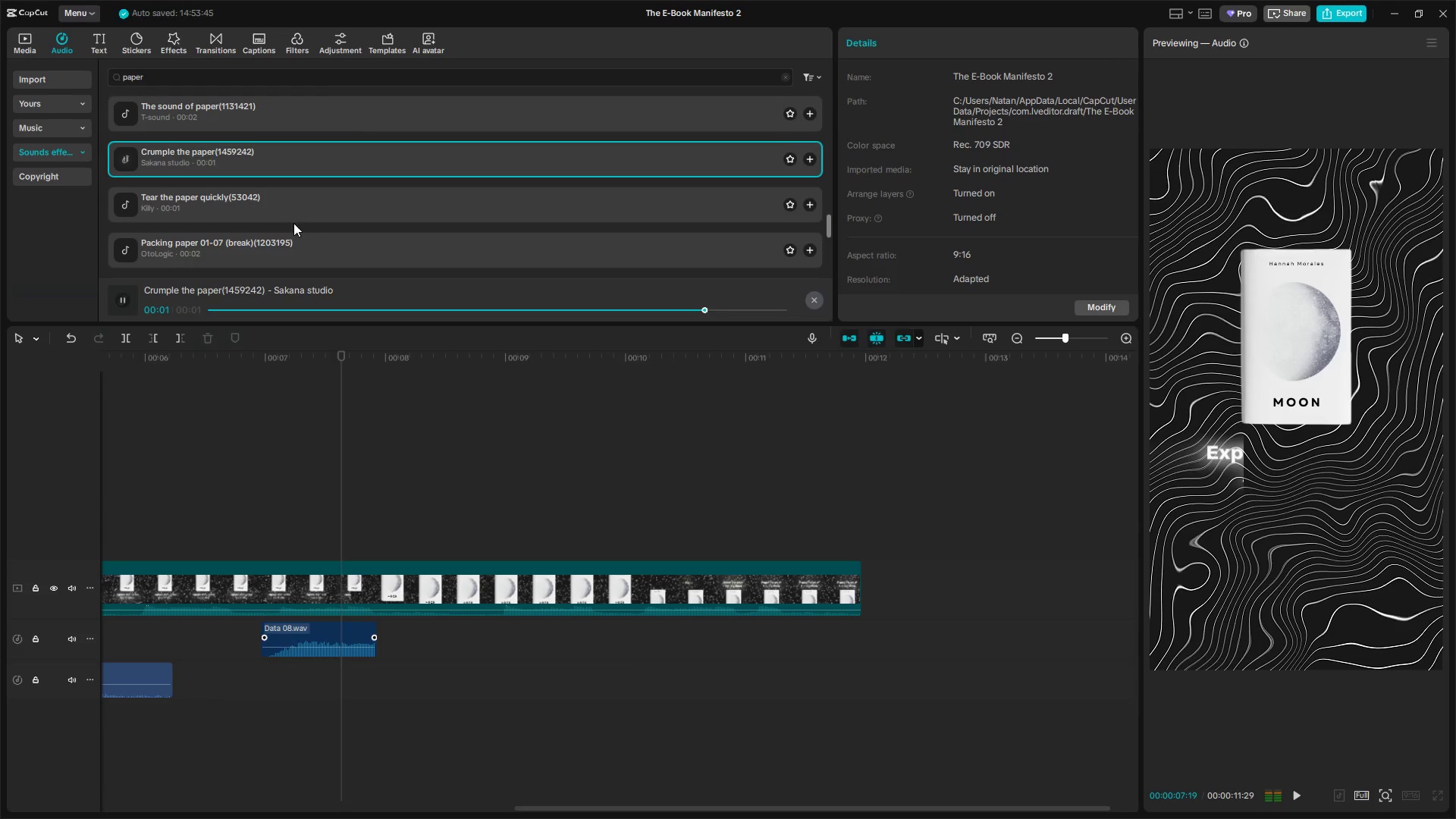 
left_click([293, 226])
 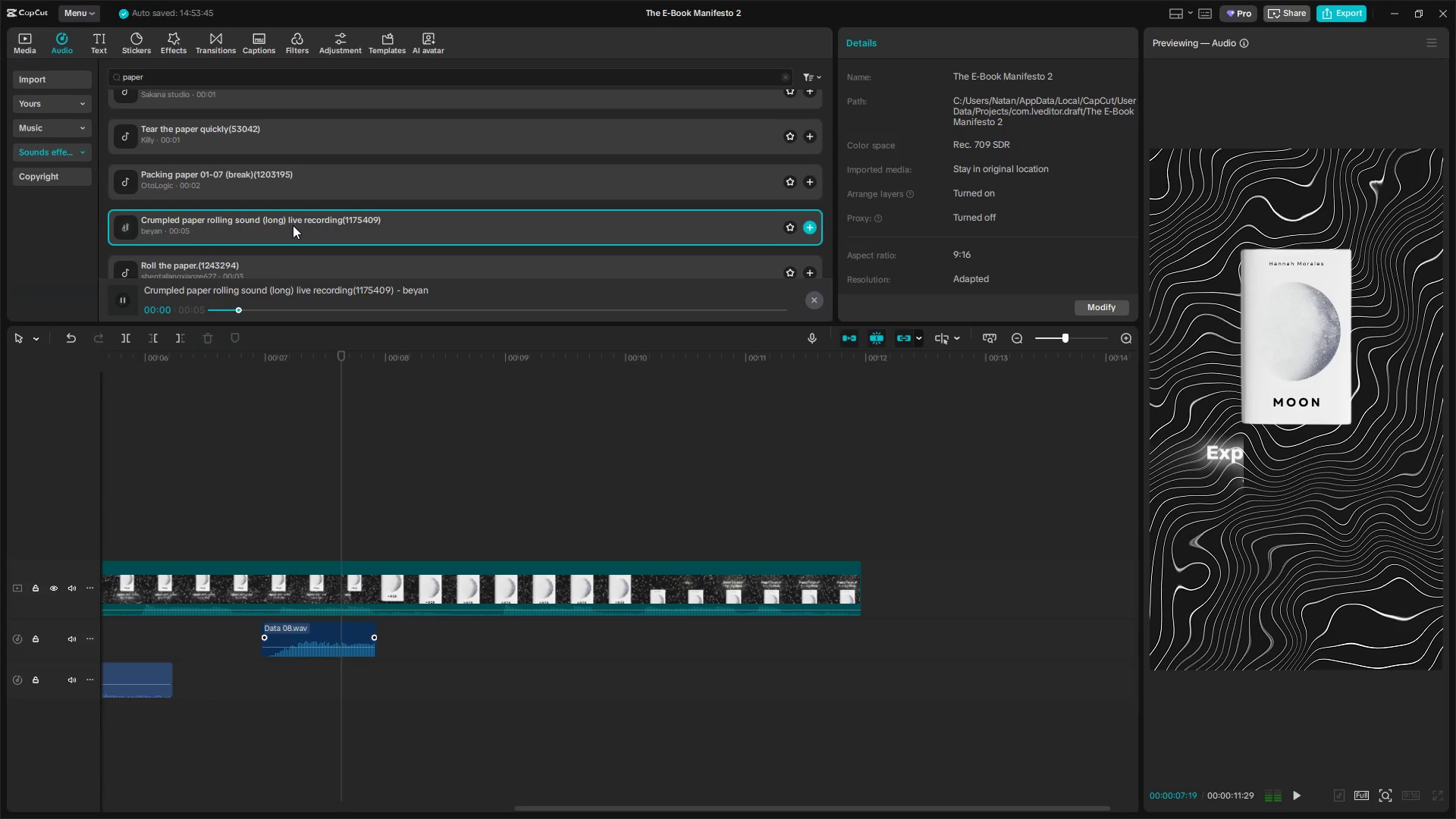 
scroll: coordinate [307, 243], scroll_direction: down, amount: 1.0
 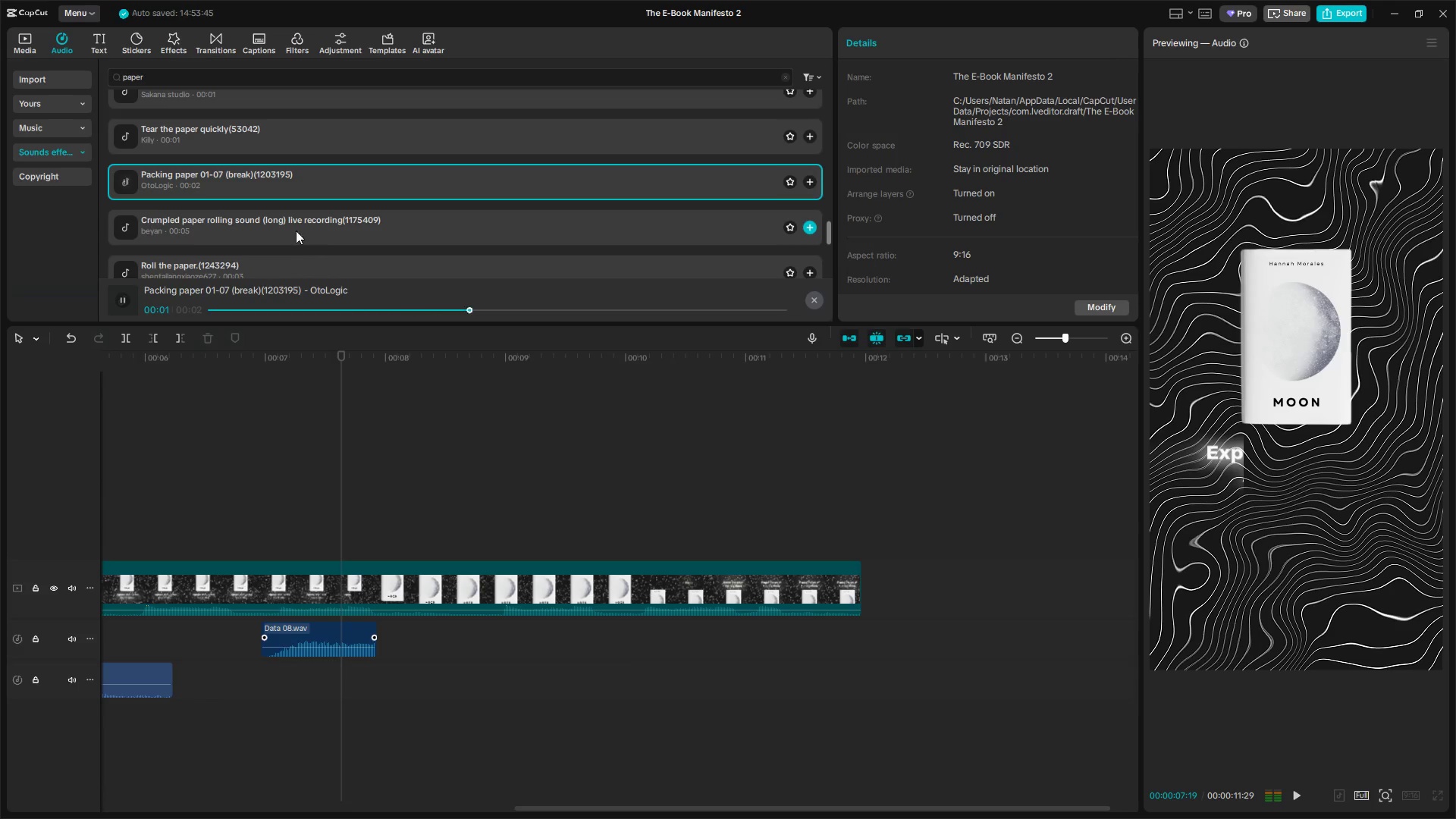 
left_click([283, 207])
 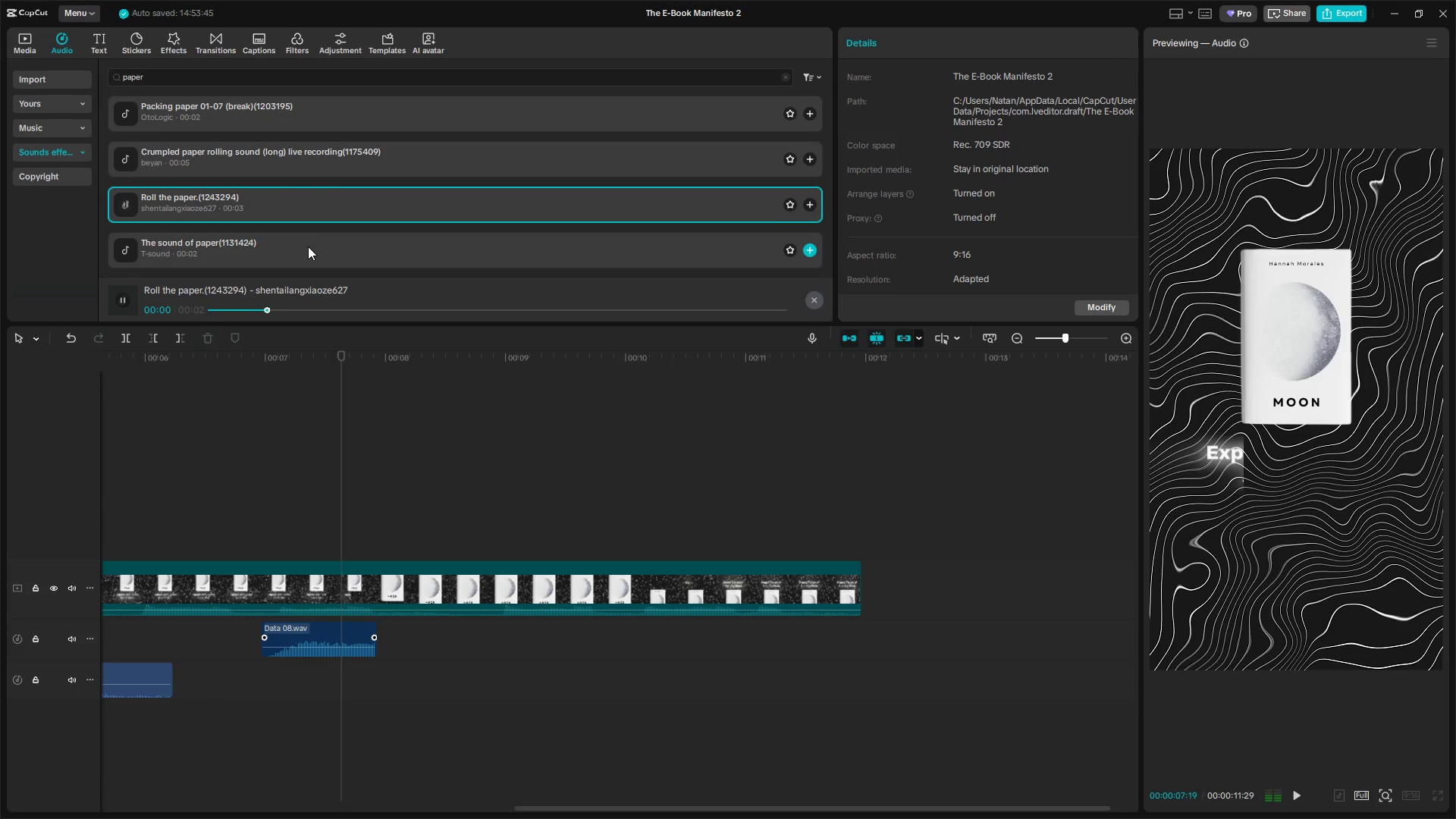 
scroll: coordinate [296, 227], scroll_direction: down, amount: 1.0
 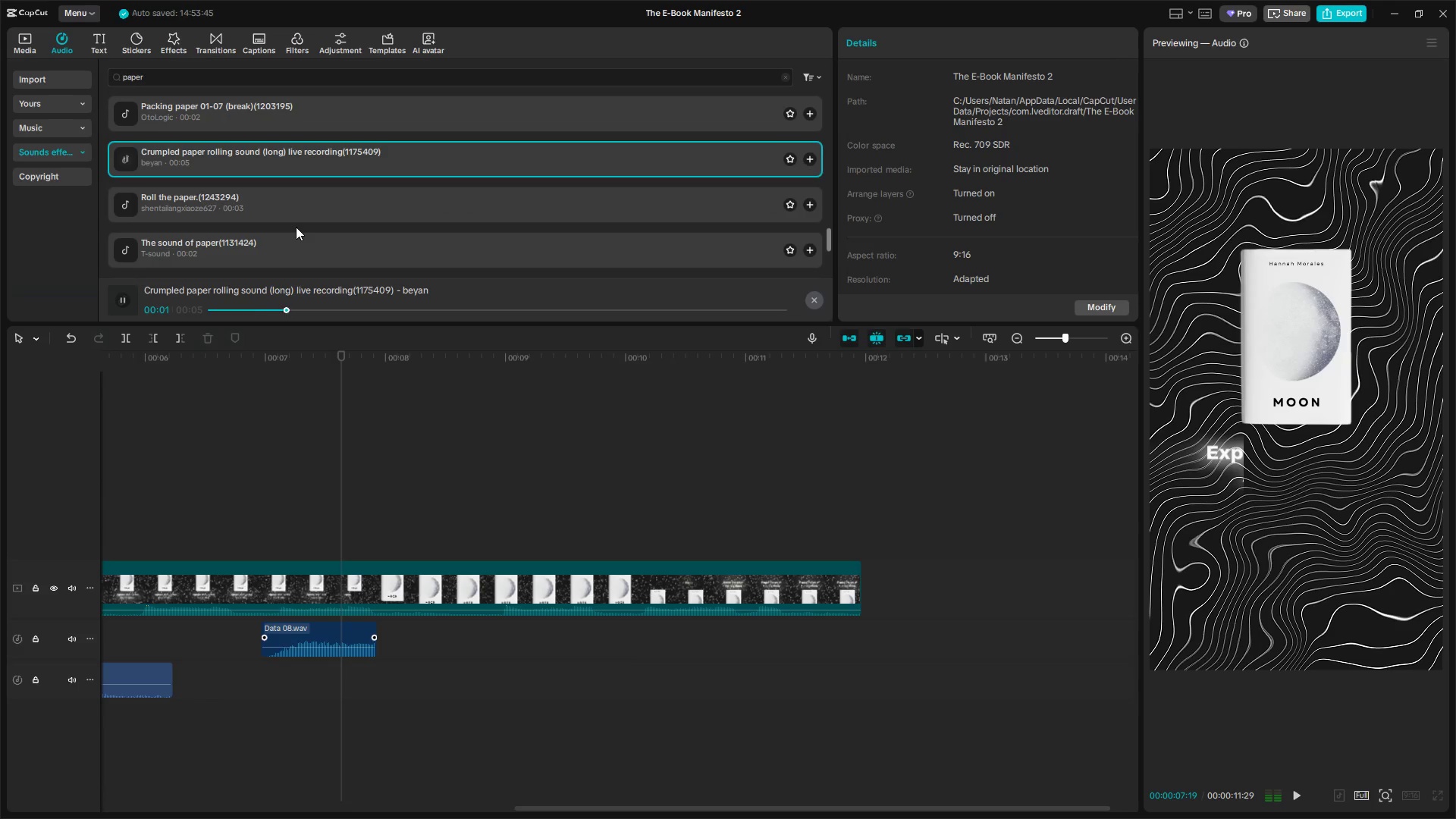 
left_click([310, 249])
 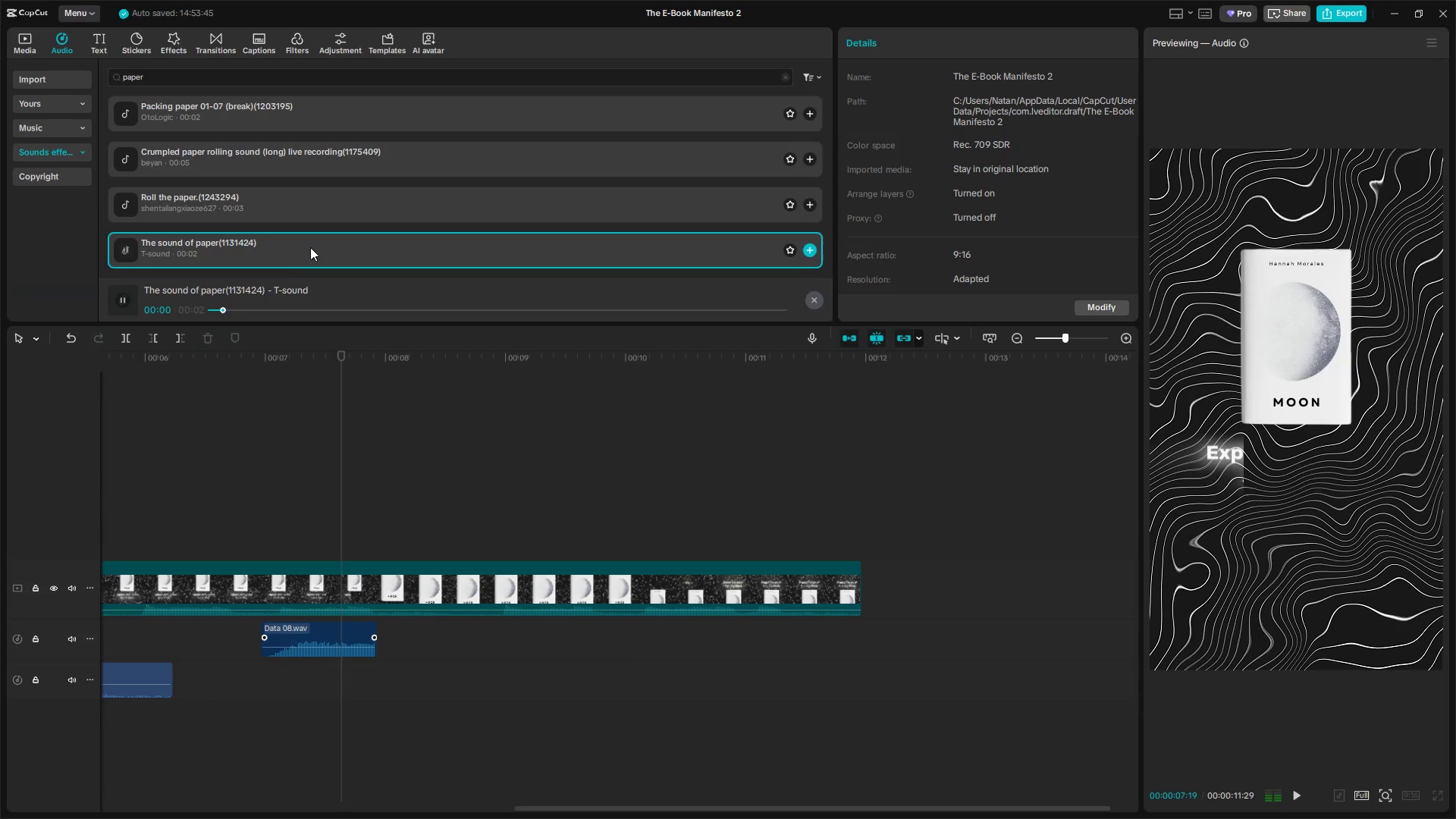 
scroll: coordinate [311, 246], scroll_direction: down, amount: 1.0
 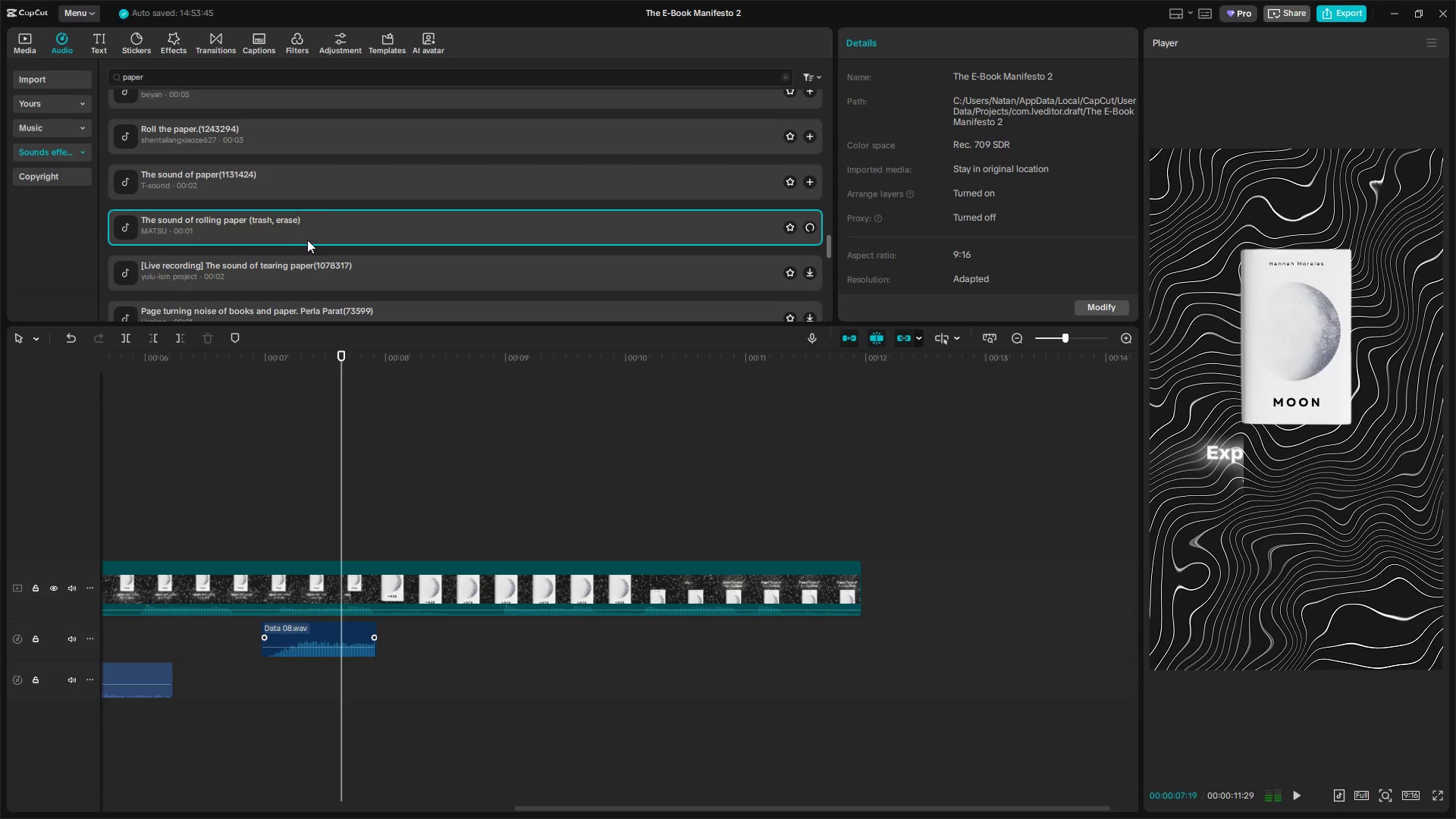 
left_click([312, 192])
 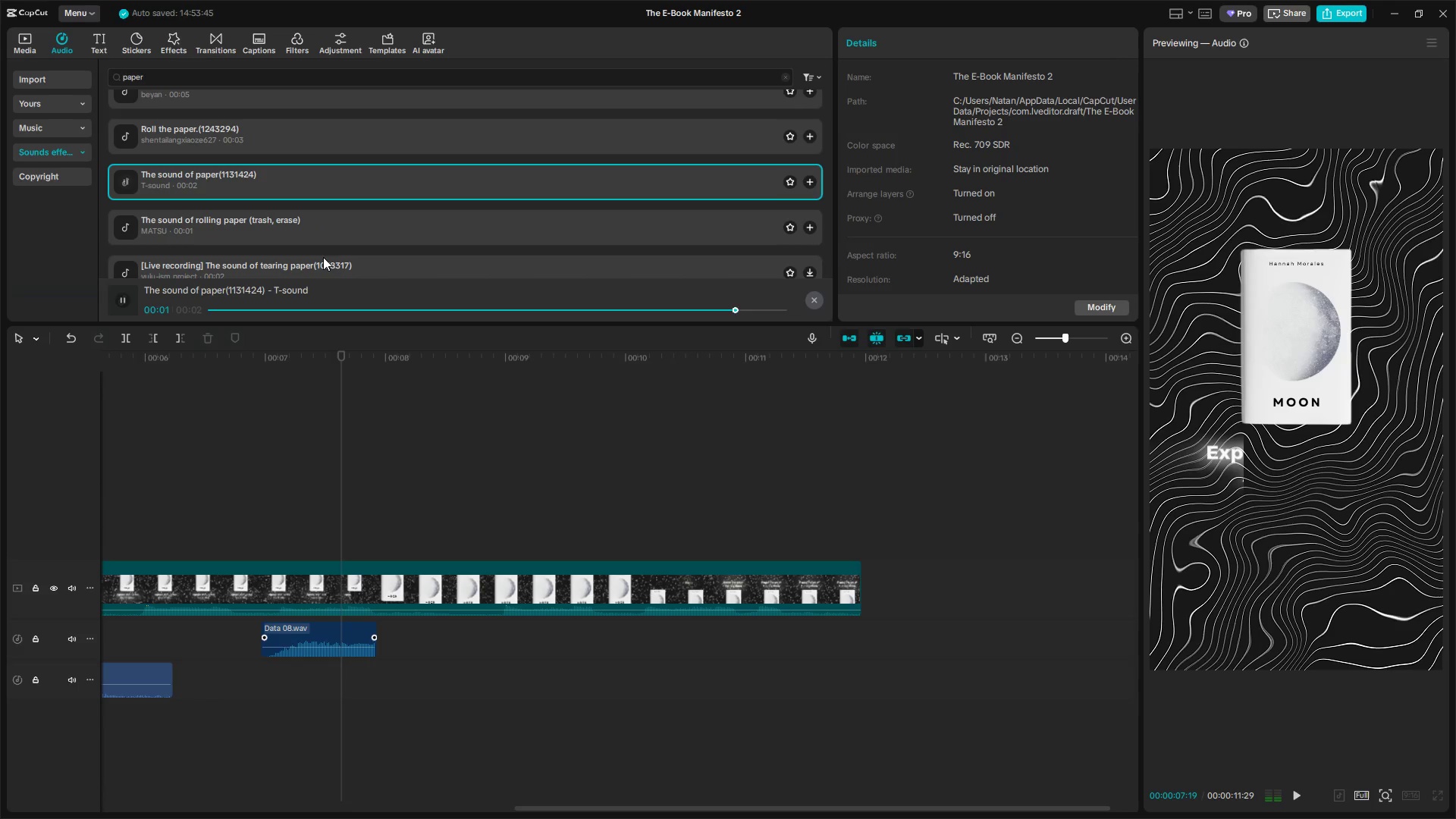 
left_click([323, 257])
 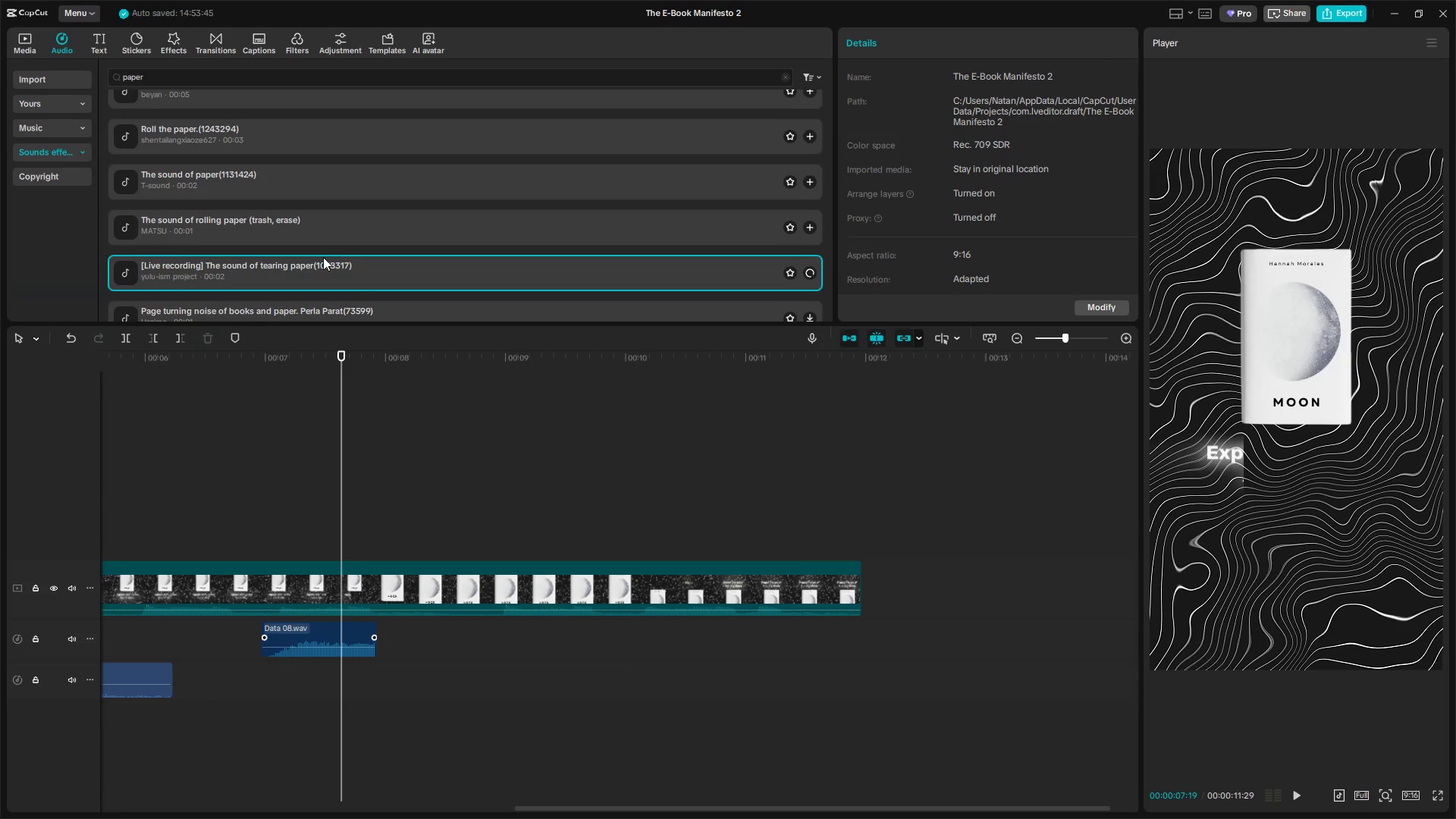 
scroll: coordinate [325, 255], scroll_direction: down, amount: 1.0
 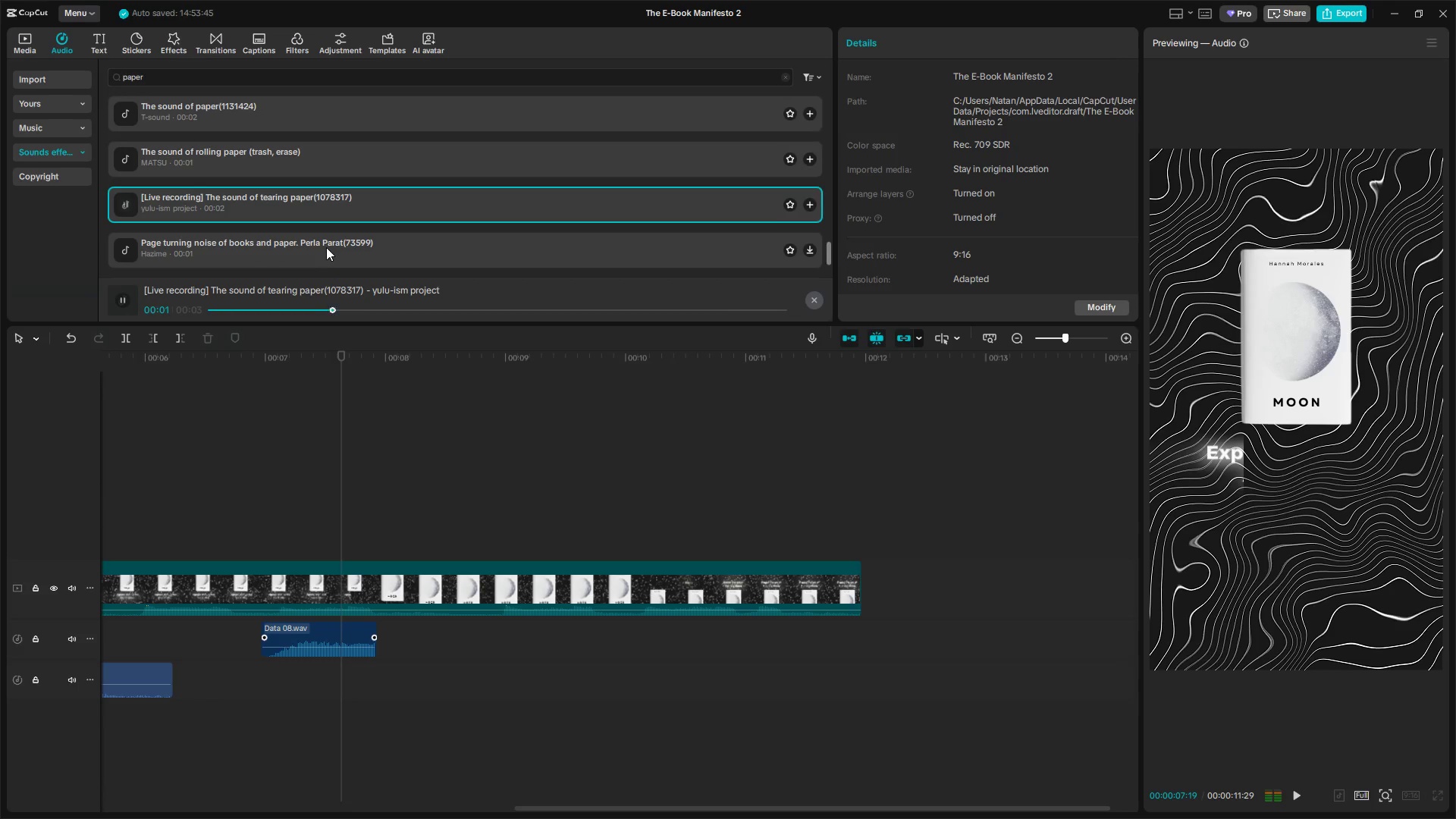 
left_click([327, 246])
 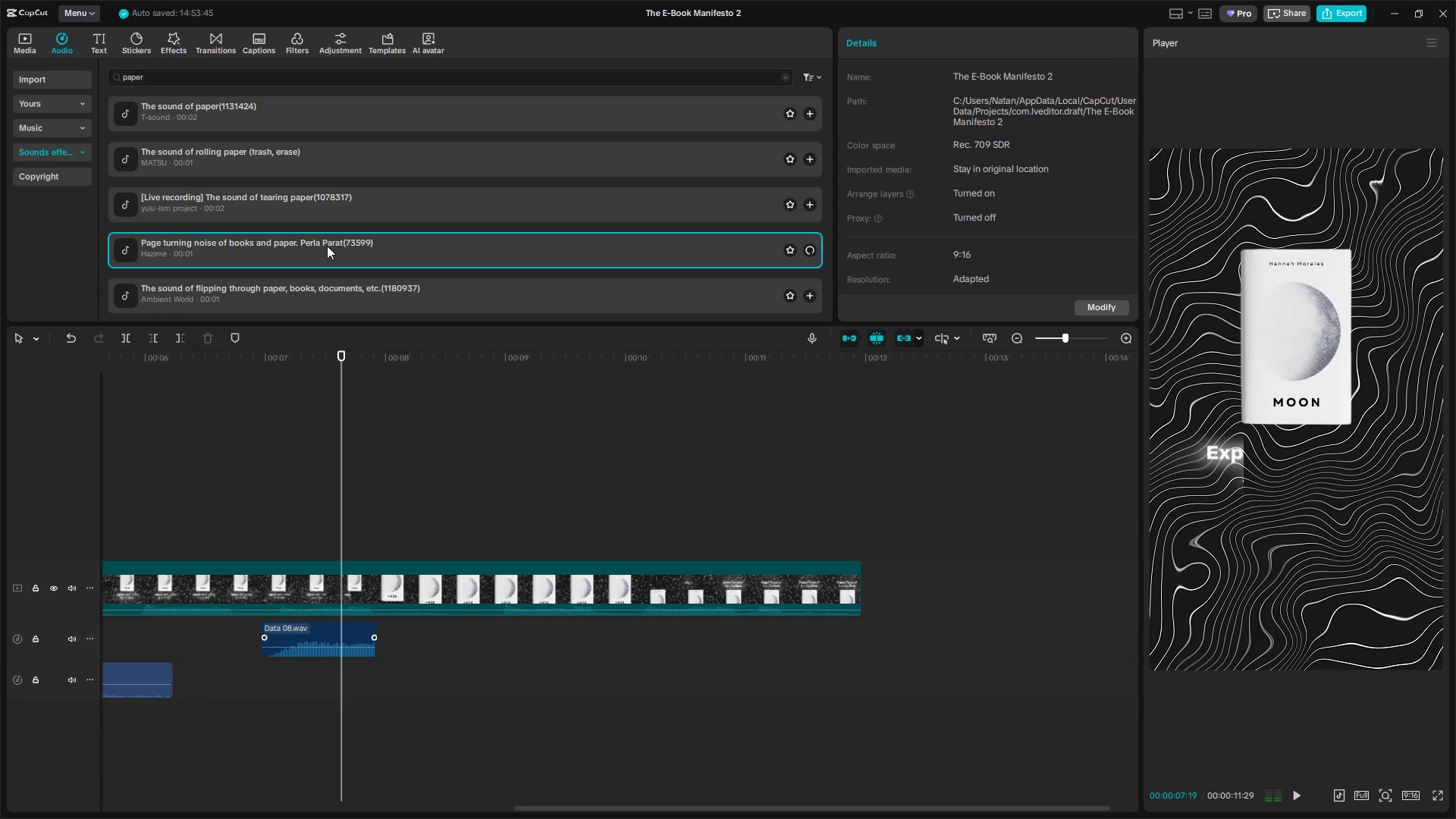 
scroll: coordinate [327, 246], scroll_direction: down, amount: 1.0
 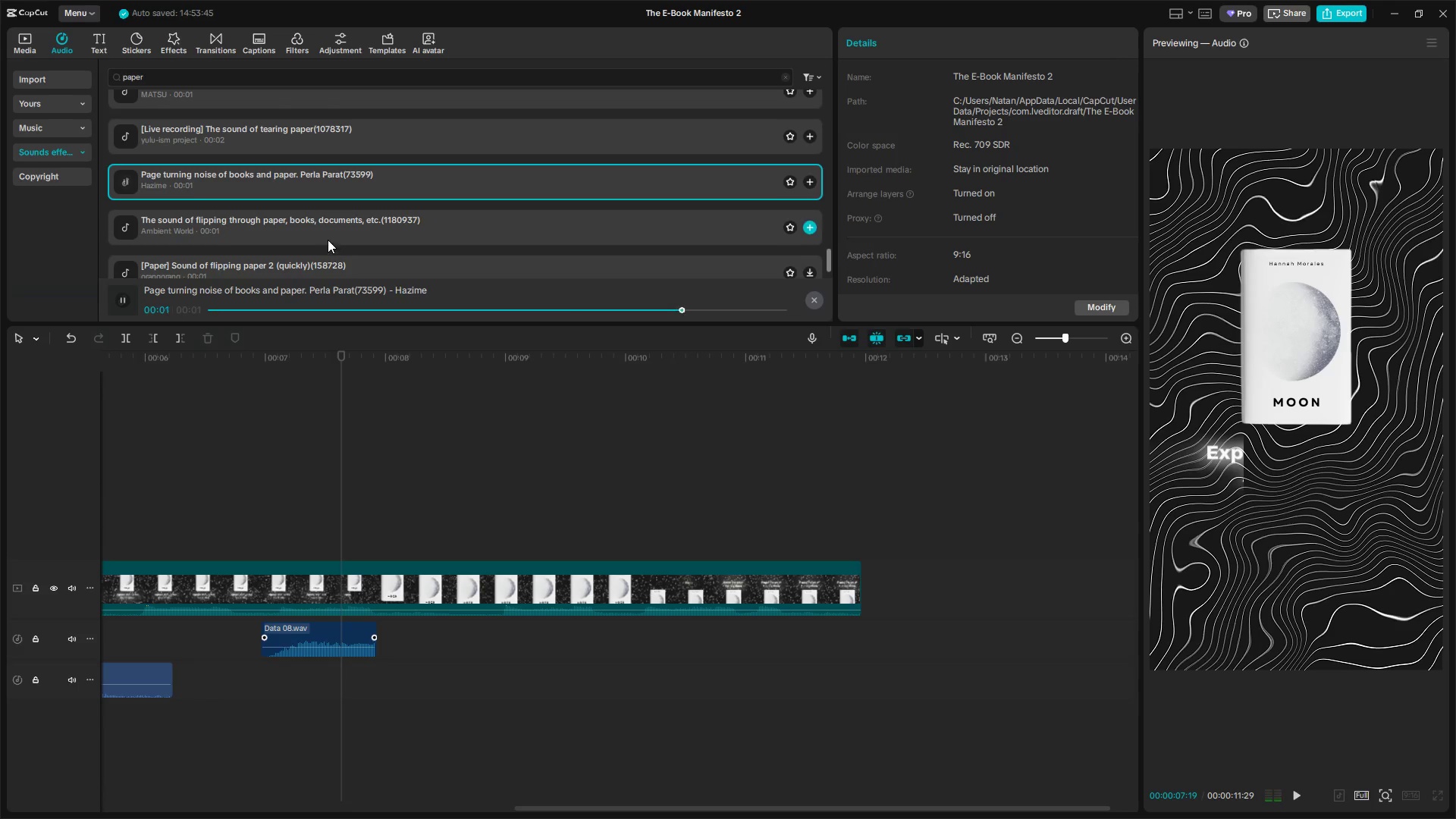 
left_click([331, 230])
 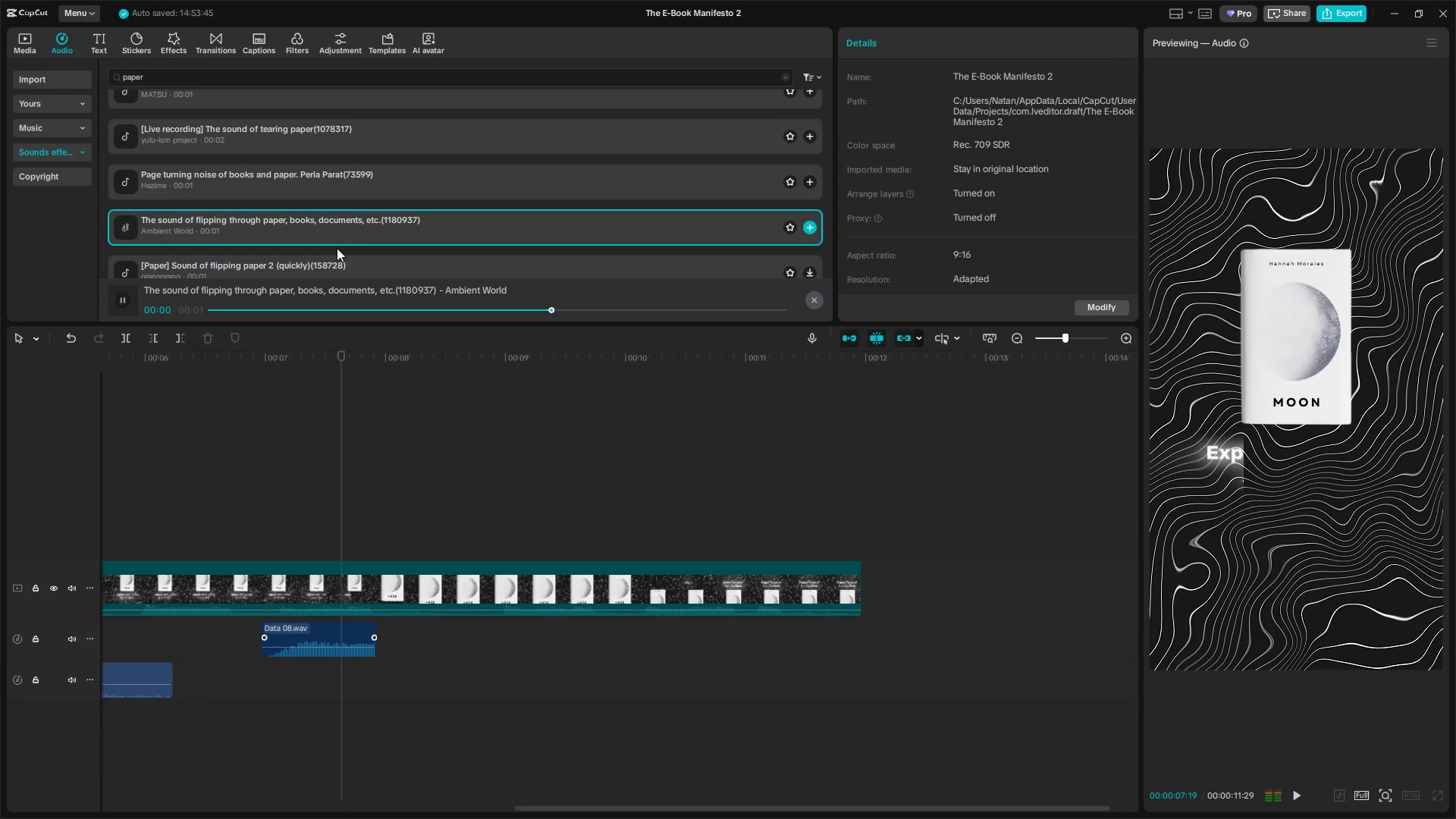 
left_click([342, 257])
 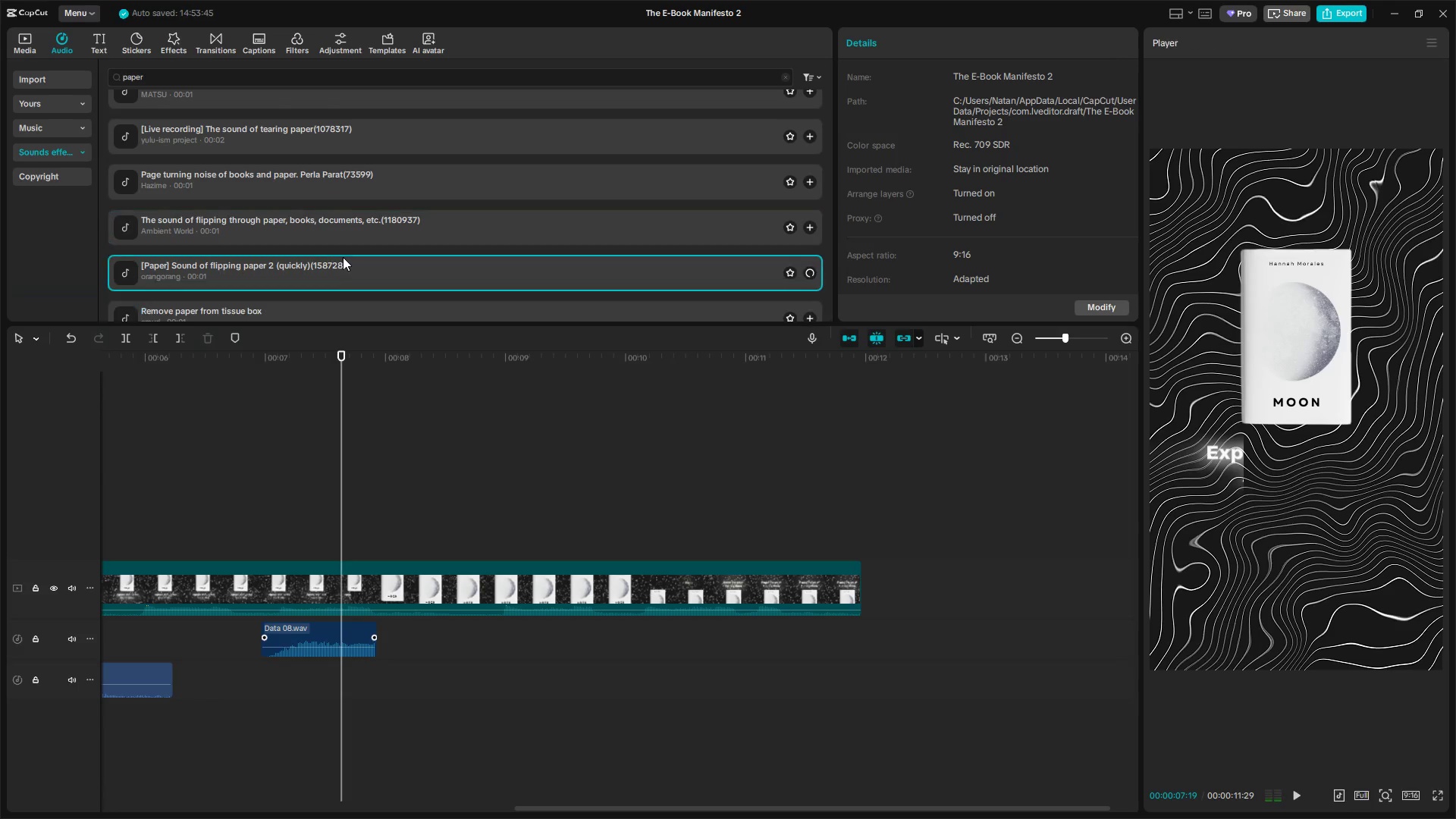 
scroll: coordinate [344, 256], scroll_direction: down, amount: 1.0
 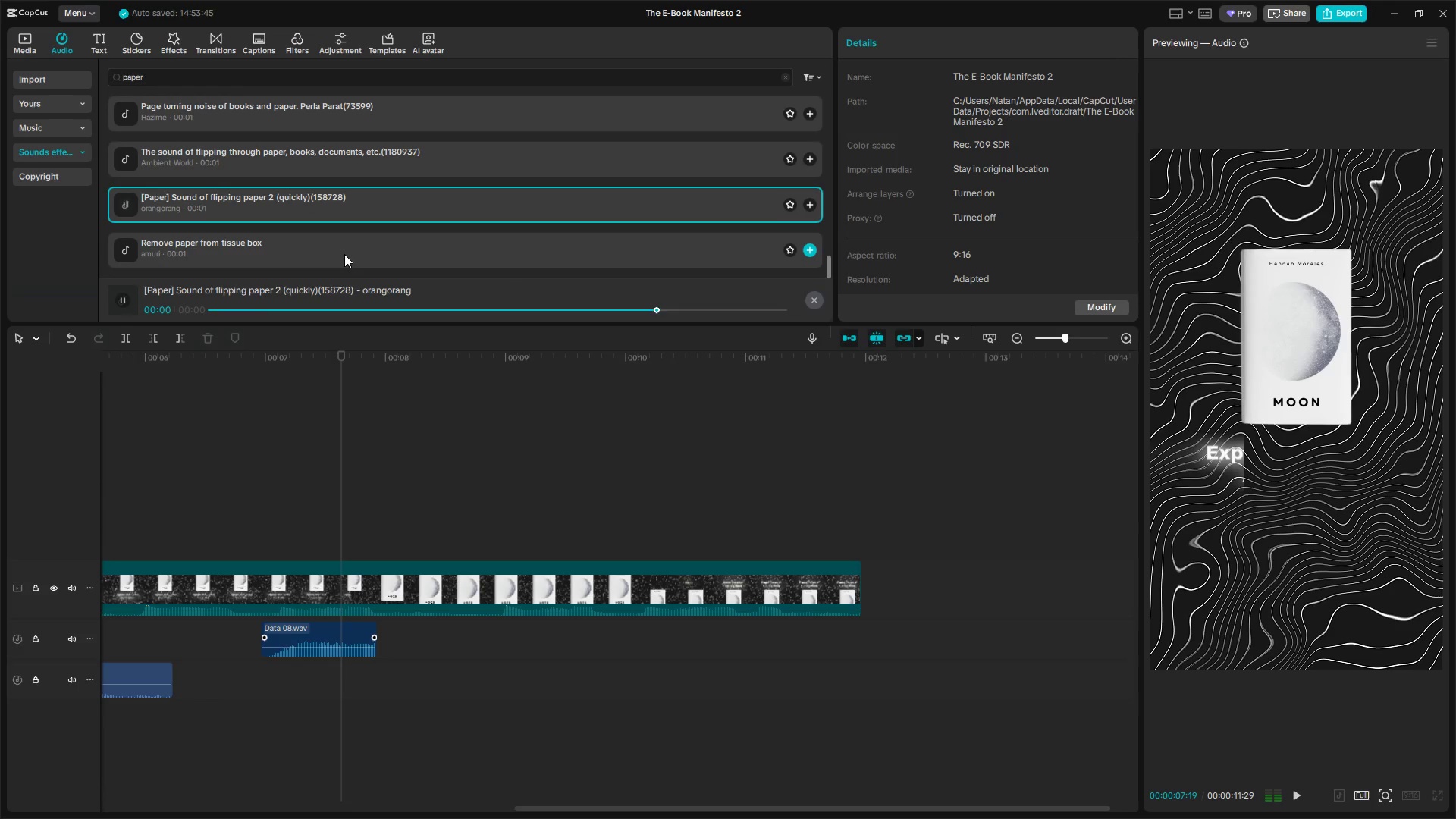 
left_click([339, 247])
 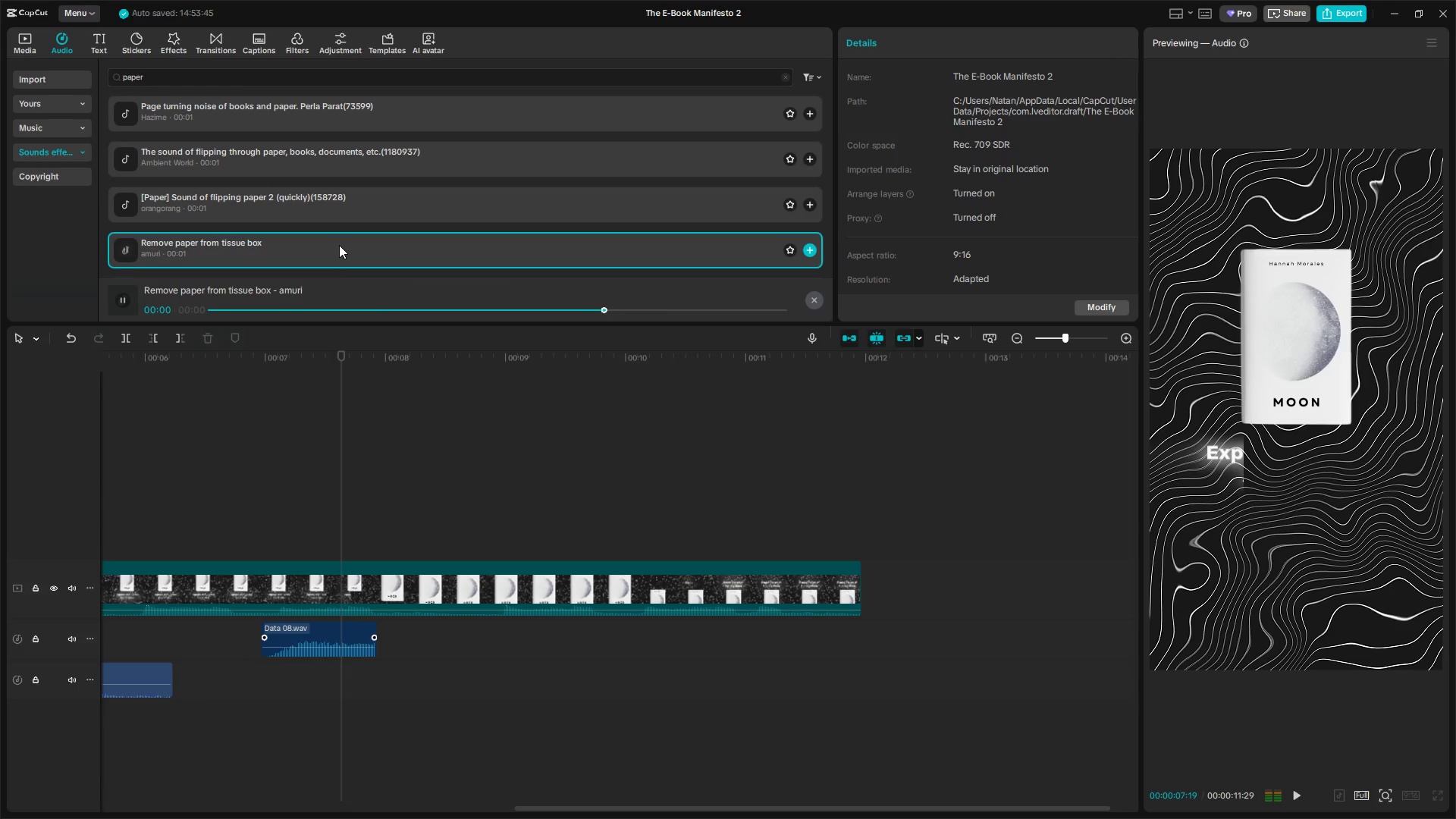 
left_click([329, 228])
 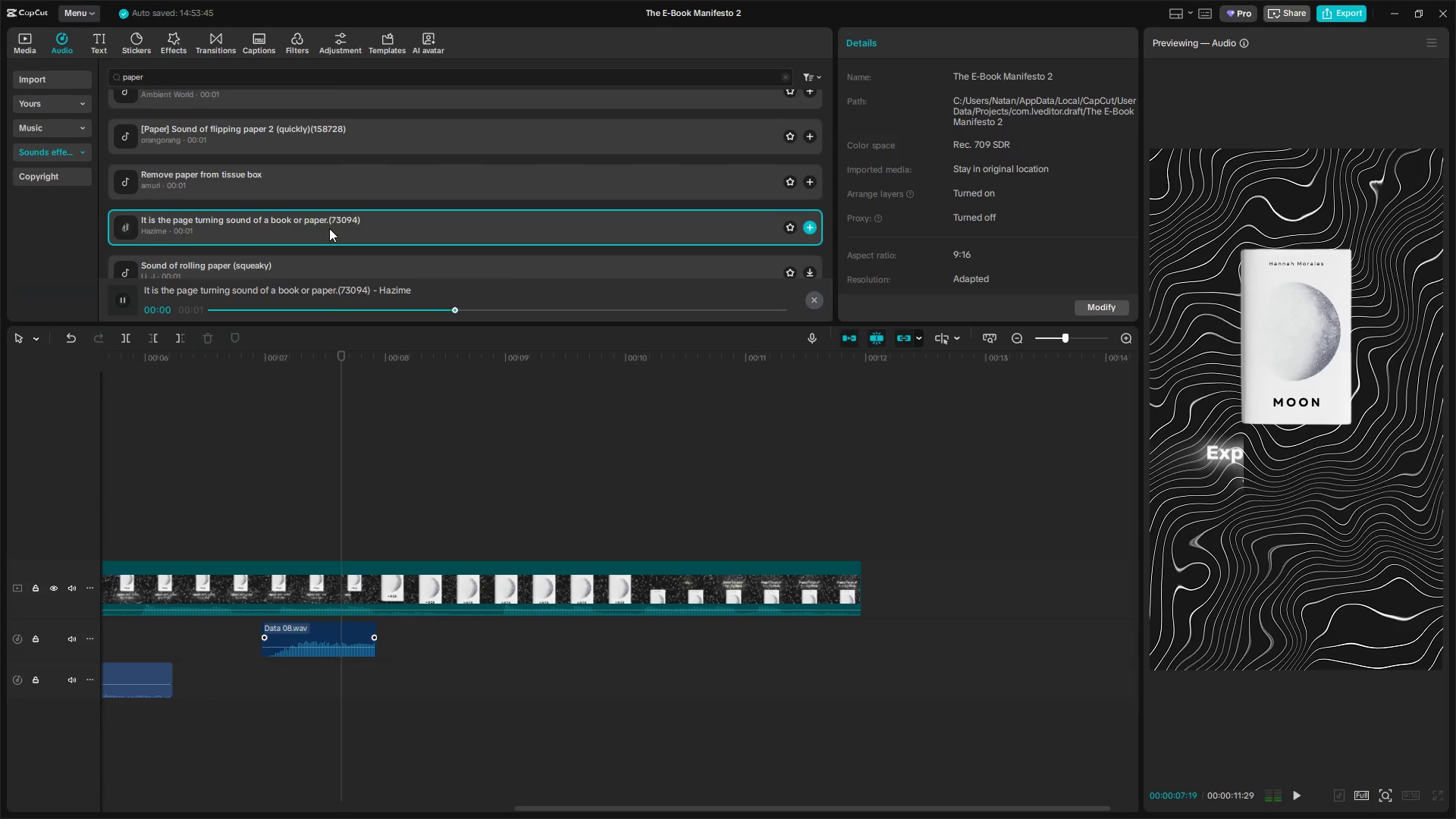 
scroll: coordinate [339, 244], scroll_direction: down, amount: 1.0
 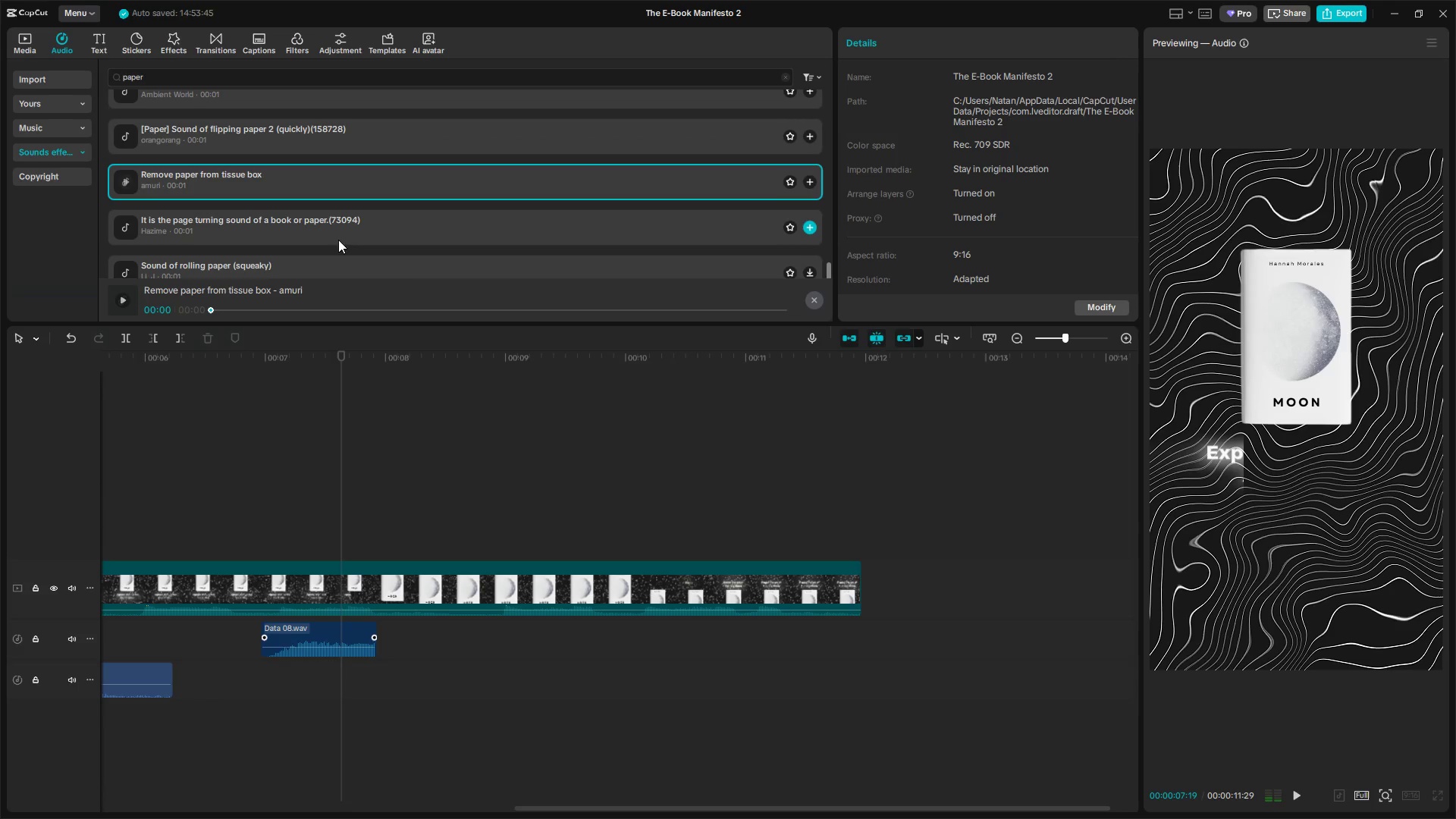 
left_click([312, 260])
 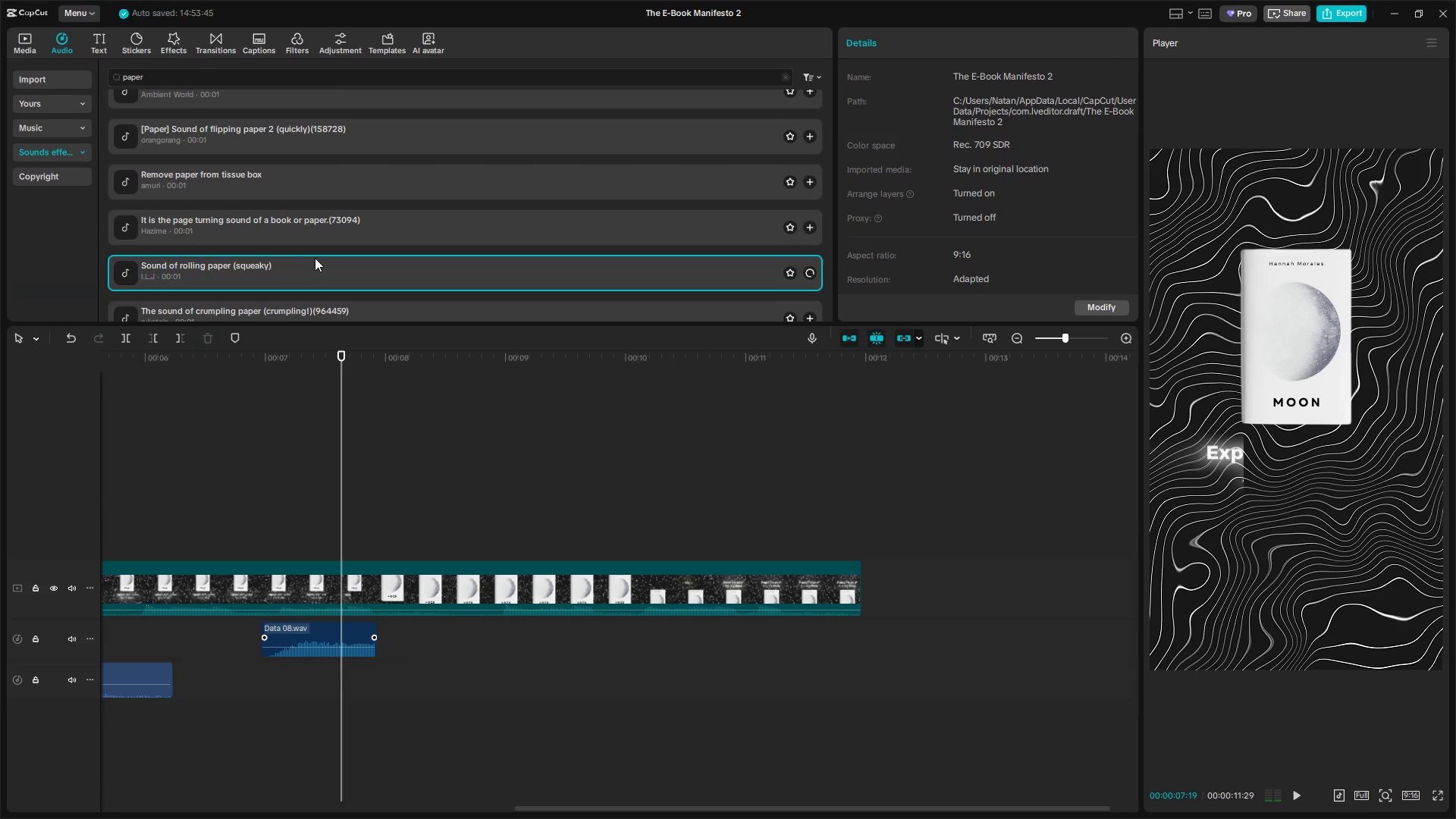 
scroll: coordinate [316, 257], scroll_direction: down, amount: 1.0
 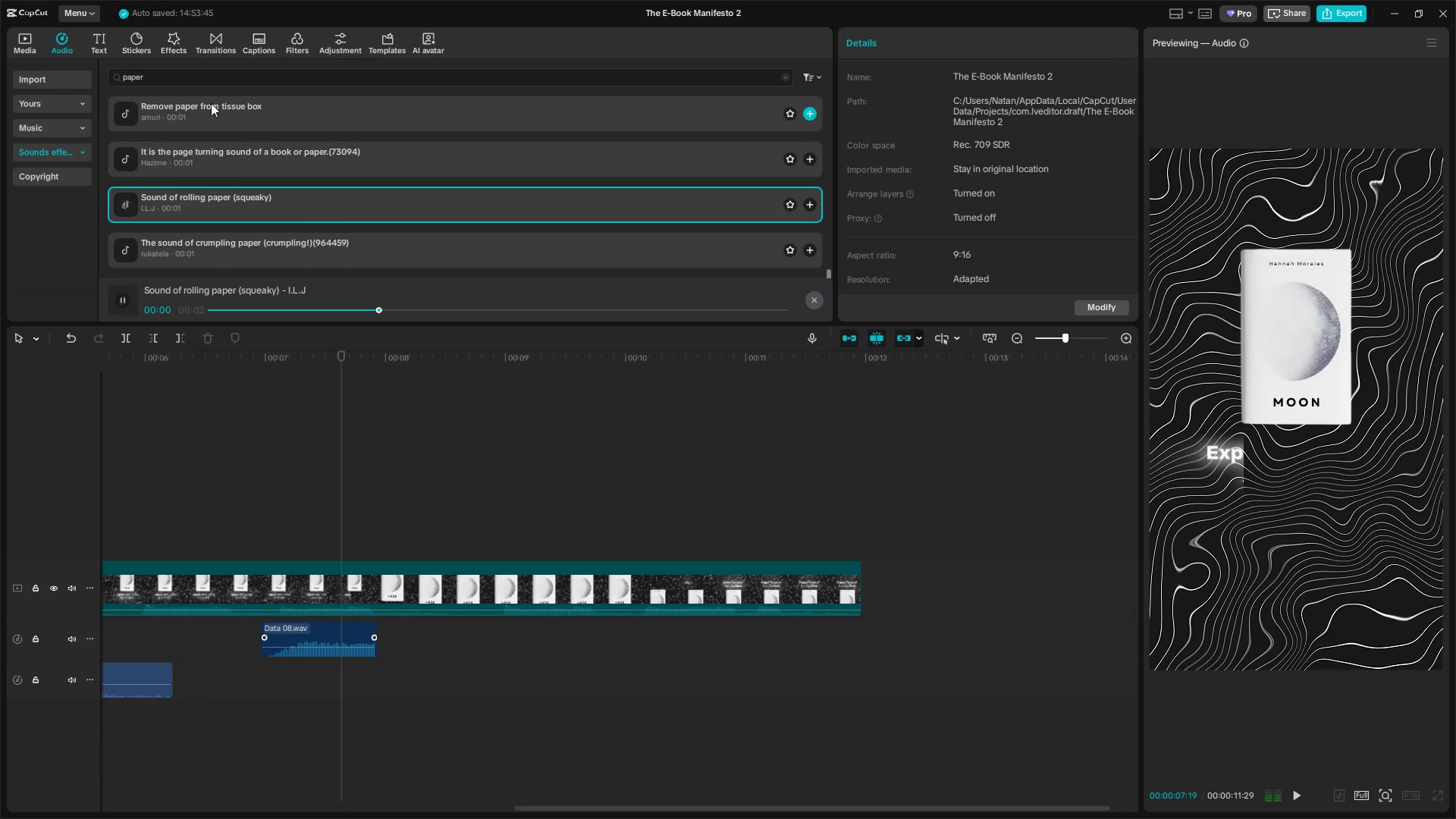 
left_click_drag(start_coordinate=[249, 82], to_coordinate=[90, 66])
 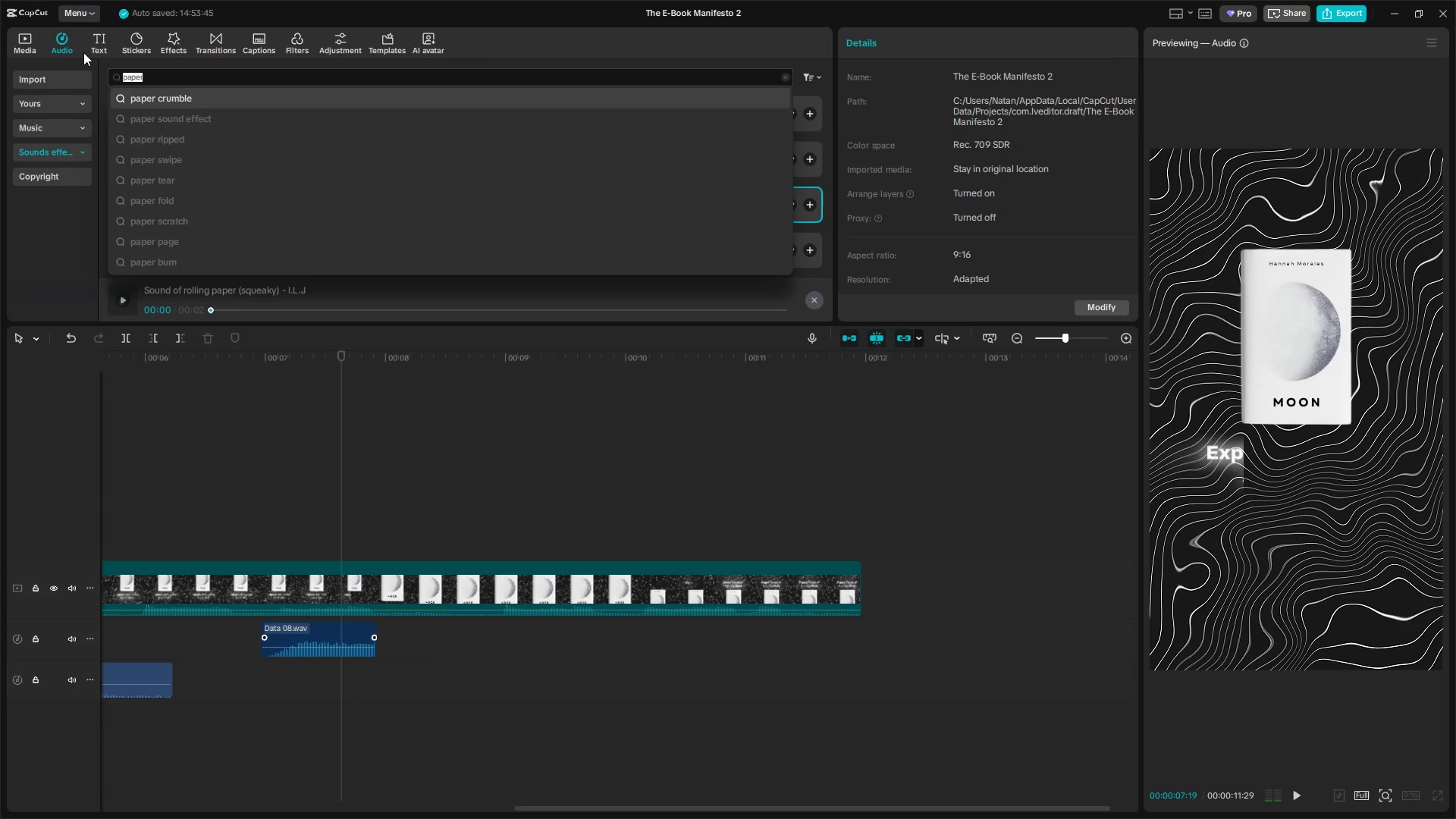 
type(drag)
 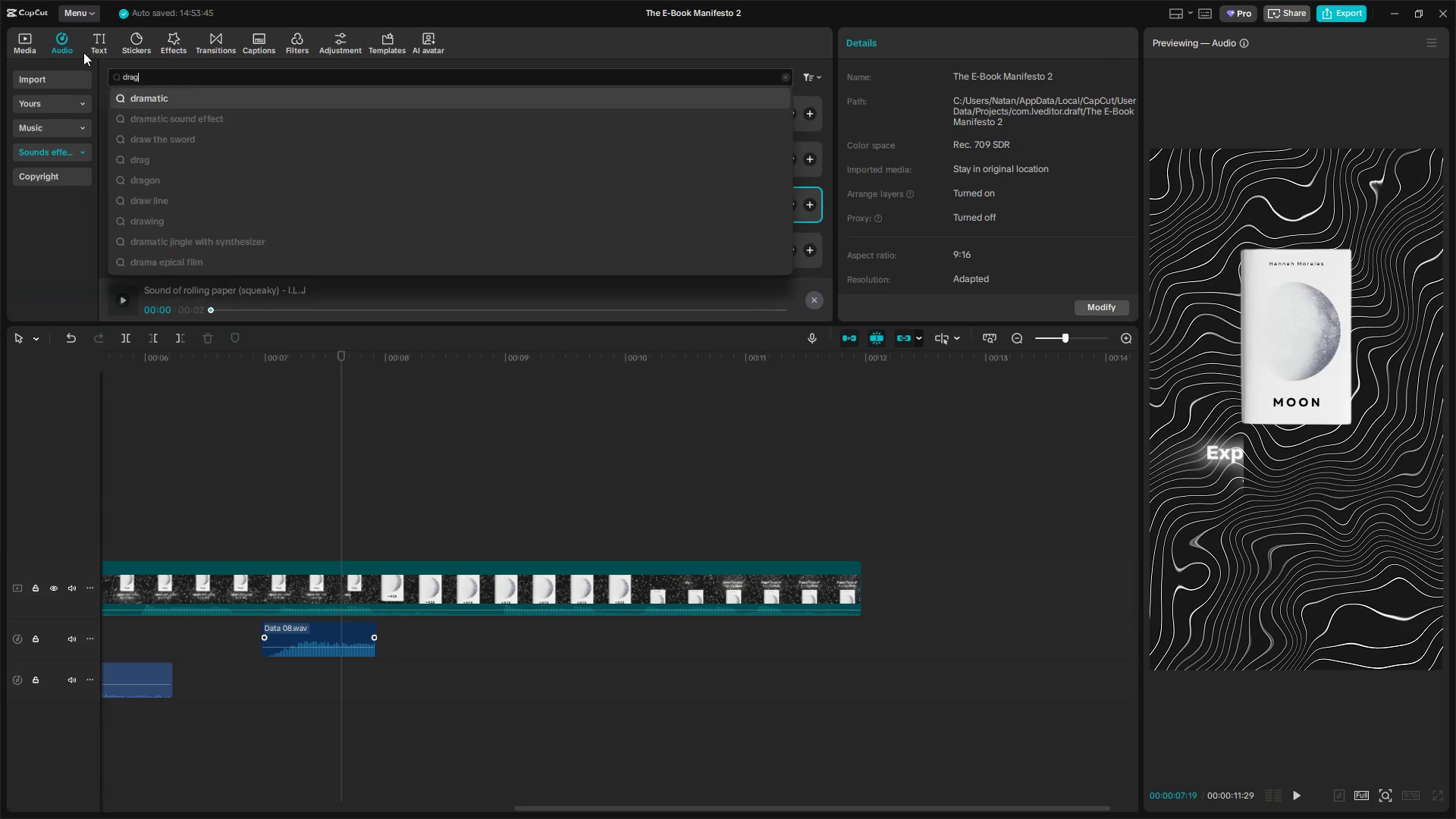 
key(Enter)
 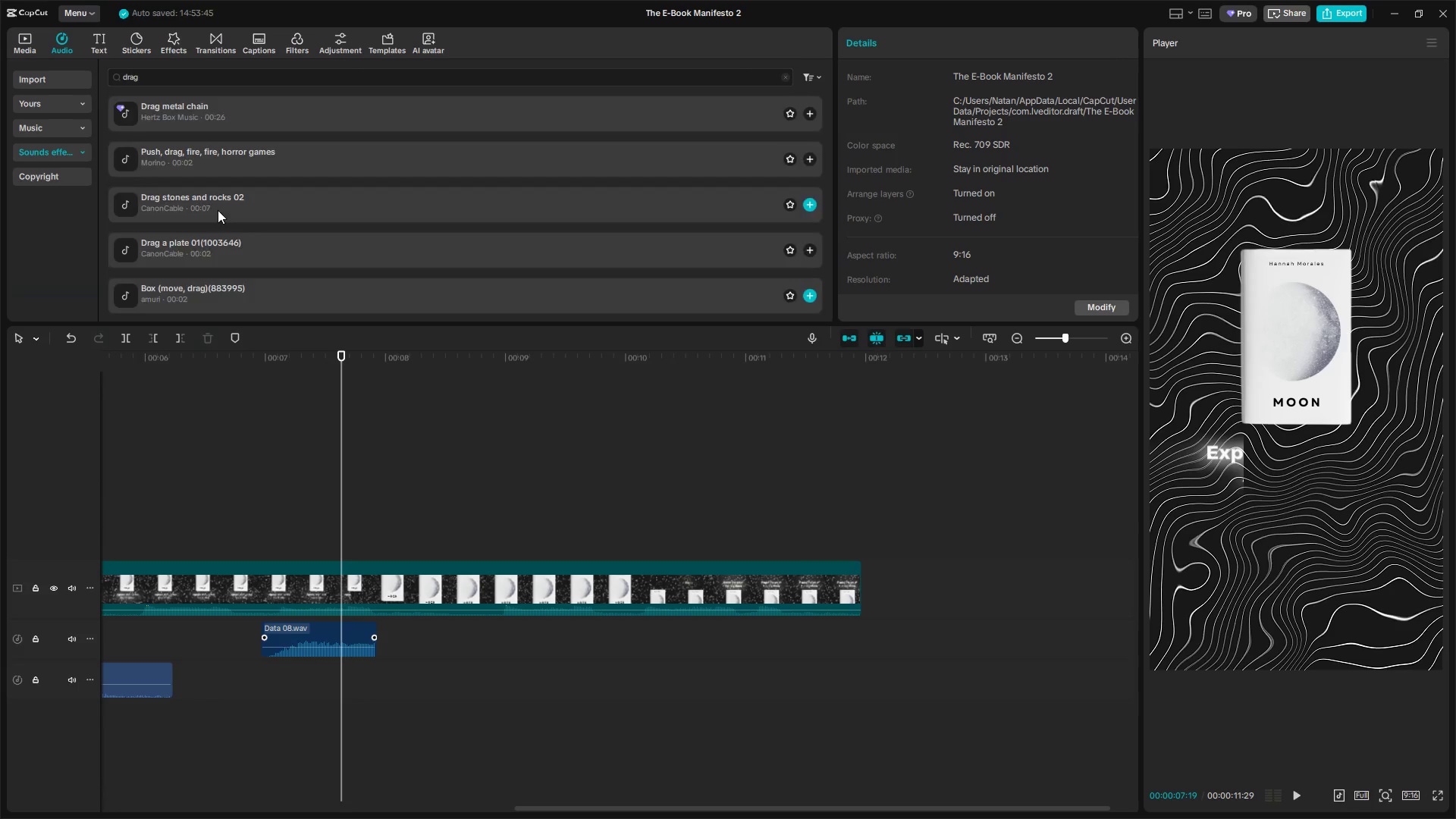 
left_click([221, 114])
 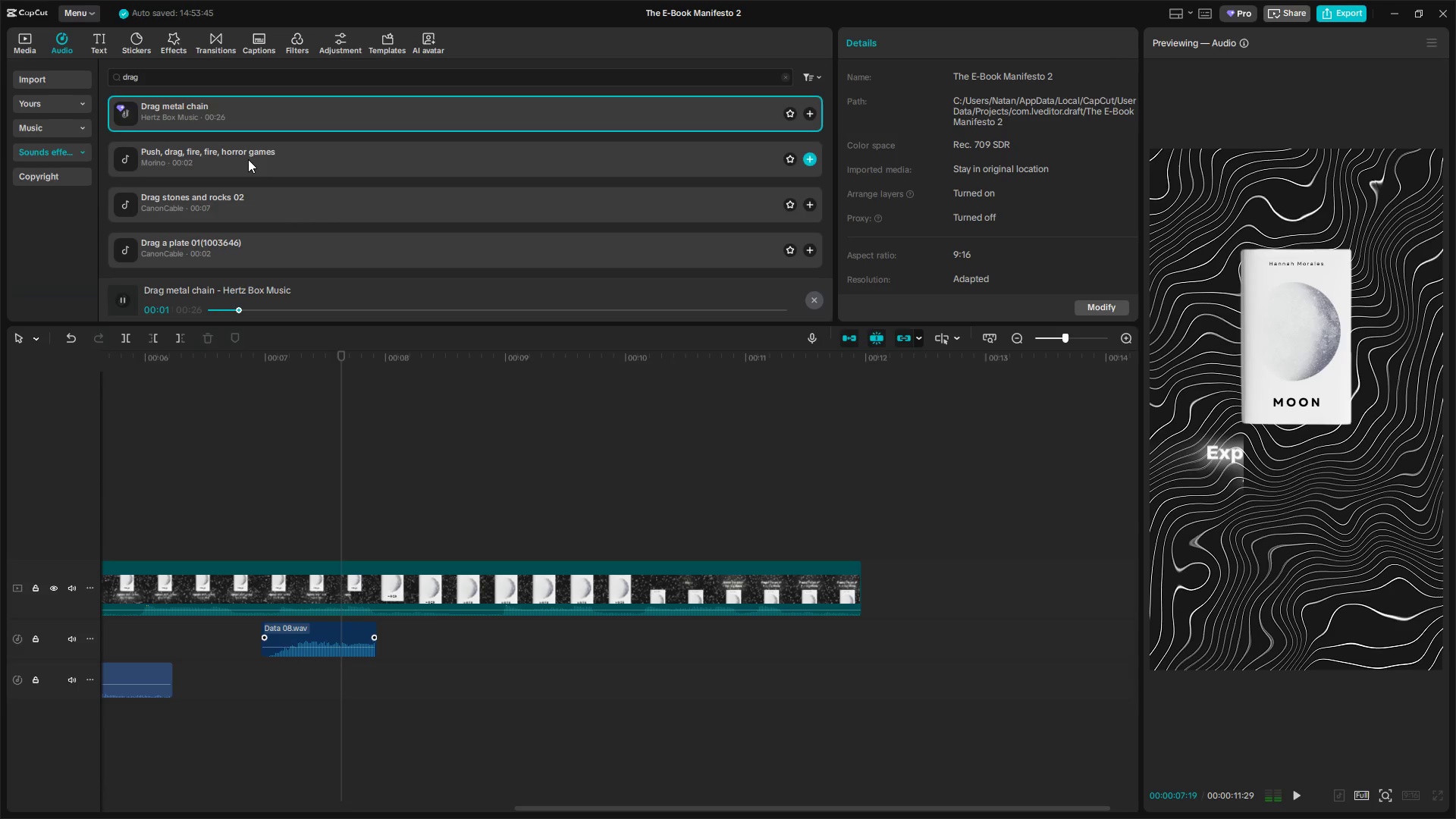 
left_click([248, 159])
 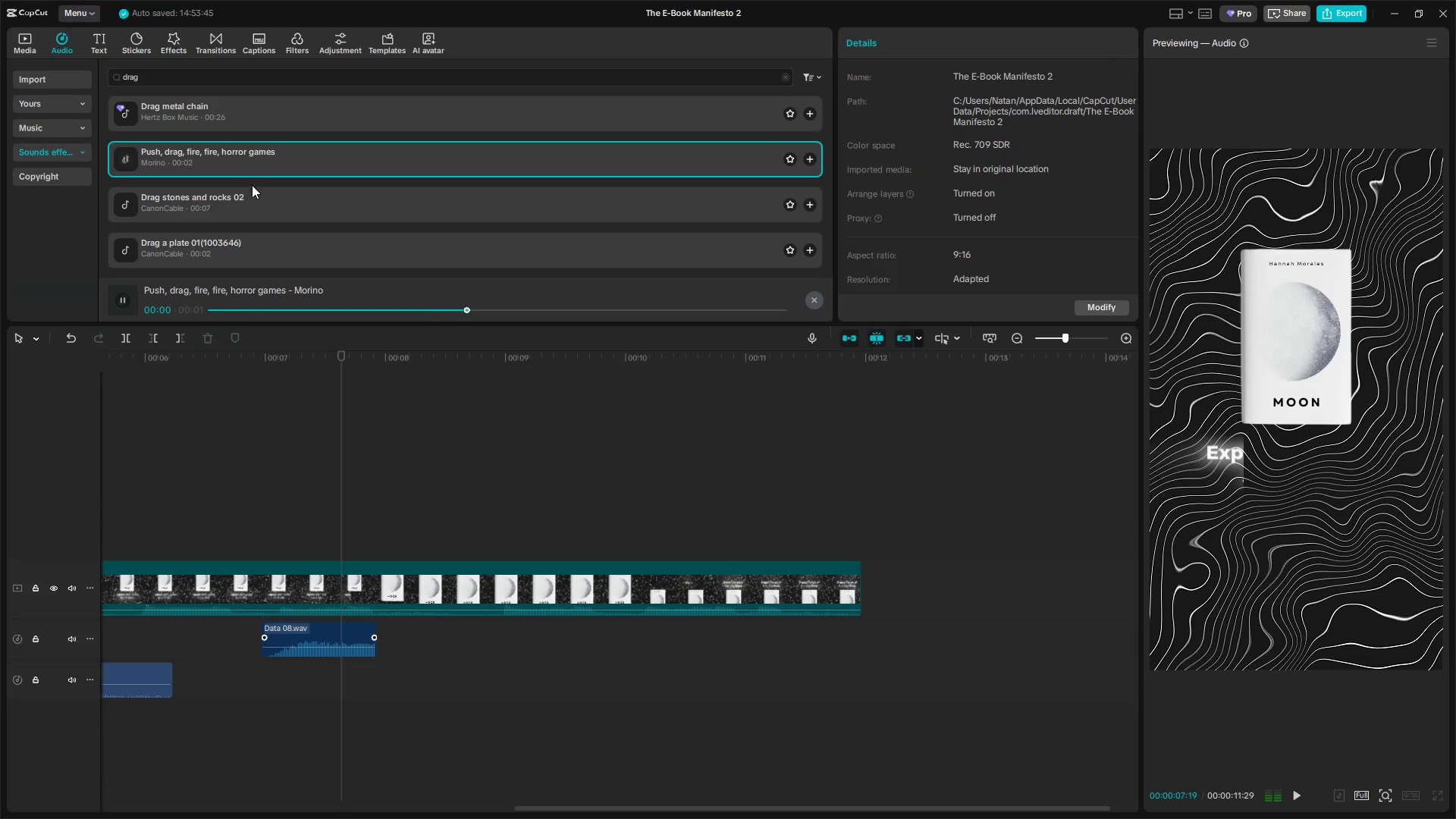 
left_click([255, 206])
 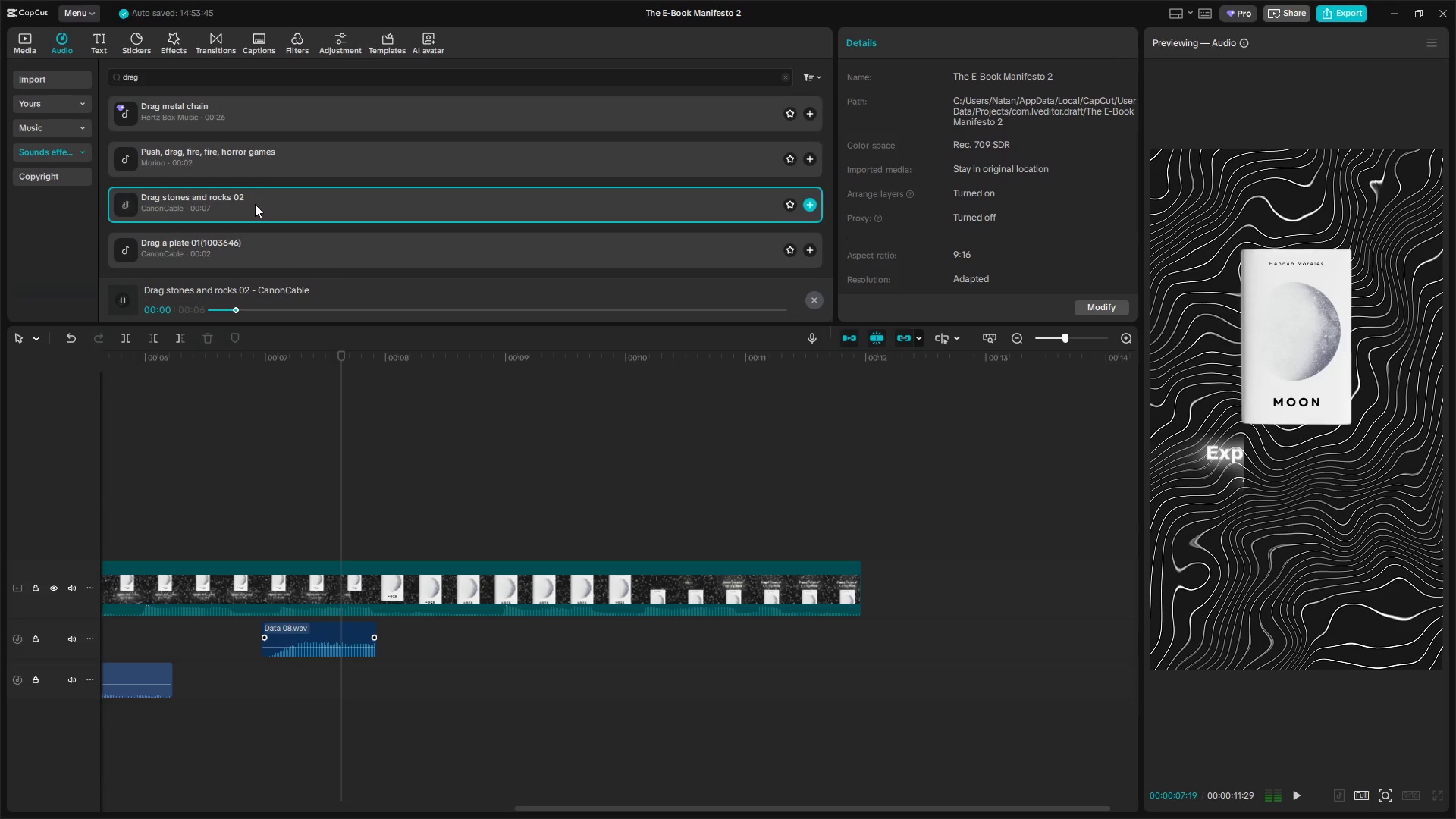 
left_click([267, 171])
 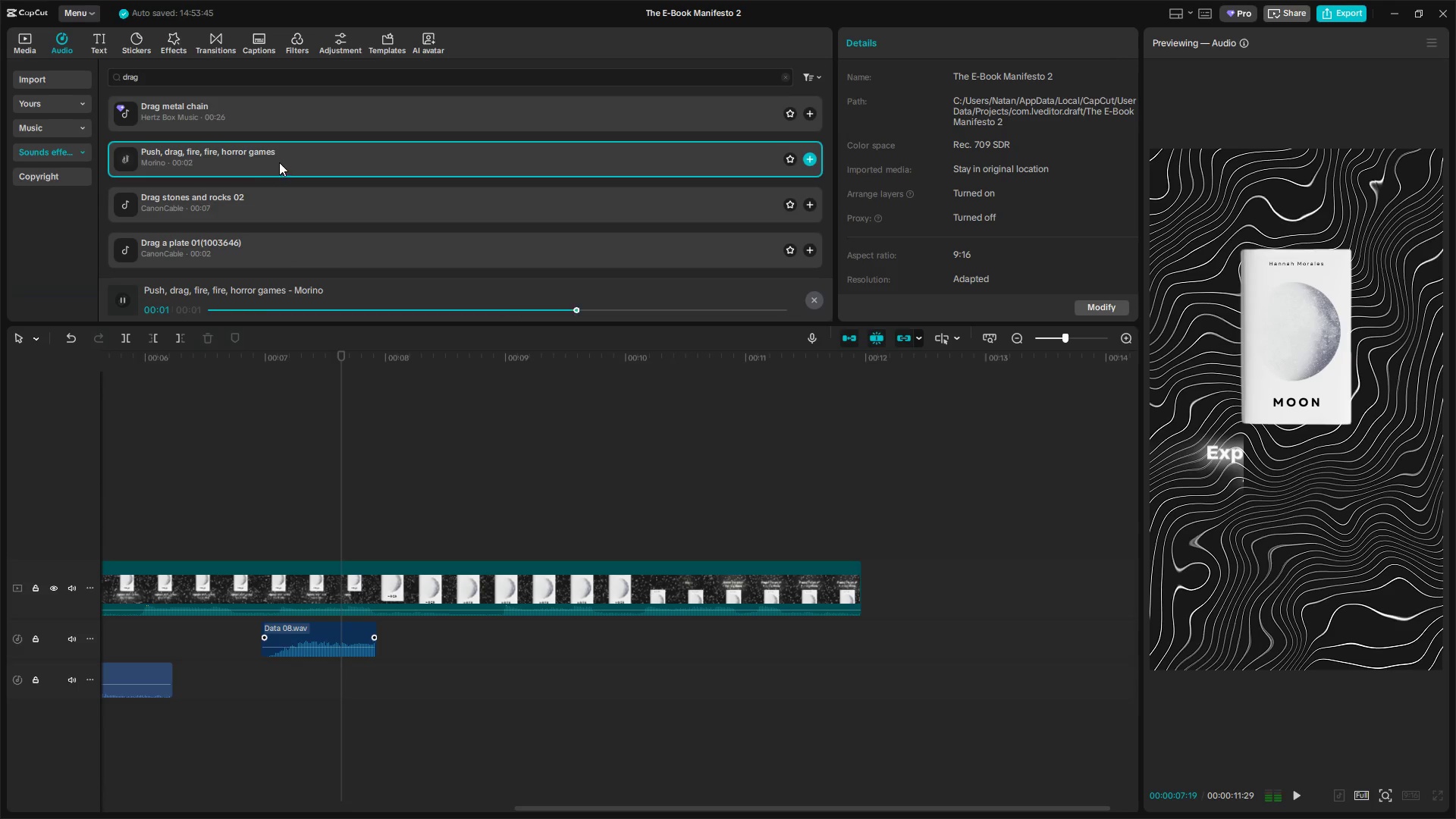 
left_click_drag(start_coordinate=[296, 156], to_coordinate=[322, 682])
 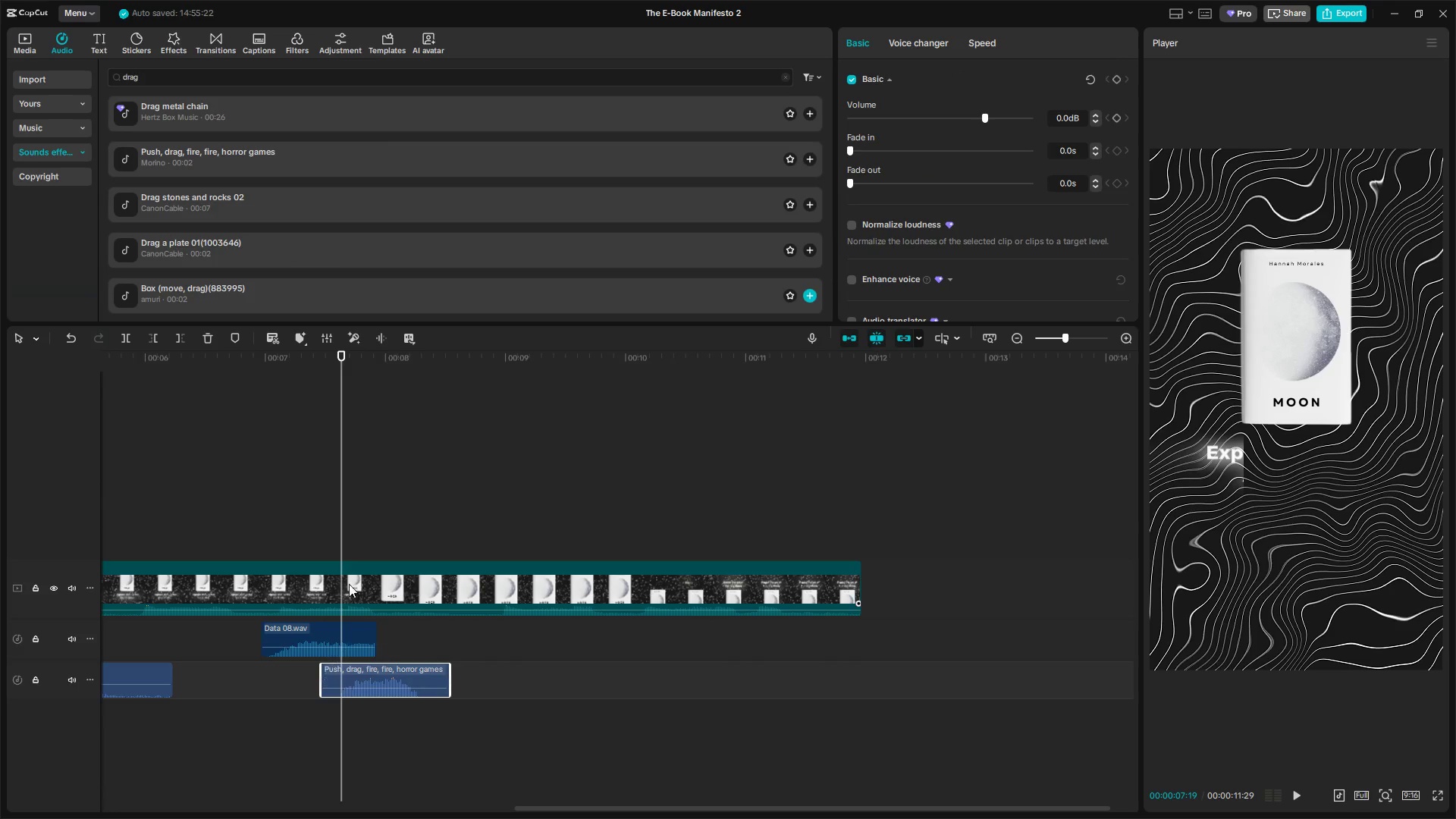 
key(Space)
 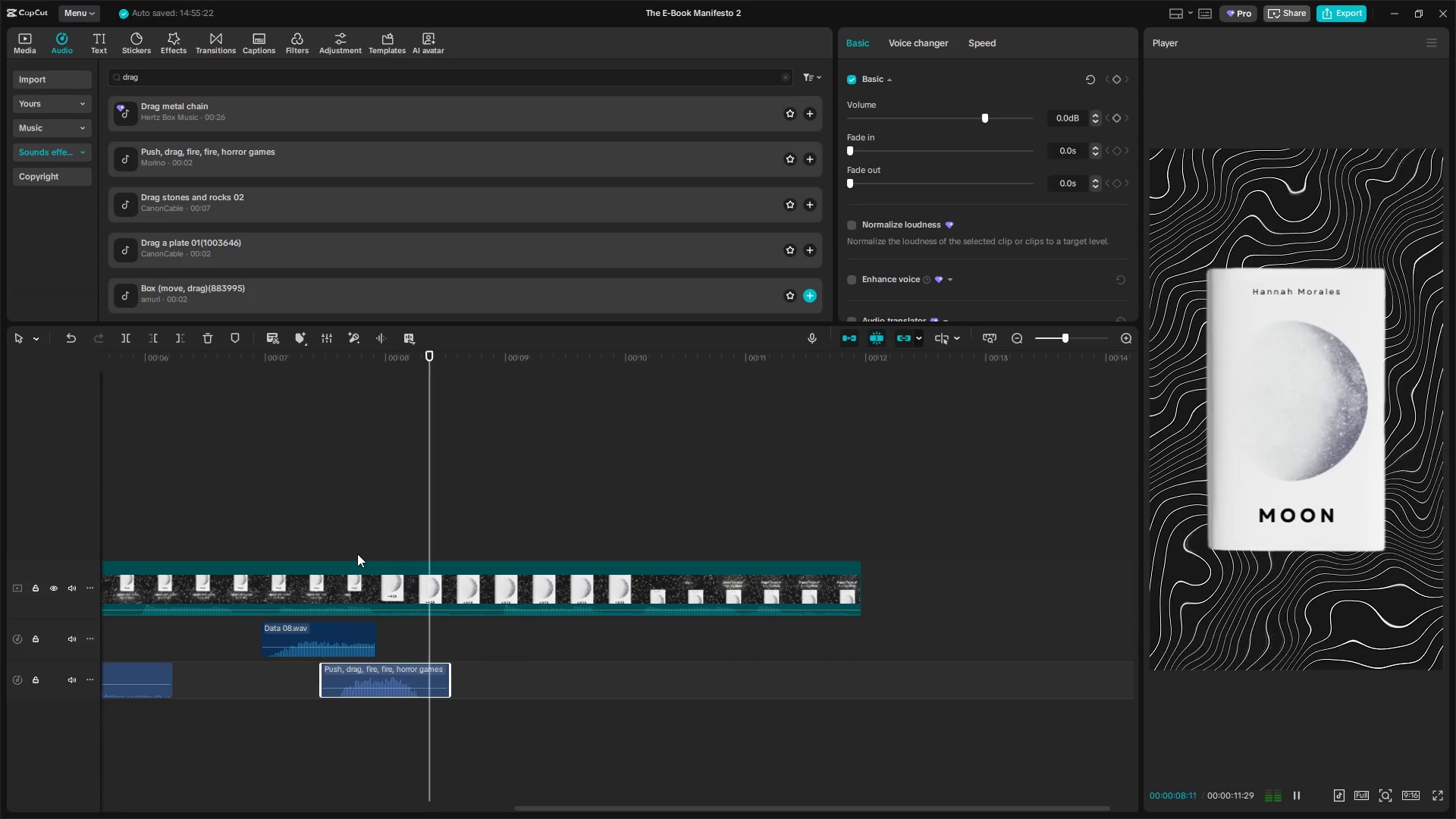 
key(Space)
 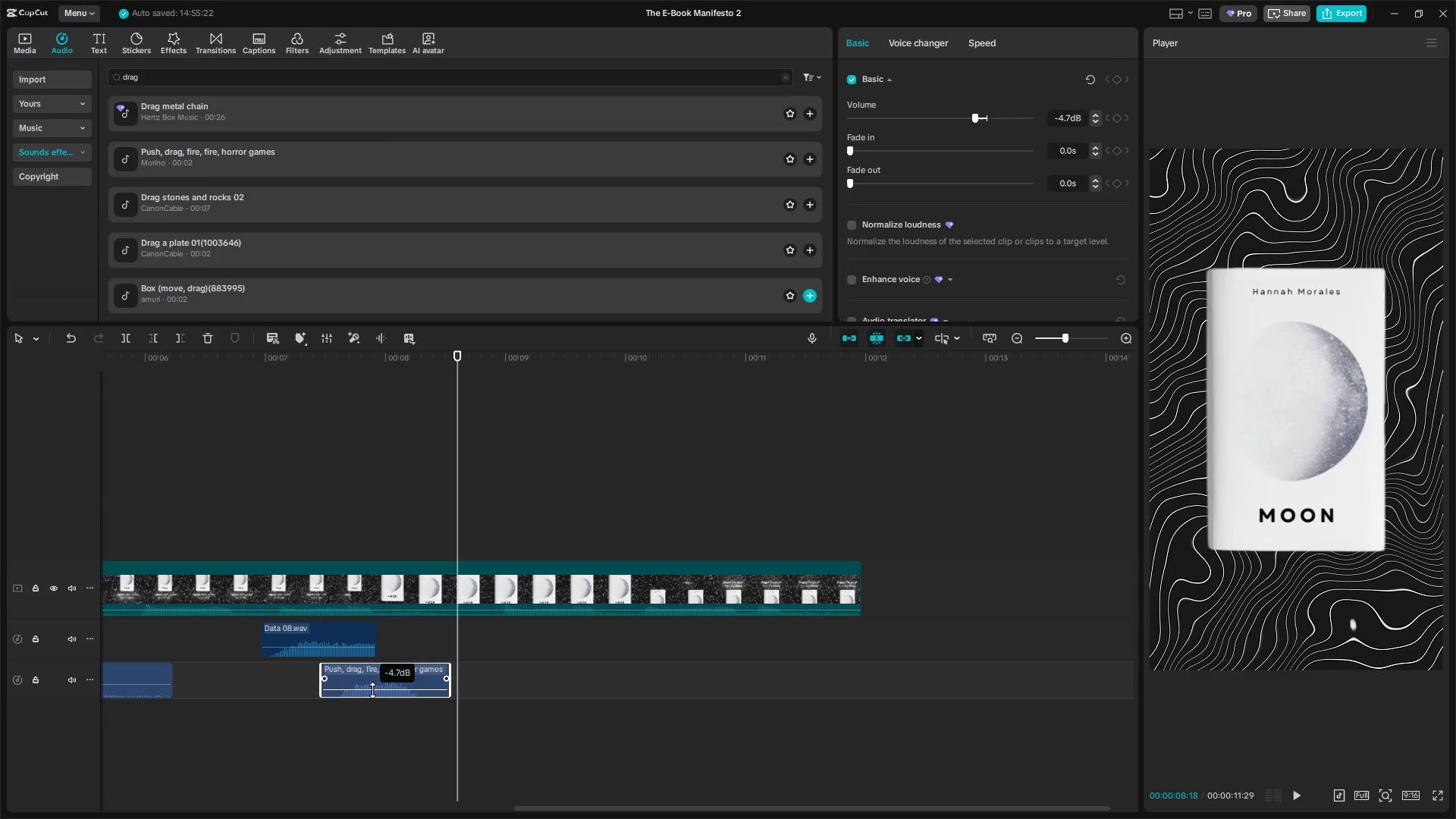 
left_click([257, 534])
 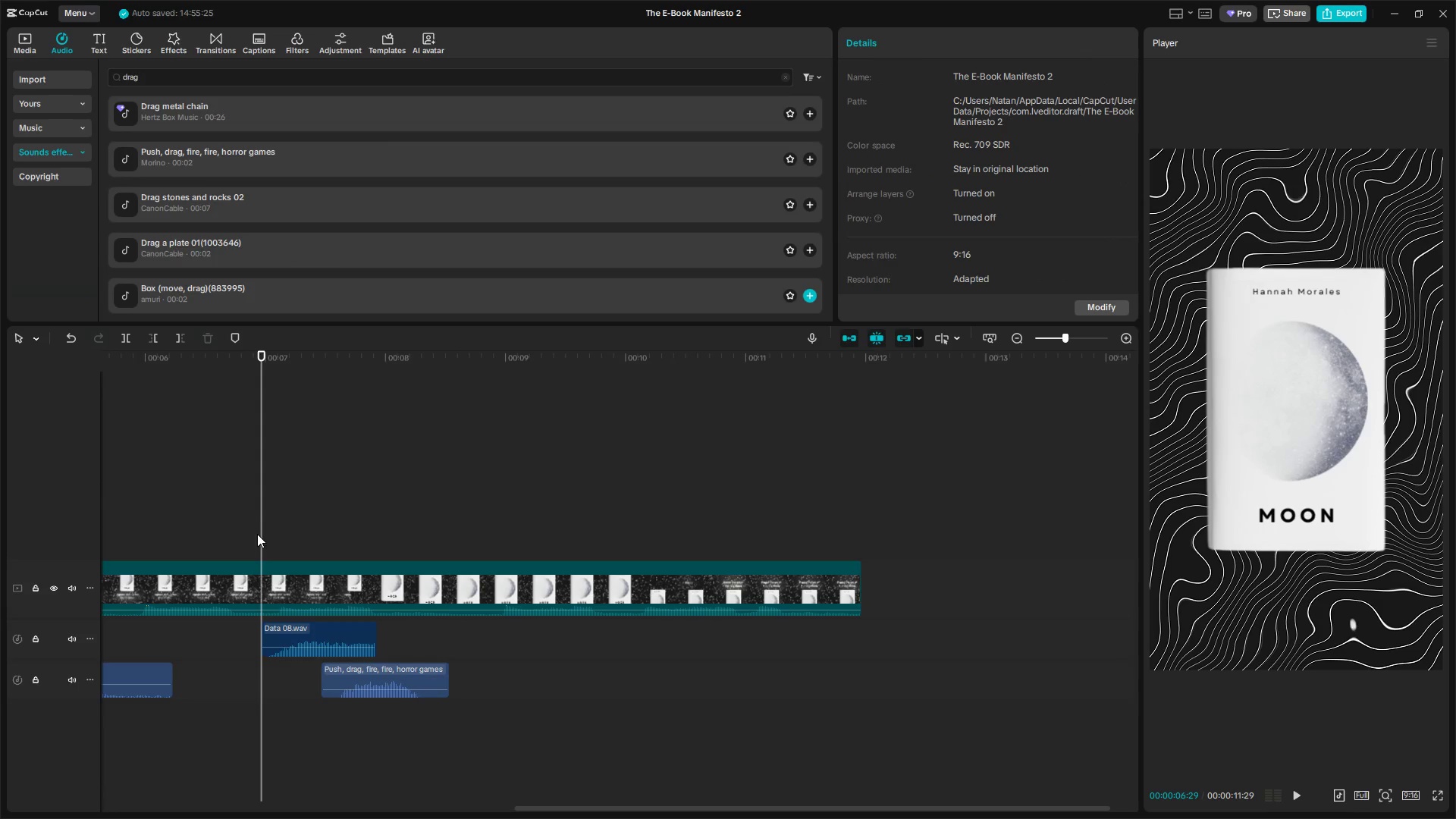 
key(Space)
 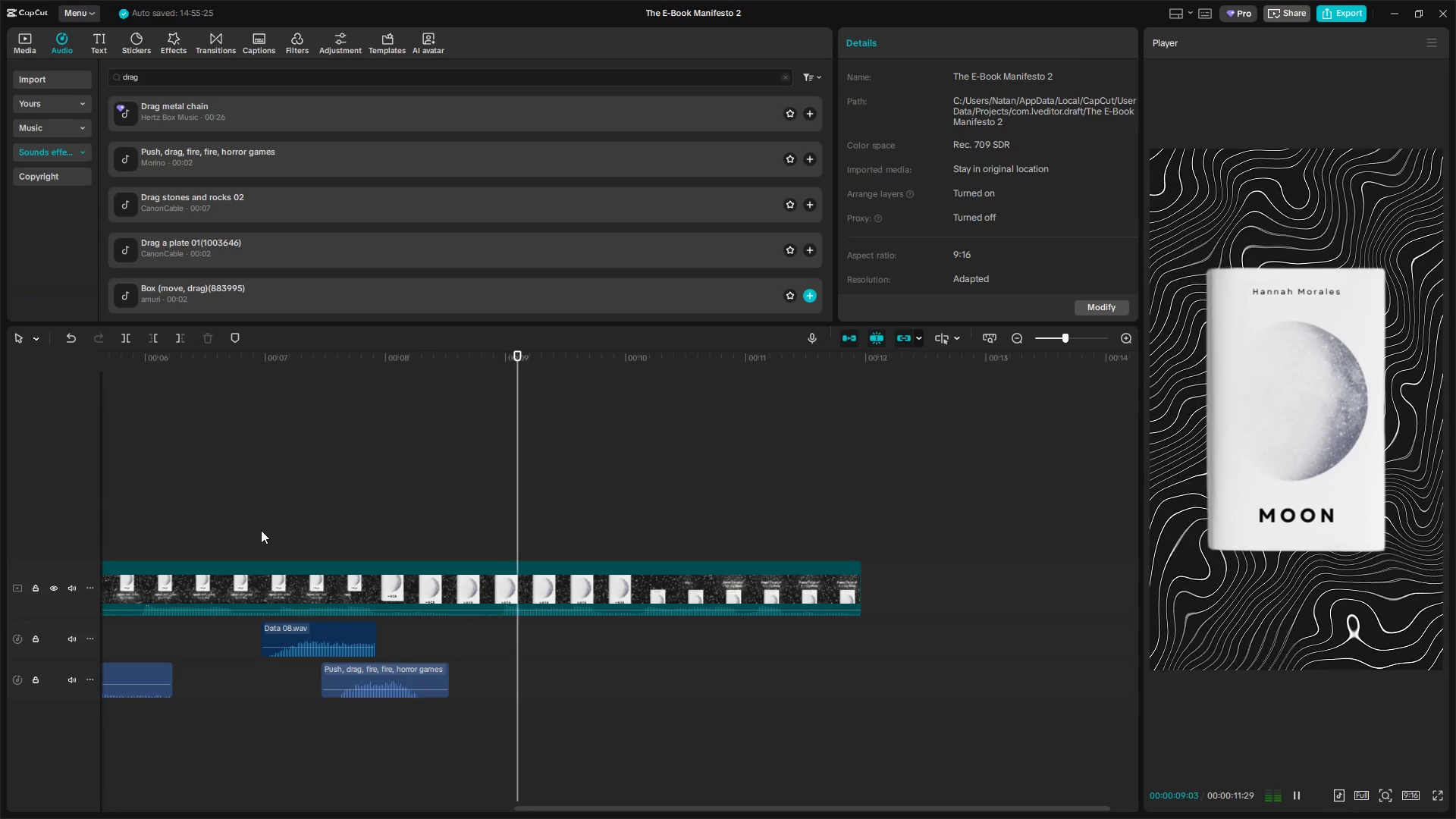 
key(Space)
 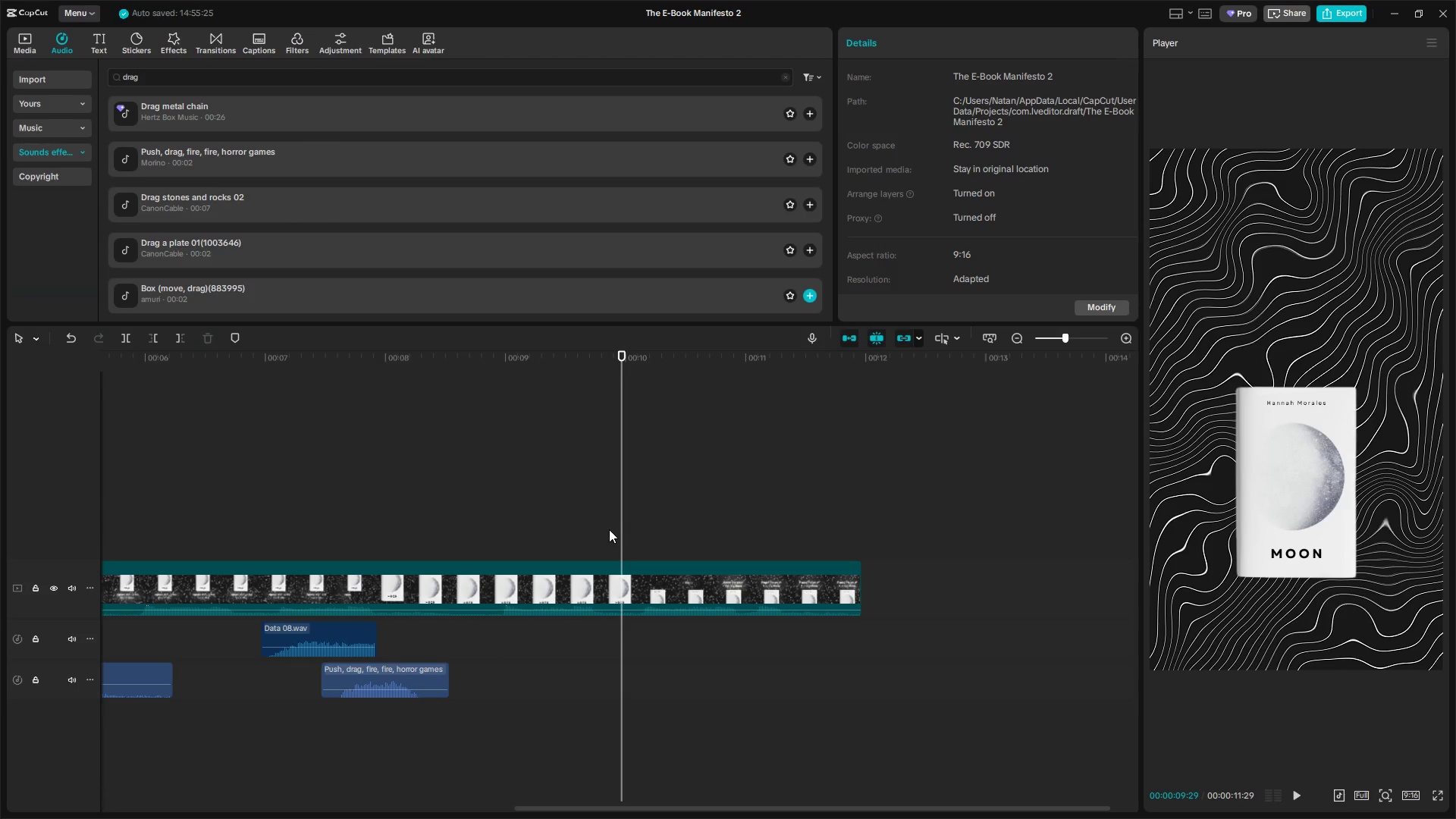 
left_click_drag(start_coordinate=[615, 527], to_coordinate=[599, 527])
 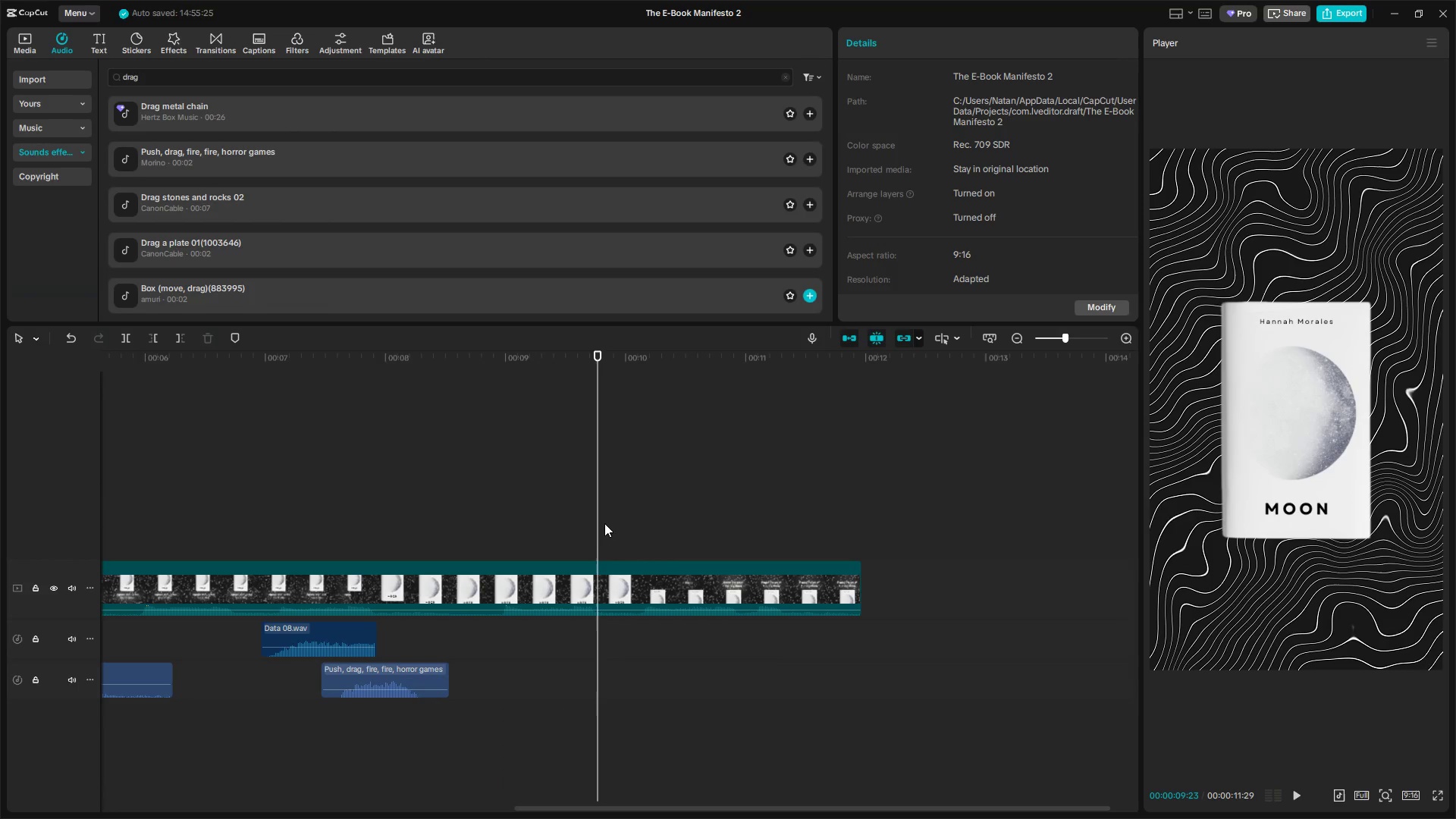 
left_click_drag(start_coordinate=[598, 525], to_coordinate=[558, 526])
 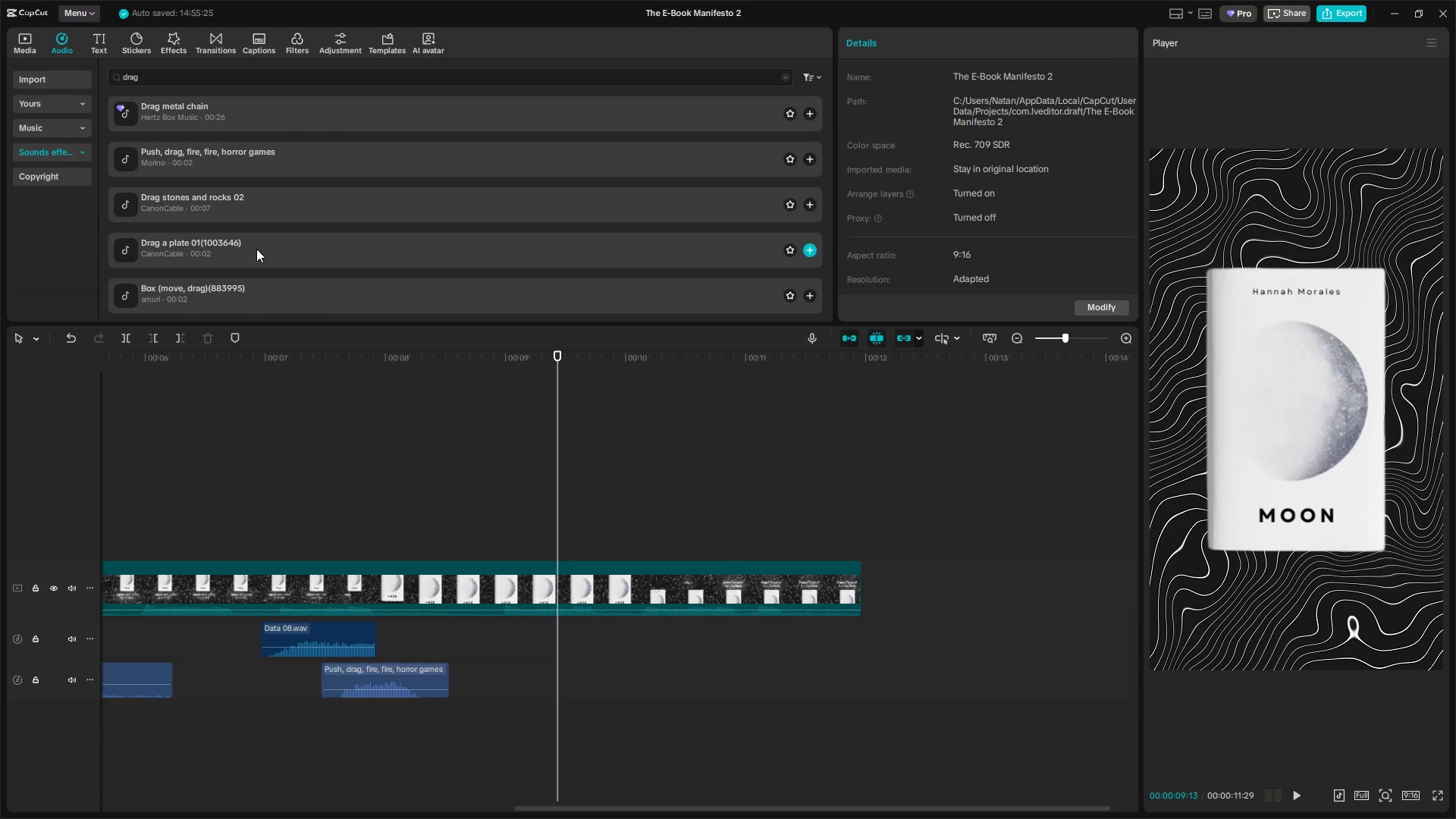 
scroll: coordinate [256, 243], scroll_direction: down, amount: 1.0
 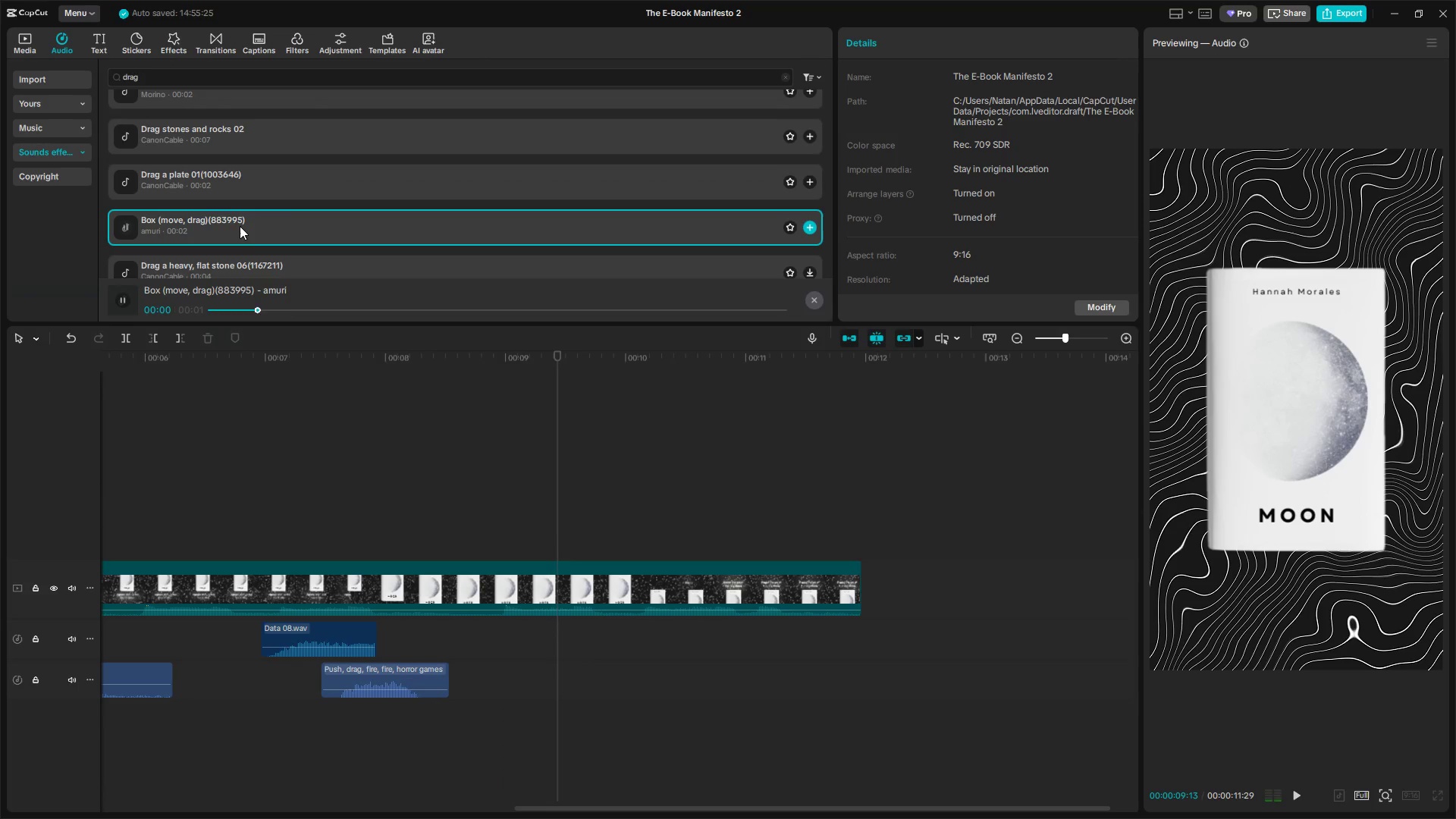 
left_click([268, 259])
 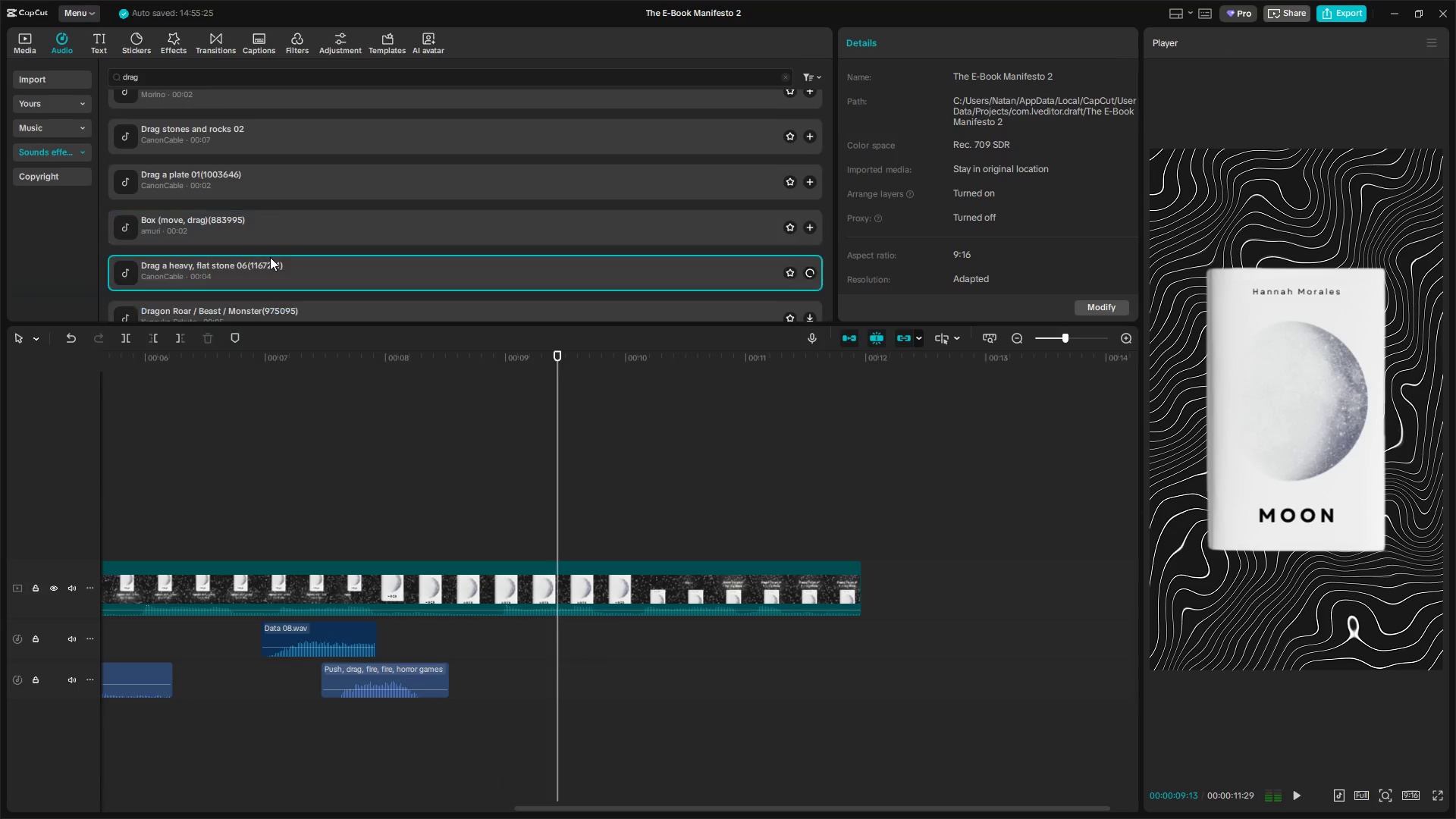 
scroll: coordinate [272, 257], scroll_direction: down, amount: 1.0
 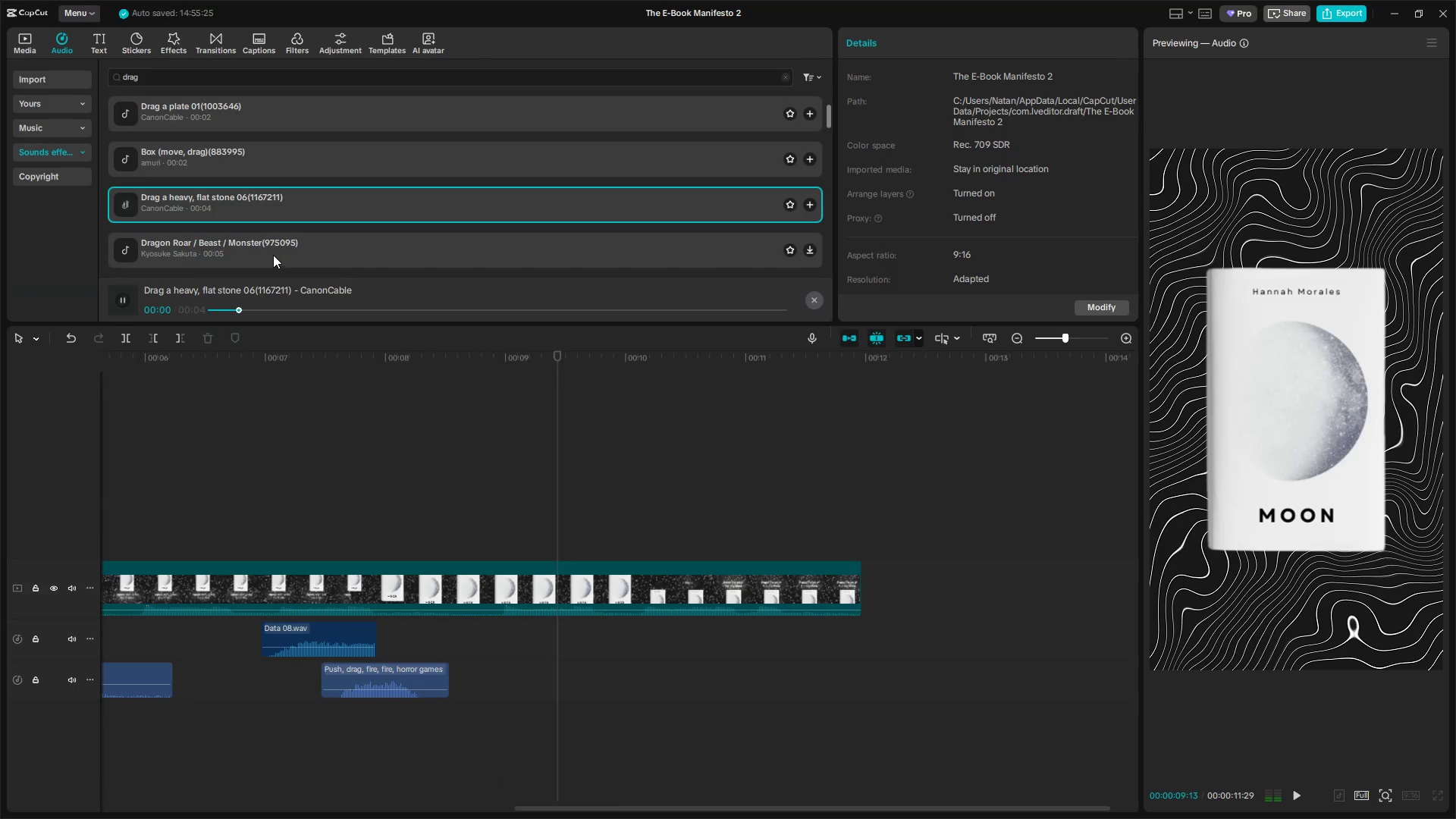 
left_click([280, 243])
 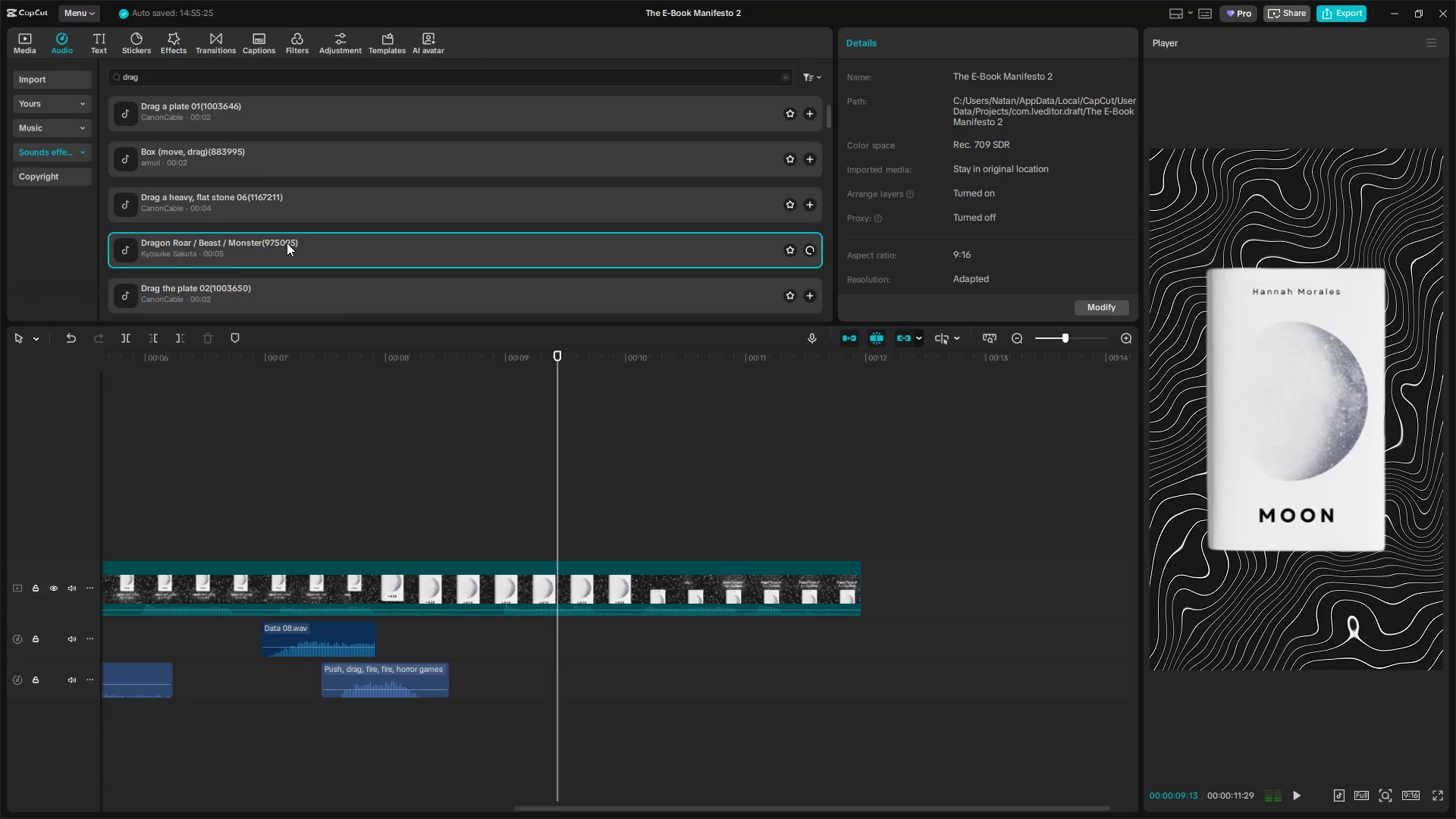 
left_click([303, 232])
 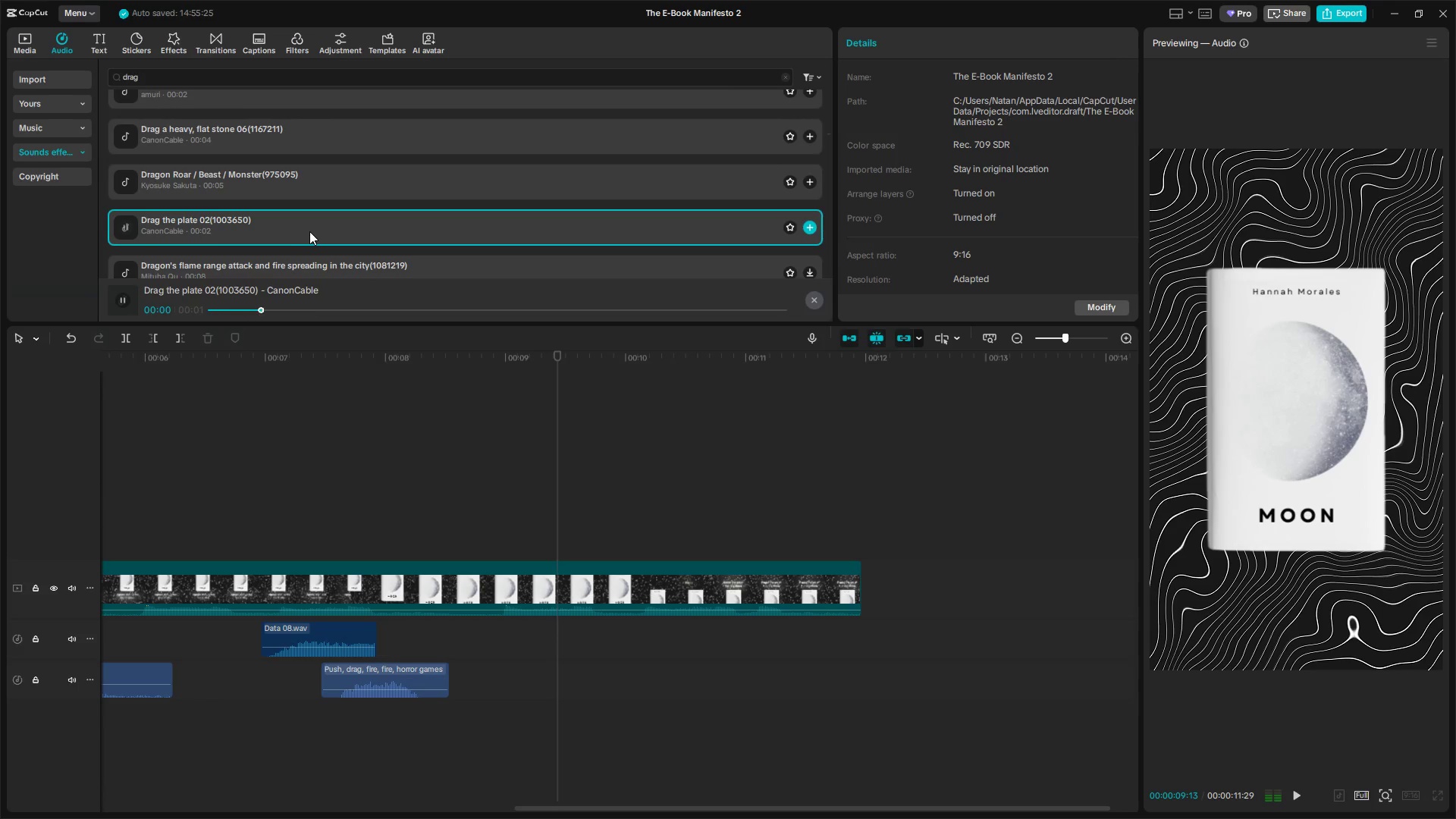 
scroll: coordinate [313, 232], scroll_direction: down, amount: 2.0
 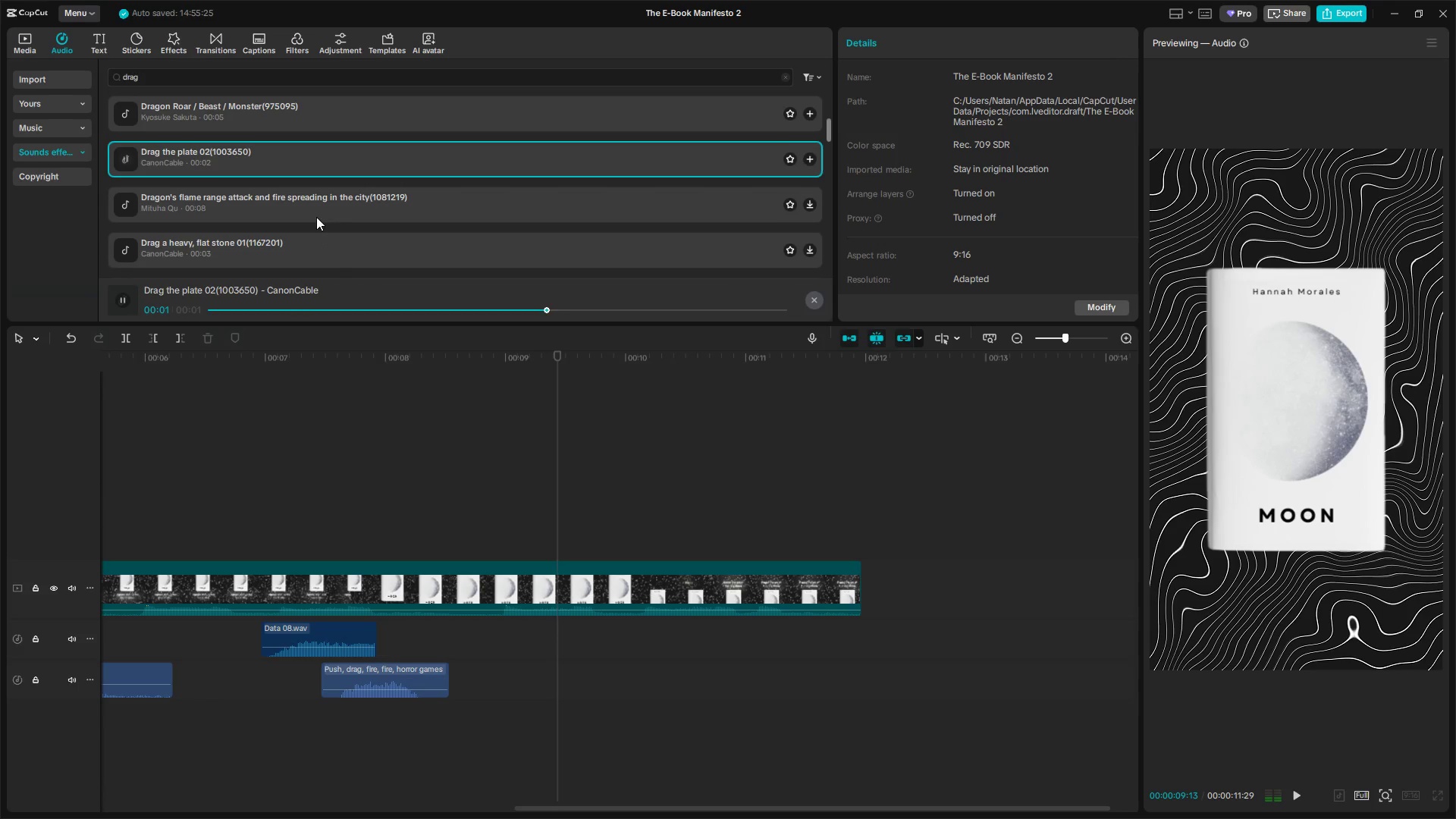 
left_click([317, 204])
 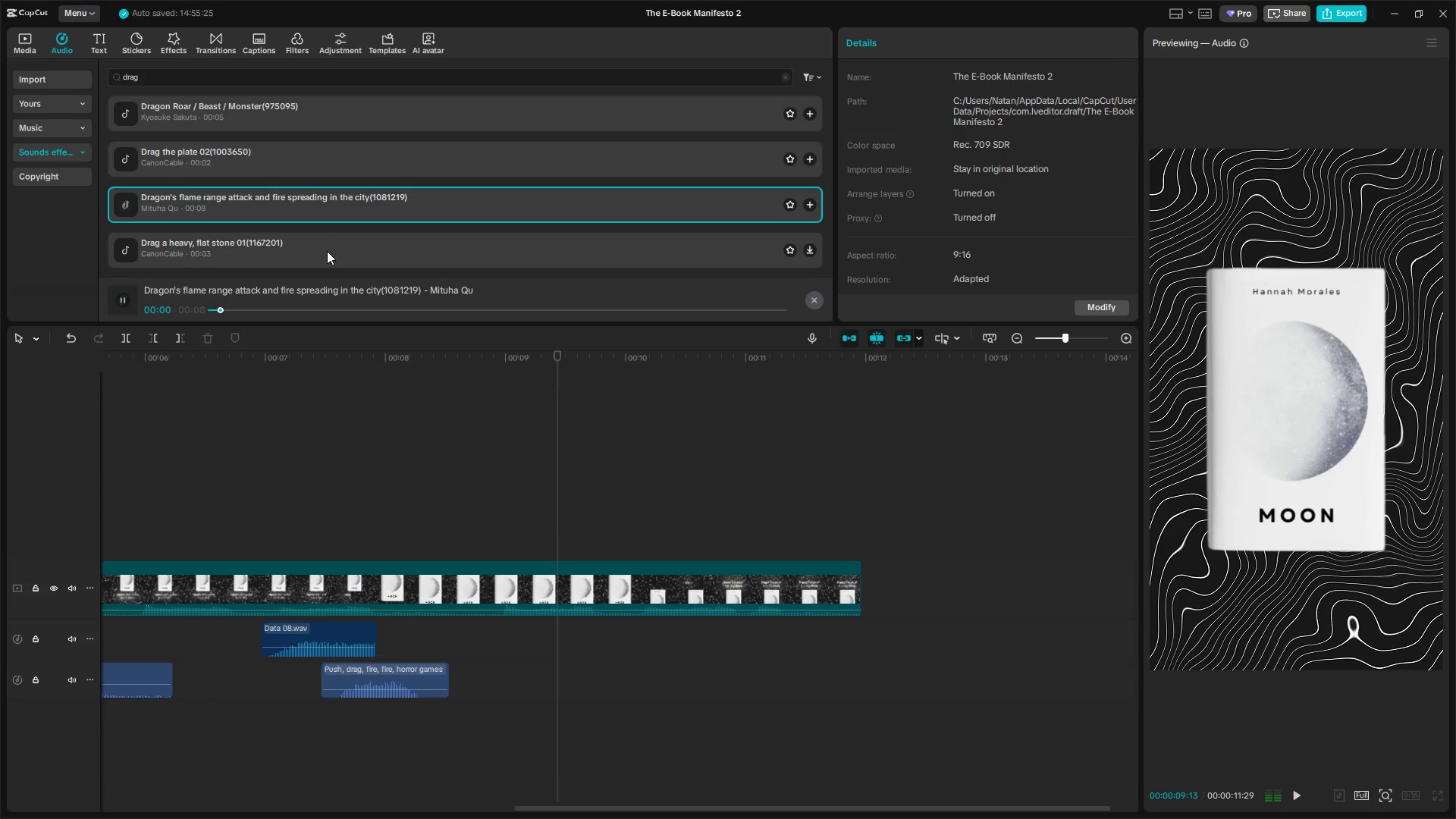 
left_click([327, 251])
 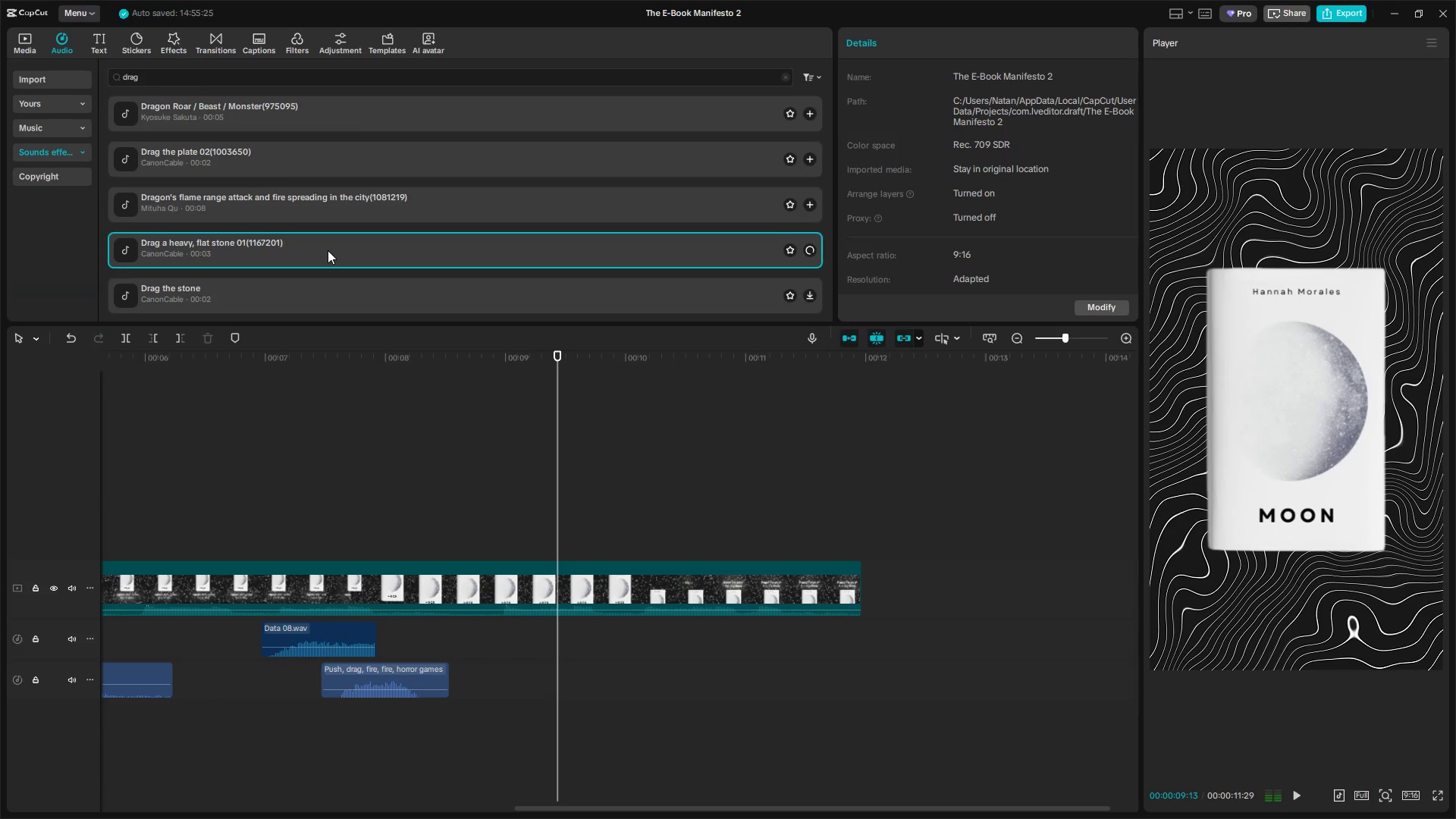 
scroll: coordinate [328, 250], scroll_direction: down, amount: 1.0
 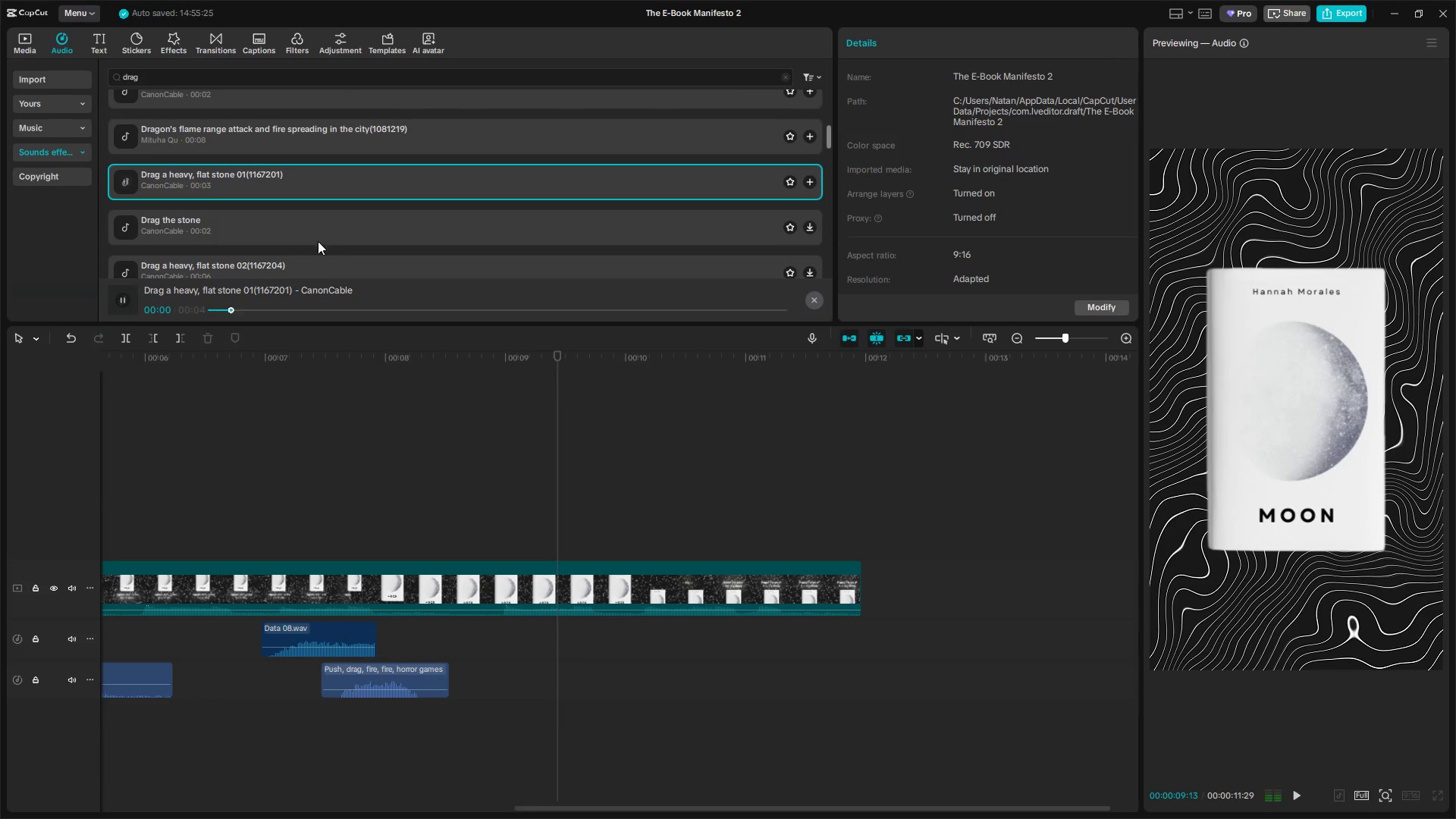 
left_click([308, 231])
 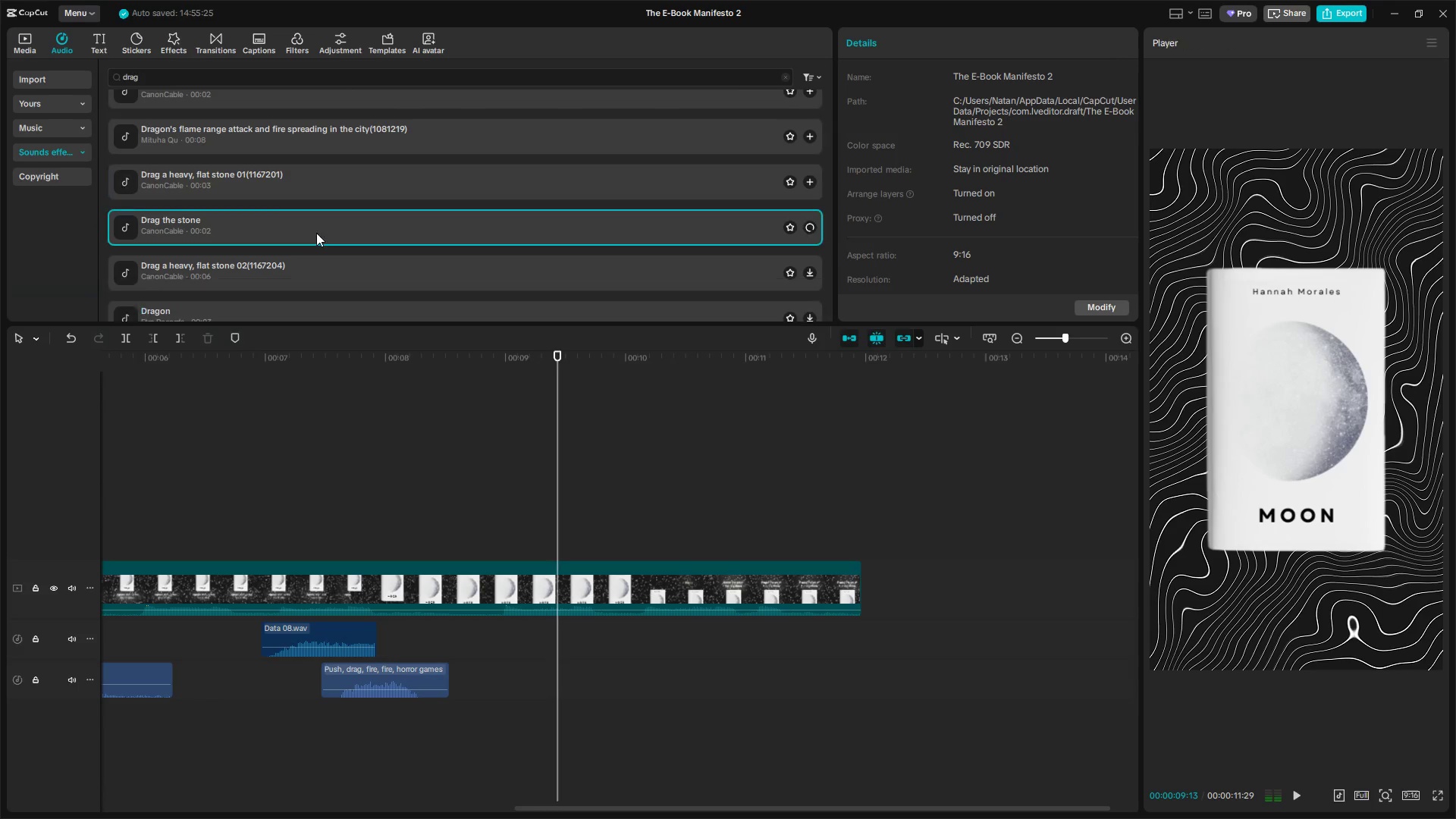 
left_click([314, 209])
 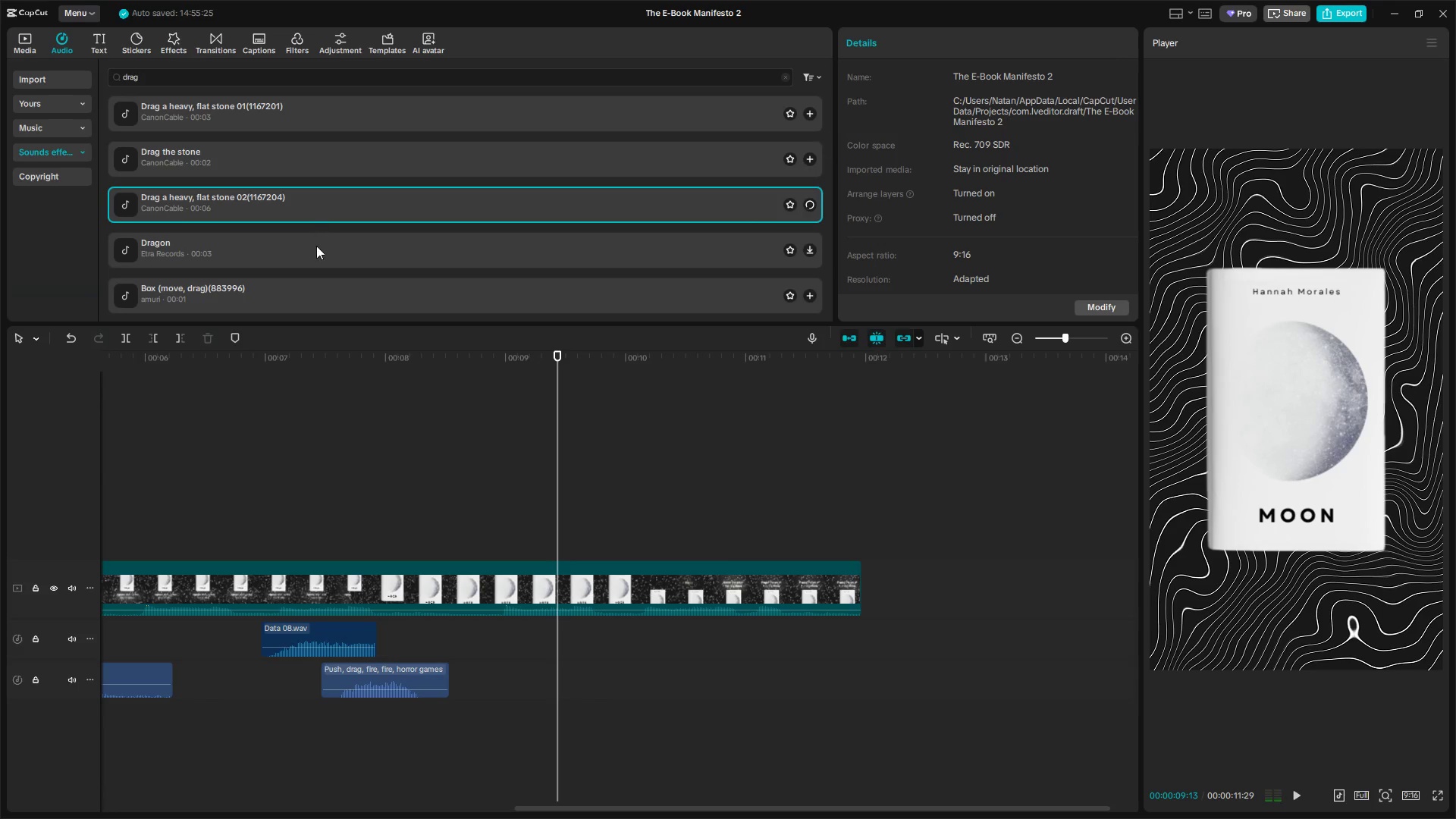 
scroll: coordinate [318, 234], scroll_direction: down, amount: 1.0
 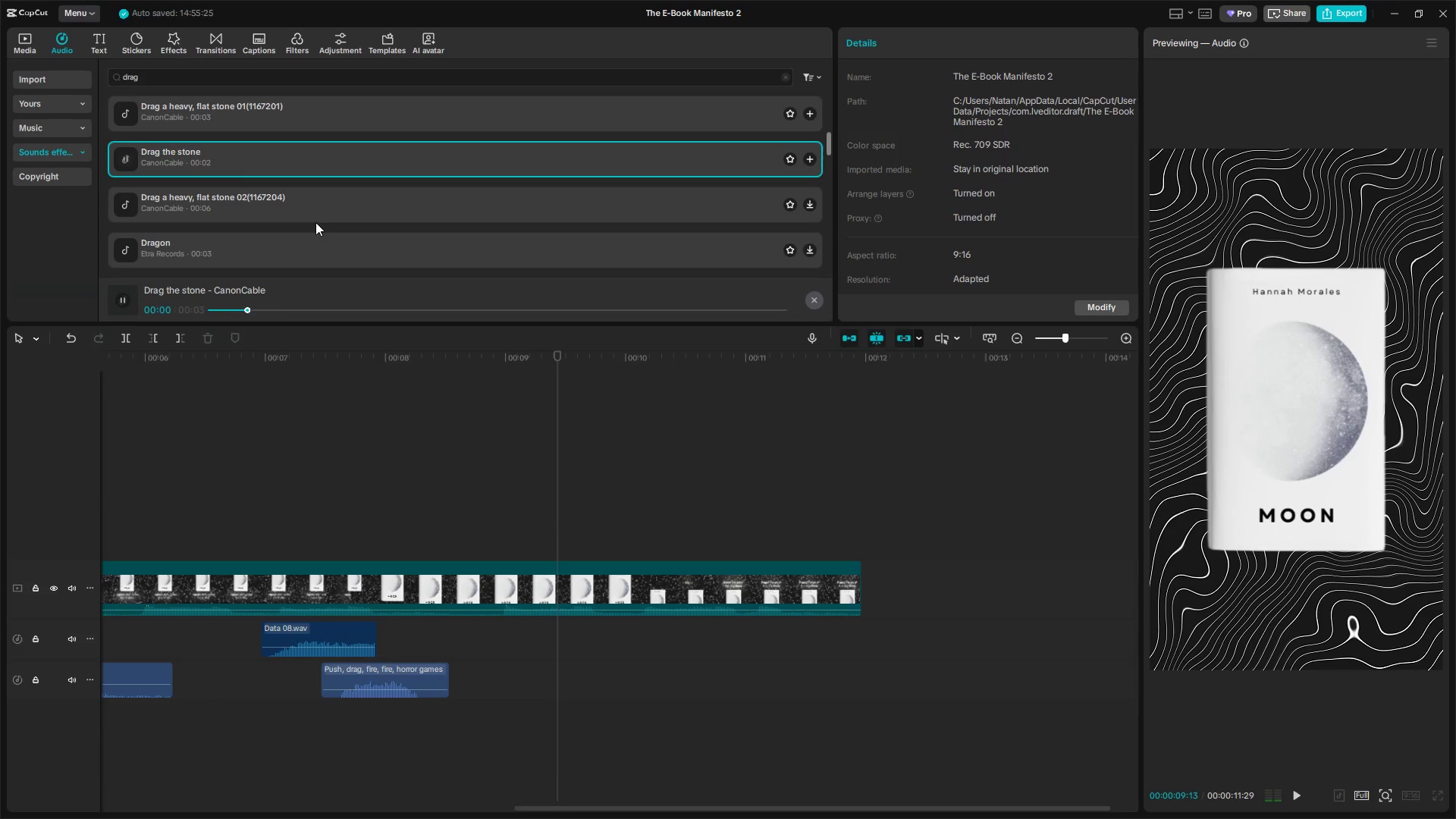 
left_click([316, 249])
 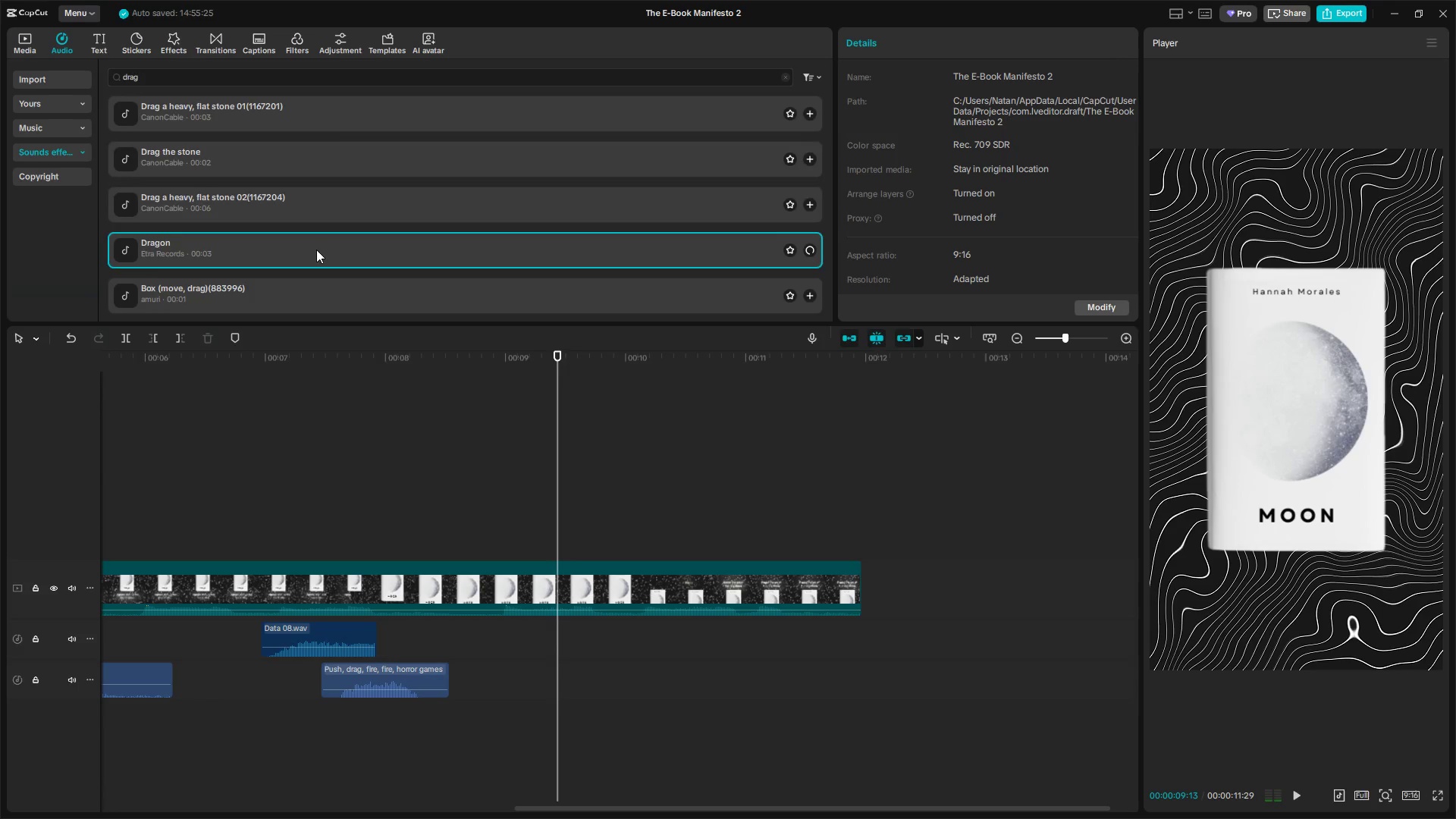 
left_click([316, 239])
 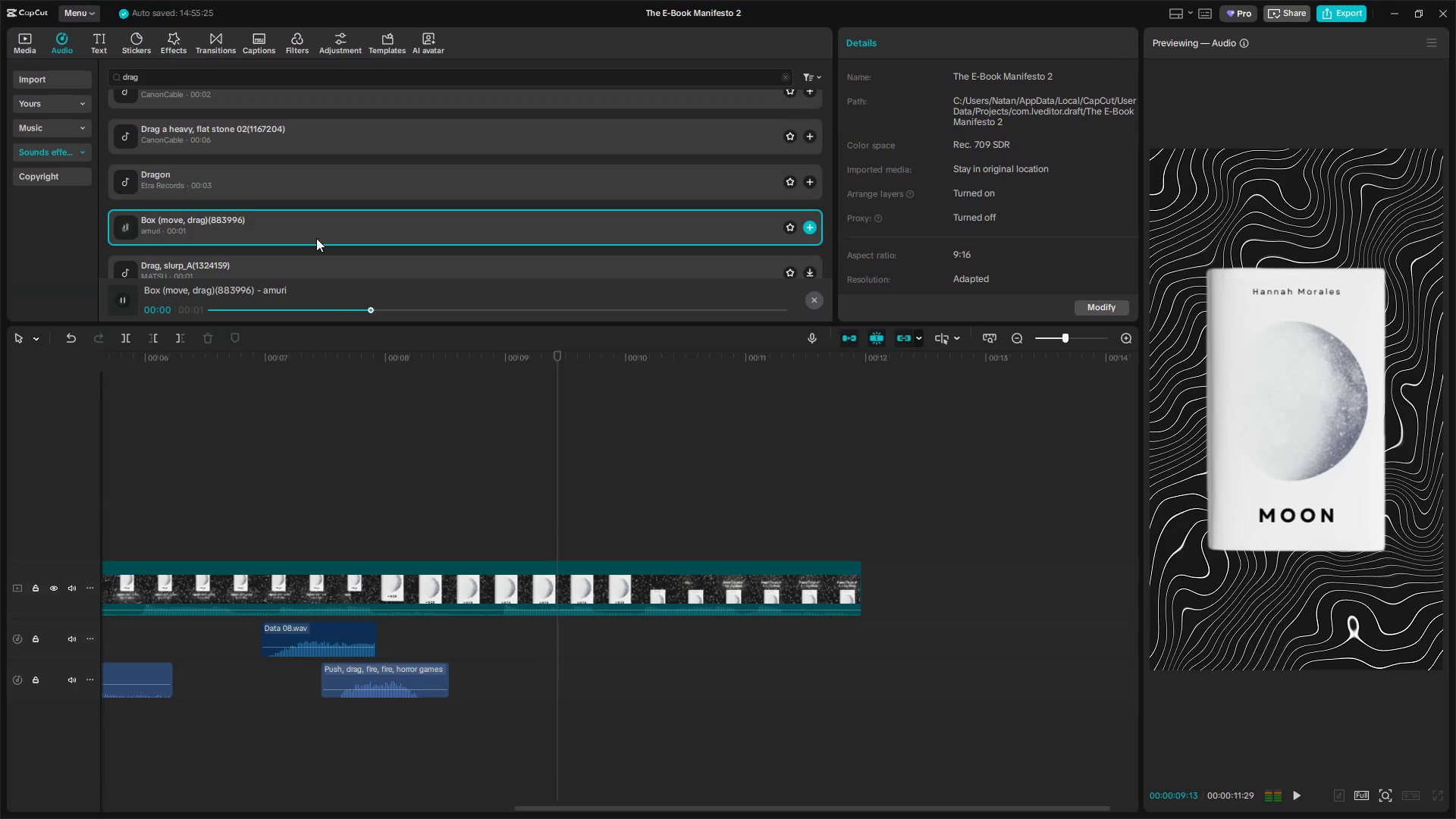 
scroll: coordinate [316, 249], scroll_direction: down, amount: 1.0
 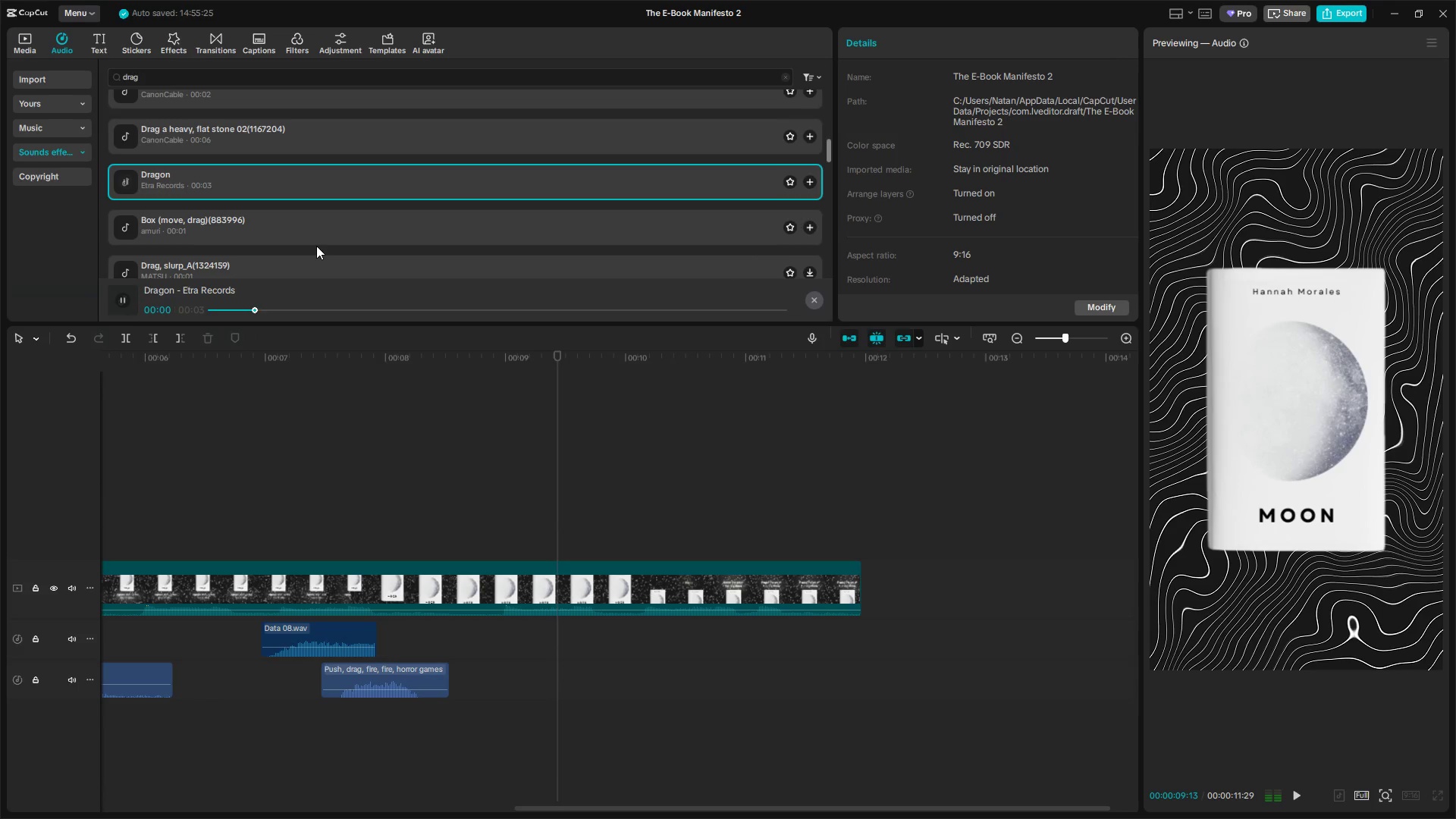 
left_click([299, 207])
 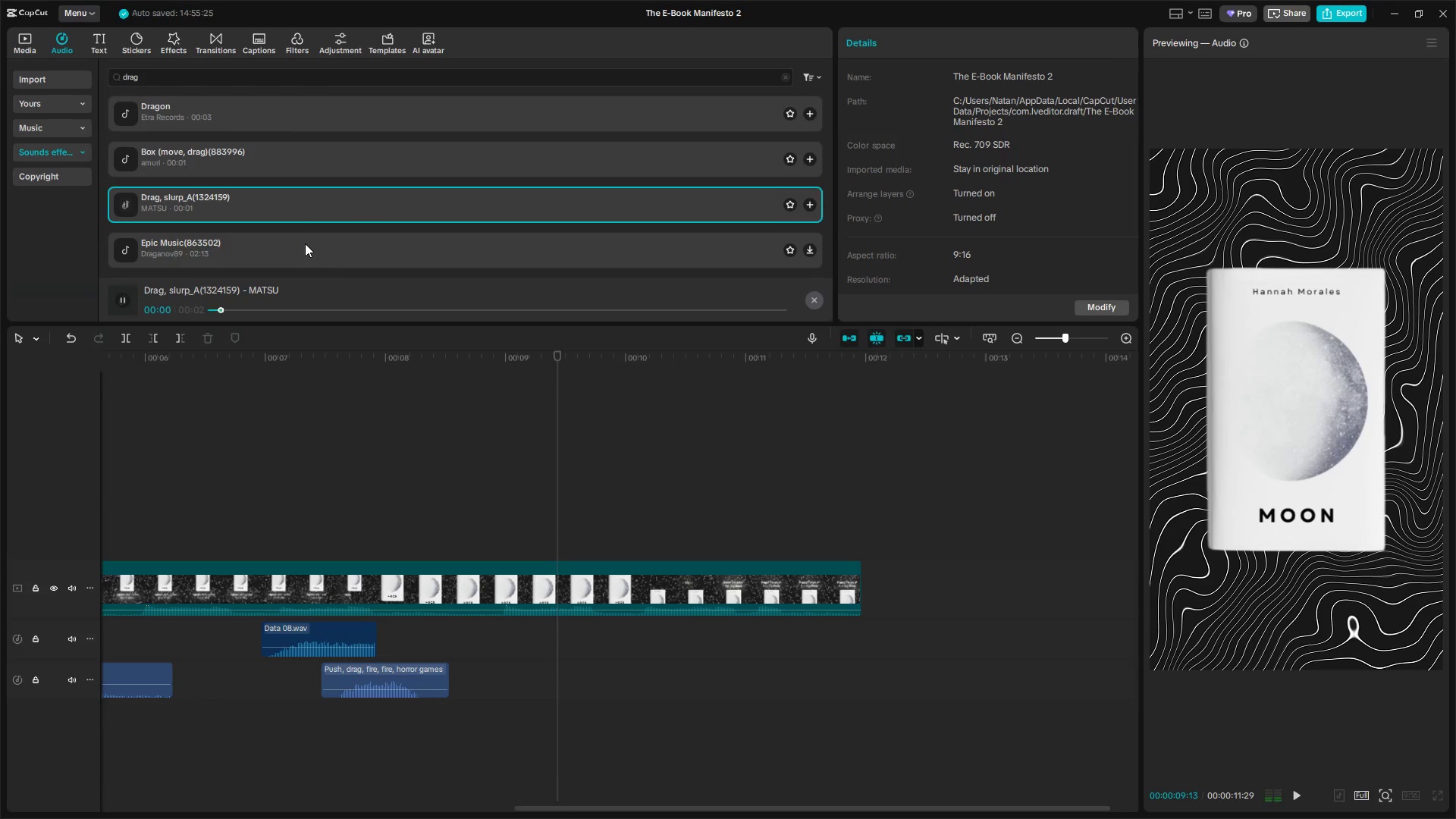 
scroll: coordinate [316, 238], scroll_direction: down, amount: 1.0
 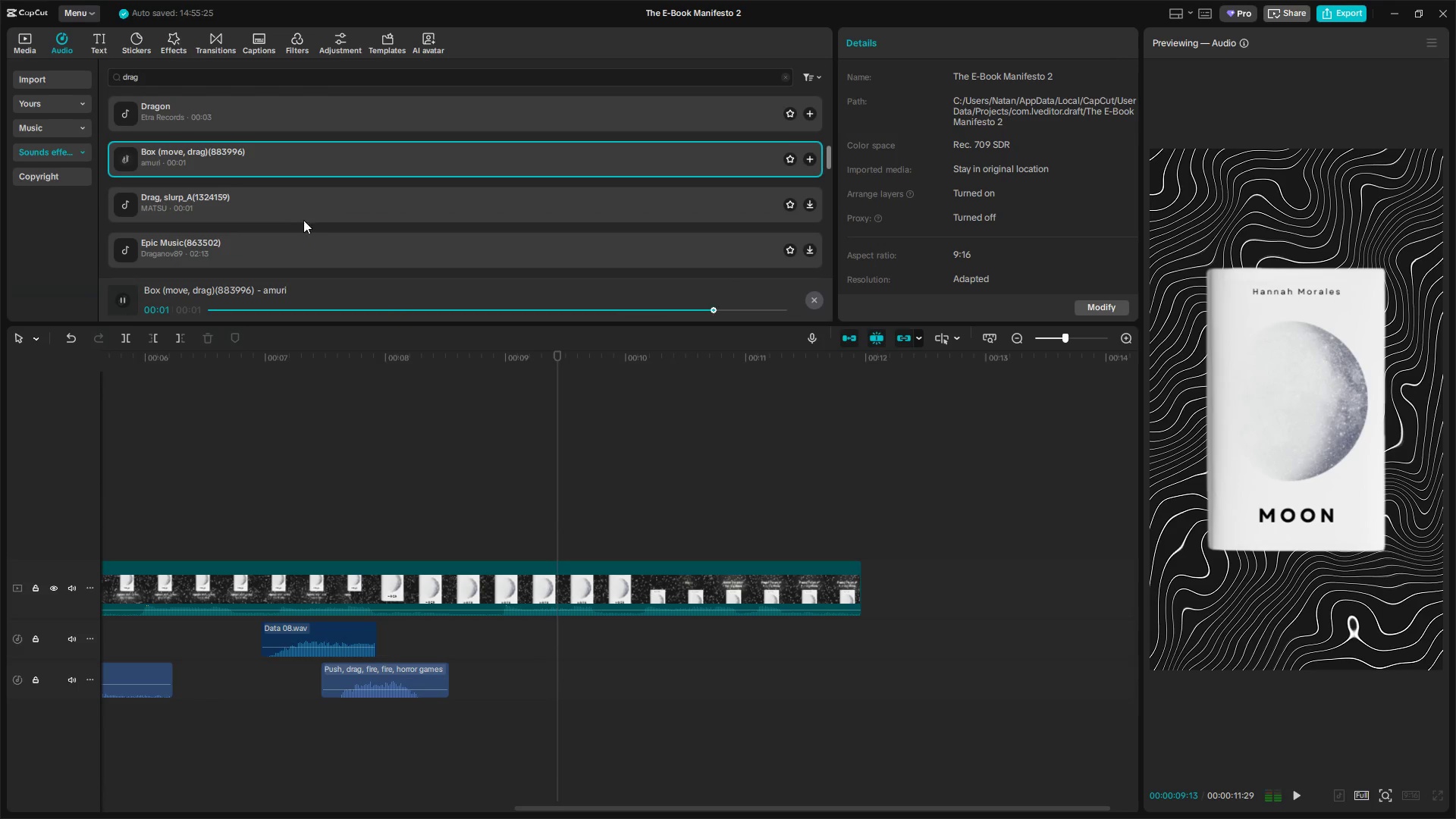 
left_click([305, 243])
 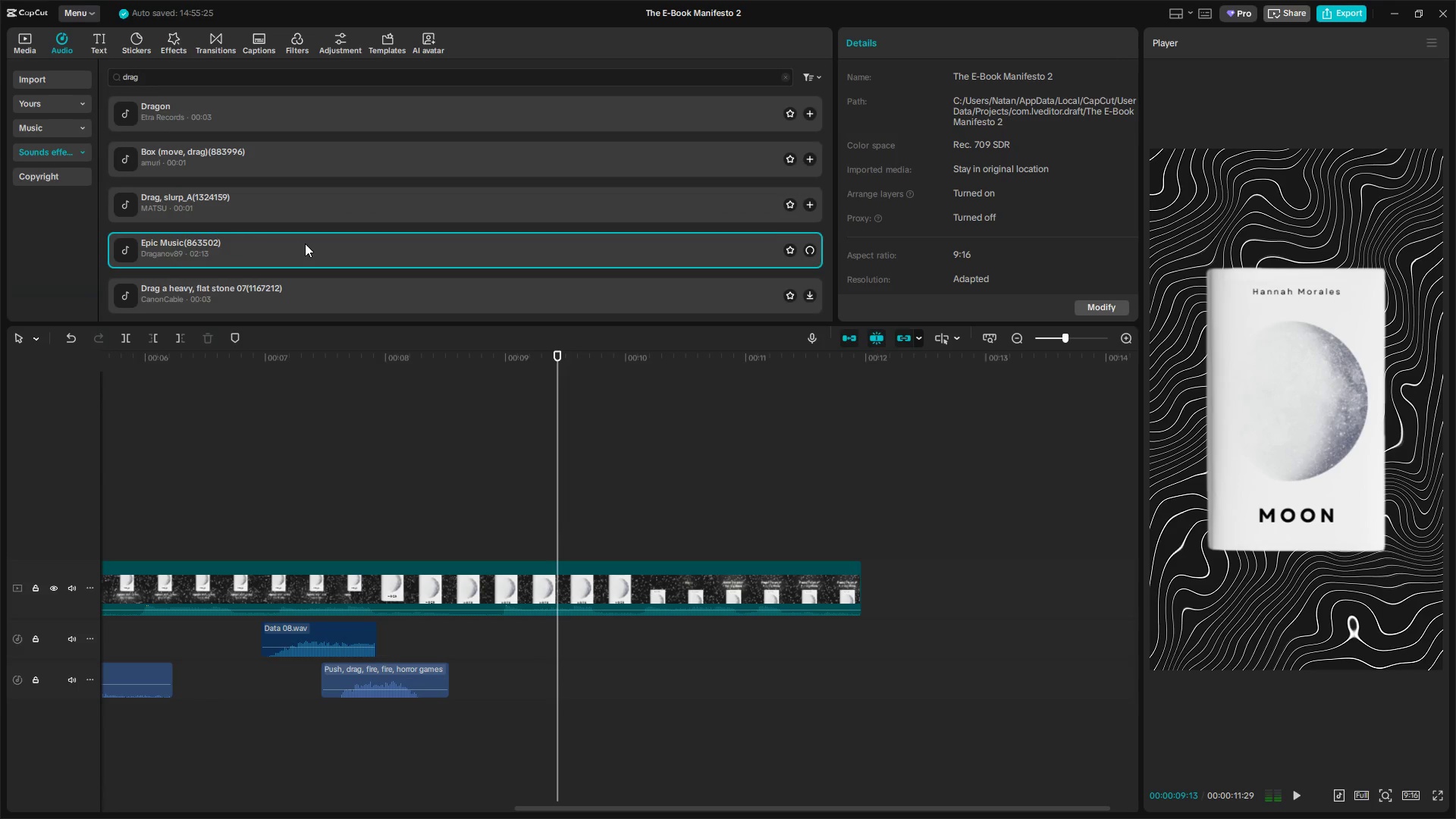 
left_click([301, 235])
 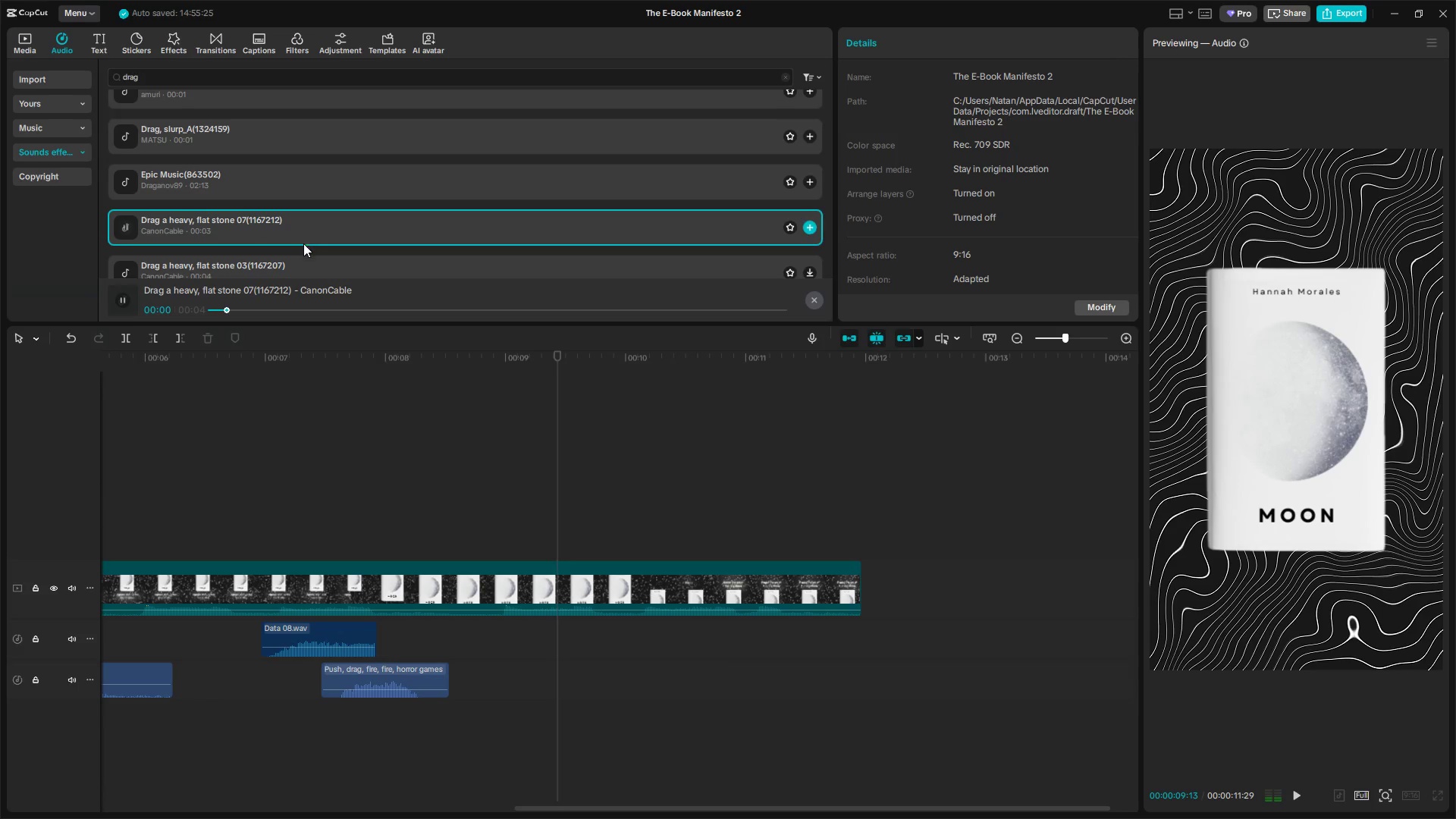 
scroll: coordinate [305, 243], scroll_direction: down, amount: 1.0
 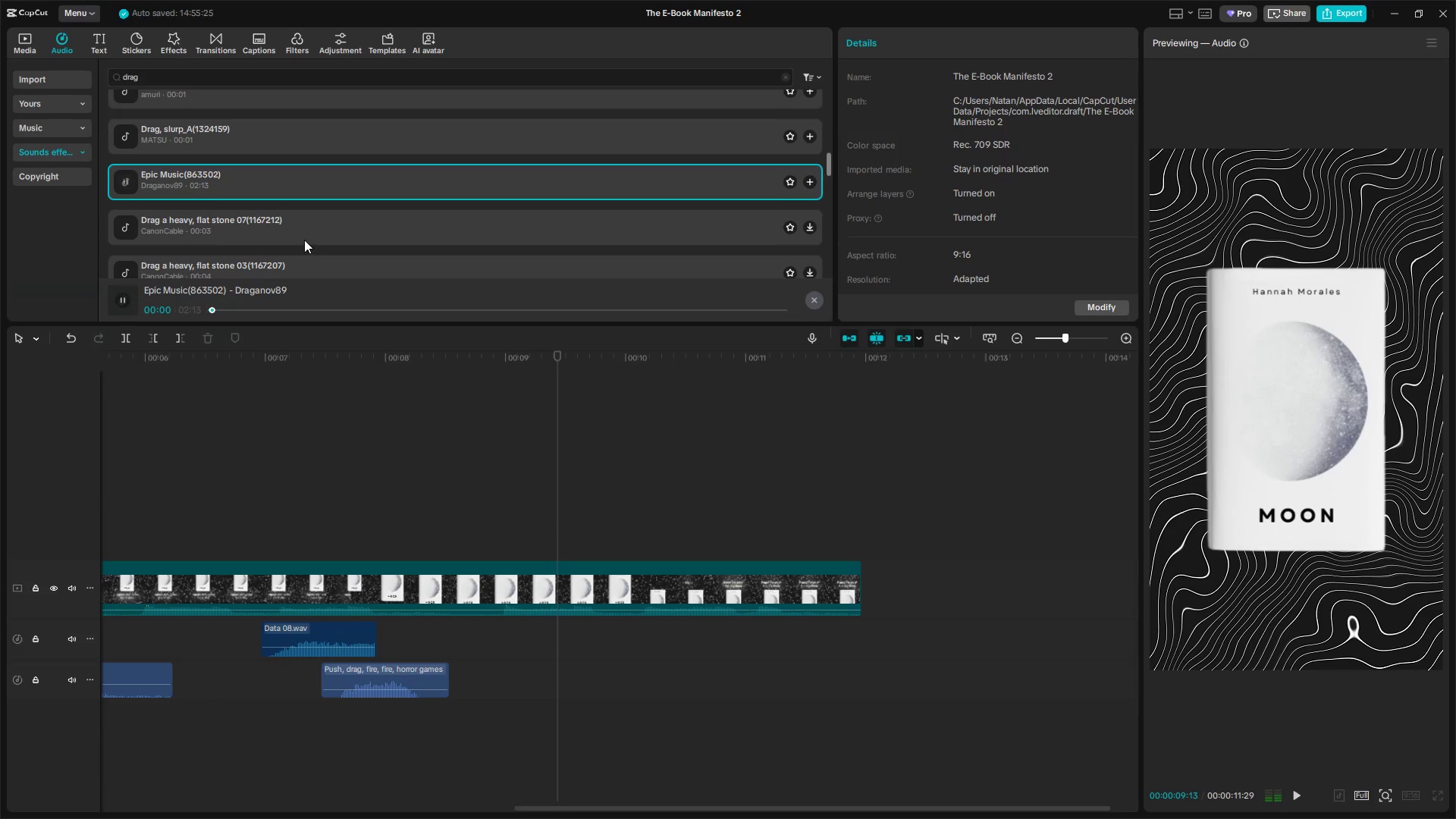 
left_click([305, 261])
 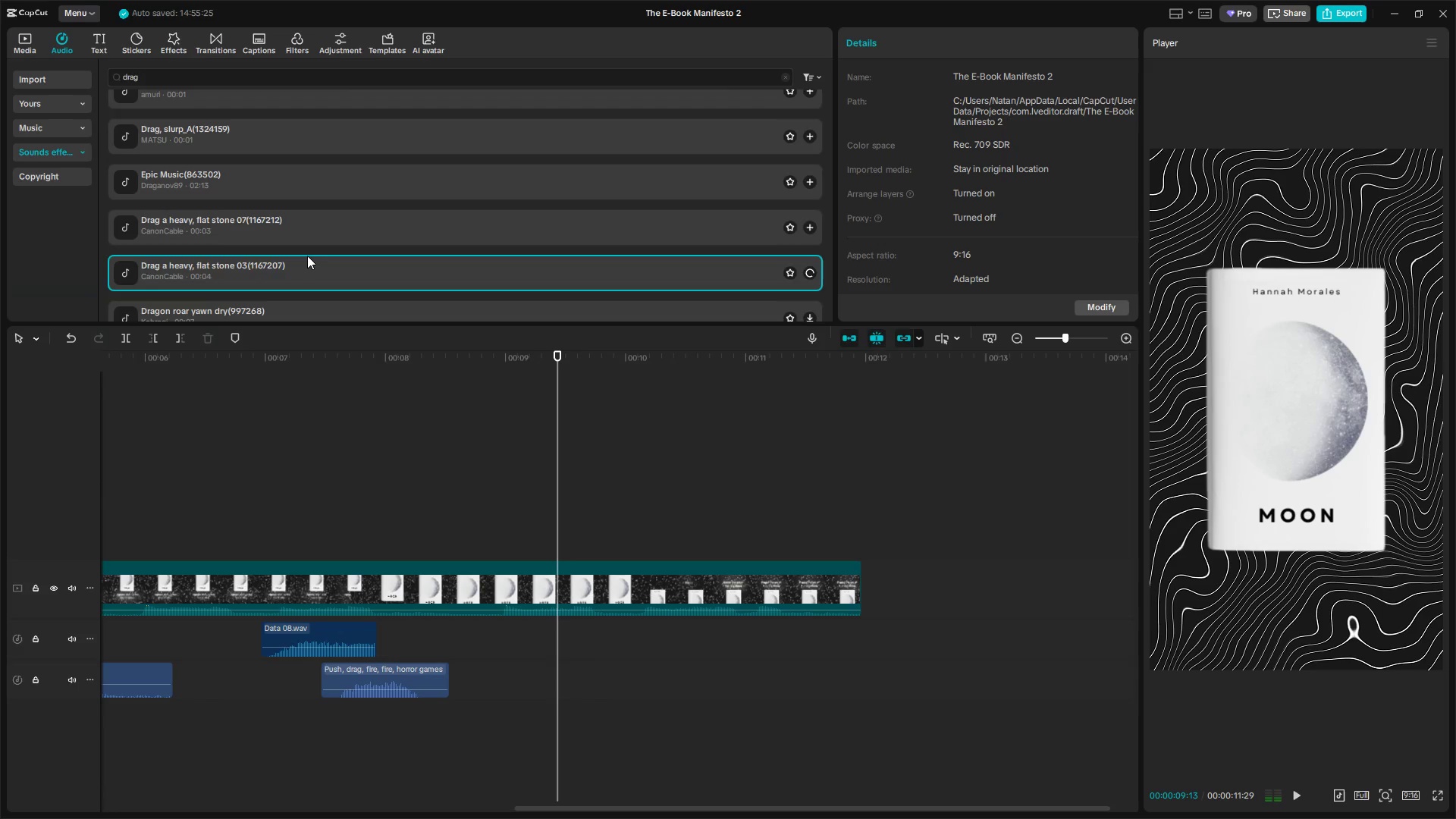 
scroll: coordinate [308, 253], scroll_direction: down, amount: 1.0
 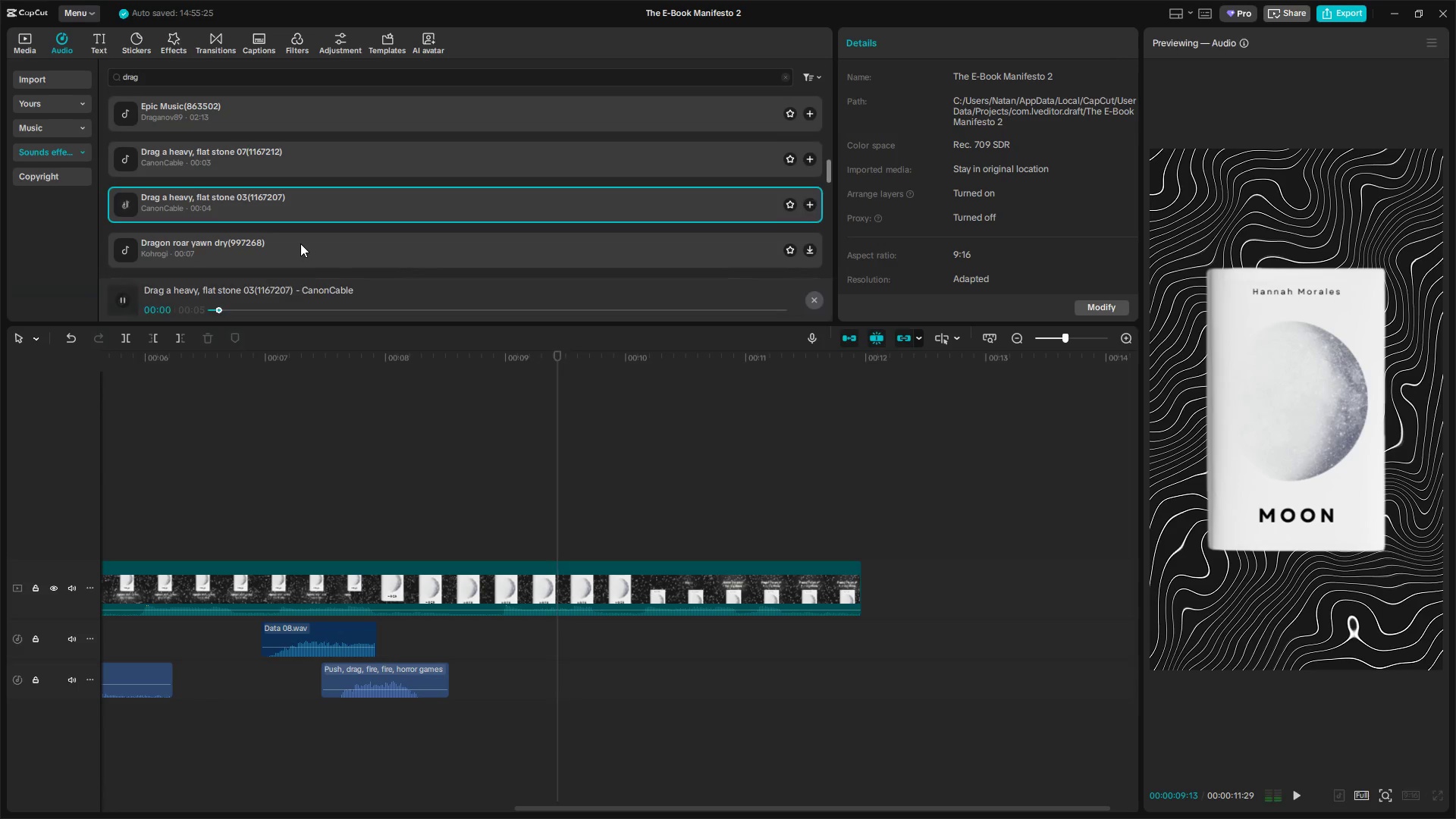 
left_click([298, 246])
 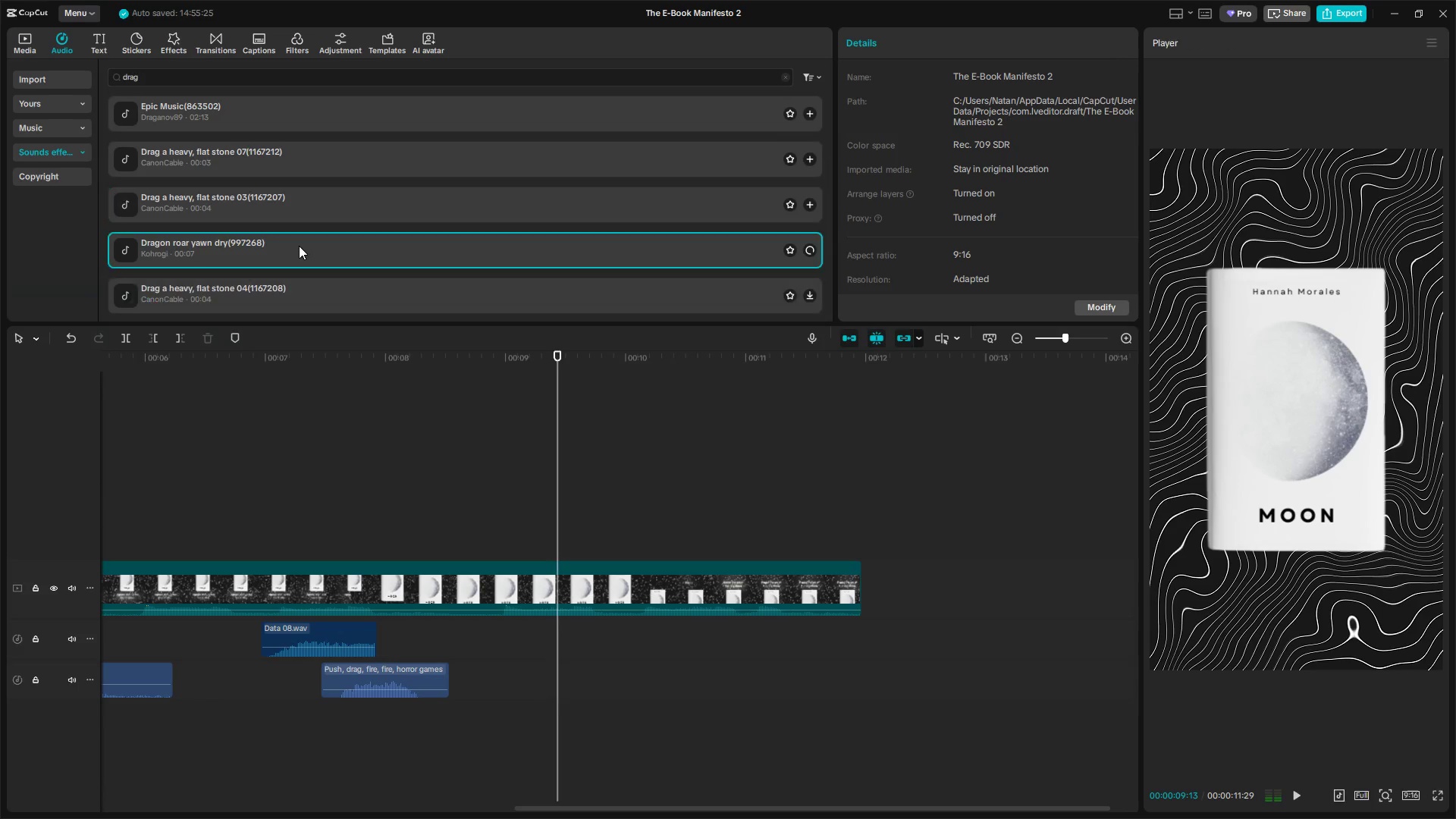 
left_click([294, 231])
 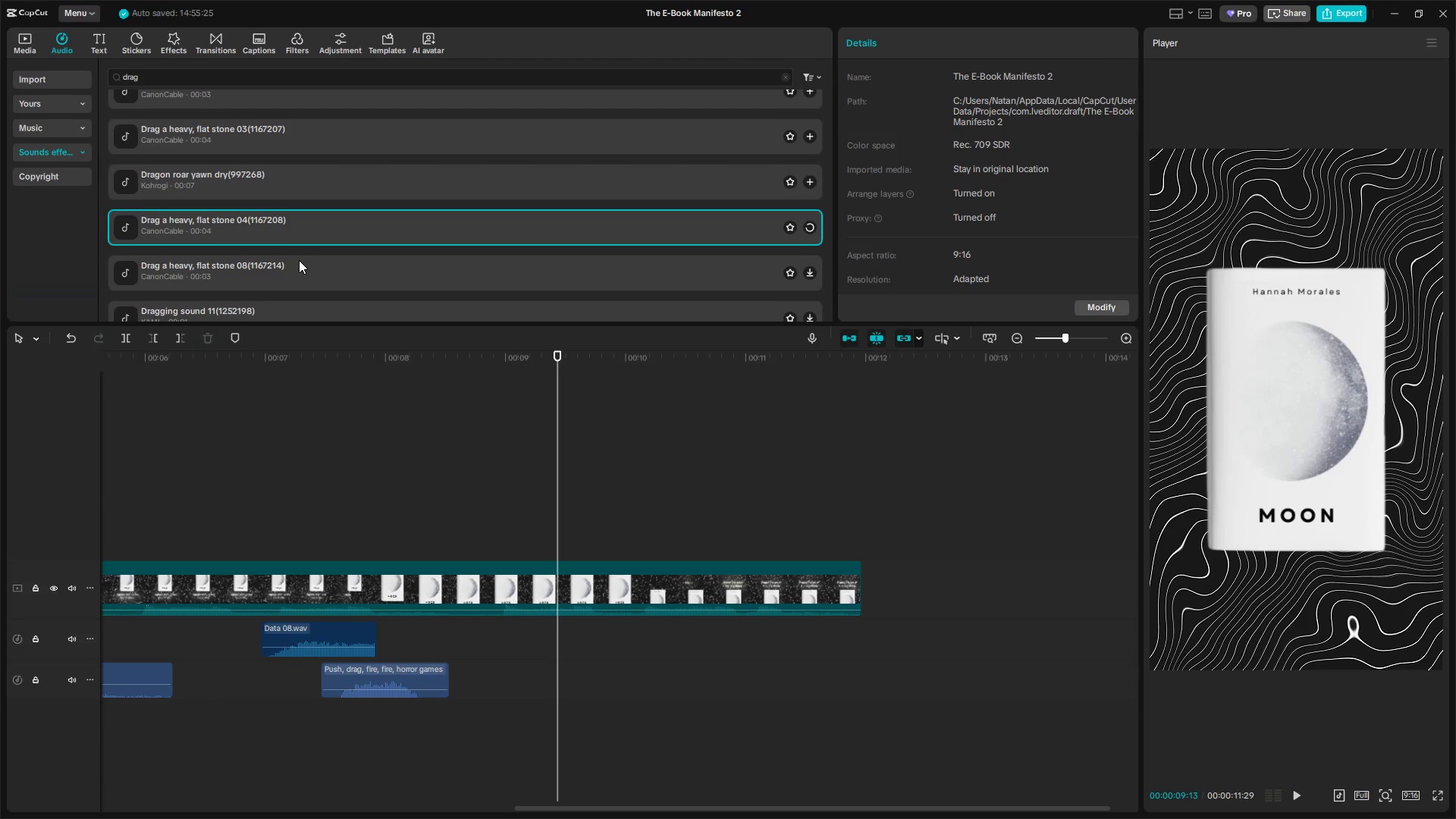 
scroll: coordinate [300, 246], scroll_direction: down, amount: 1.0
 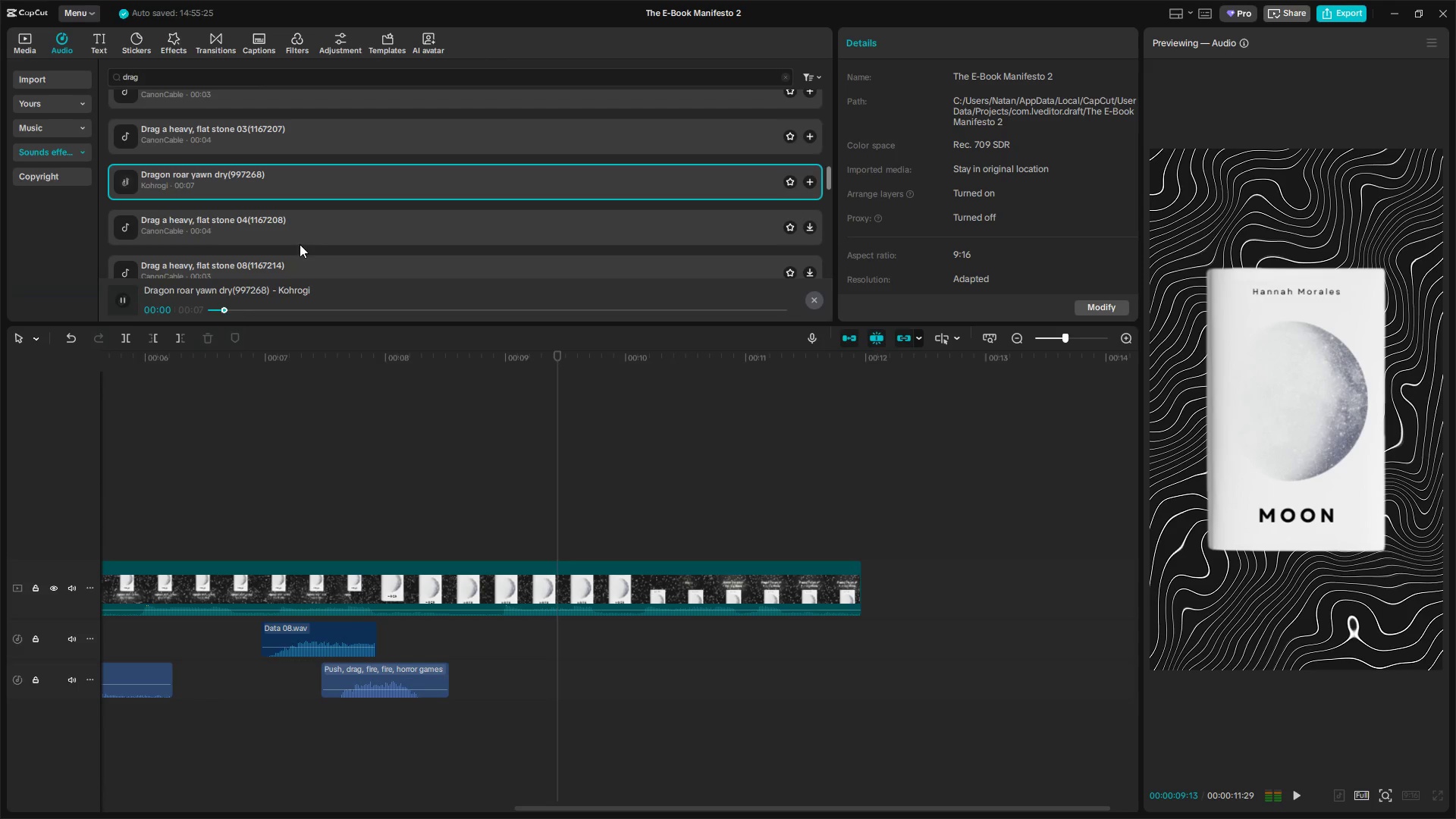 
left_click([299, 265])
 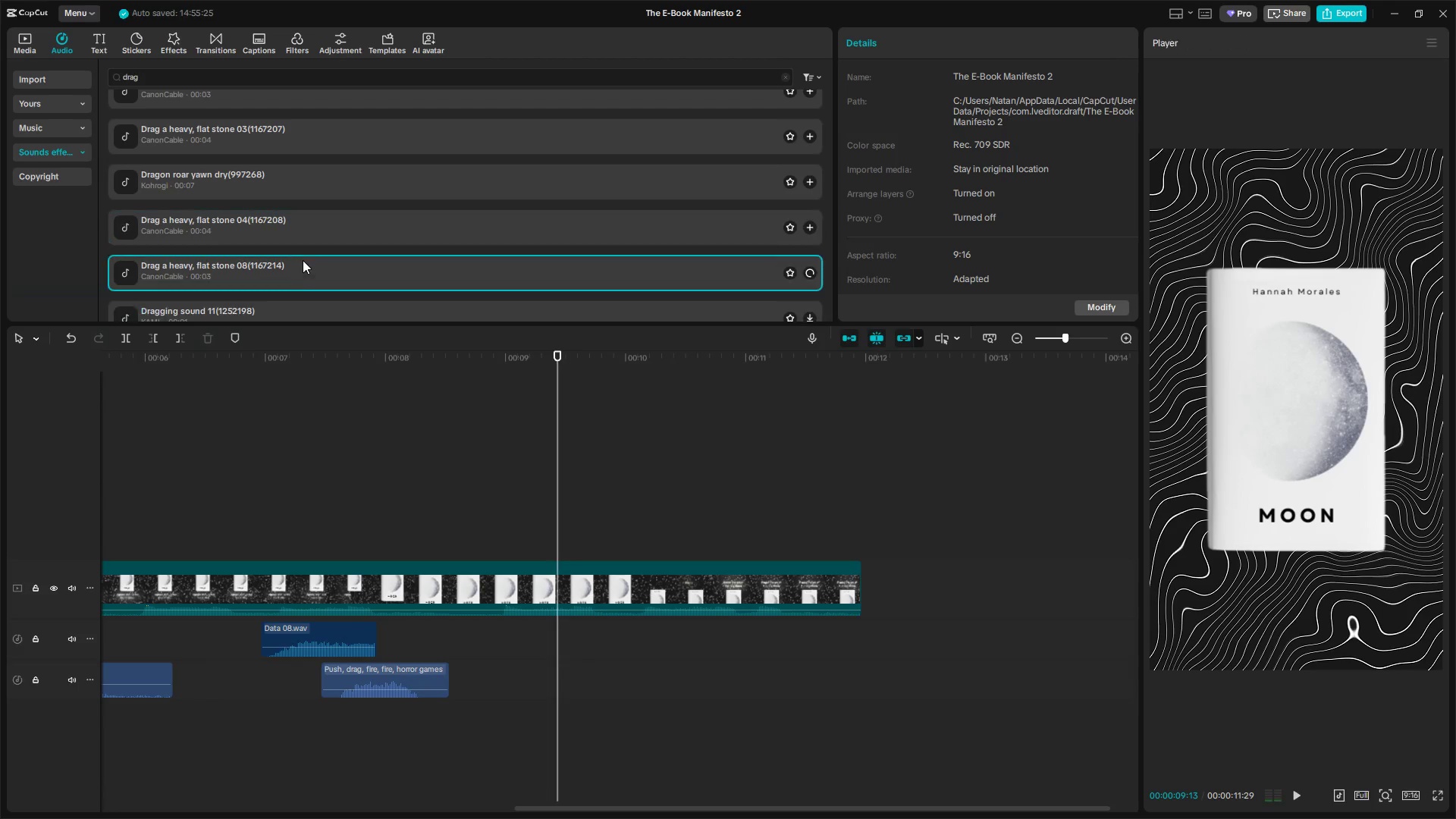 
scroll: coordinate [303, 258], scroll_direction: down, amount: 2.0
 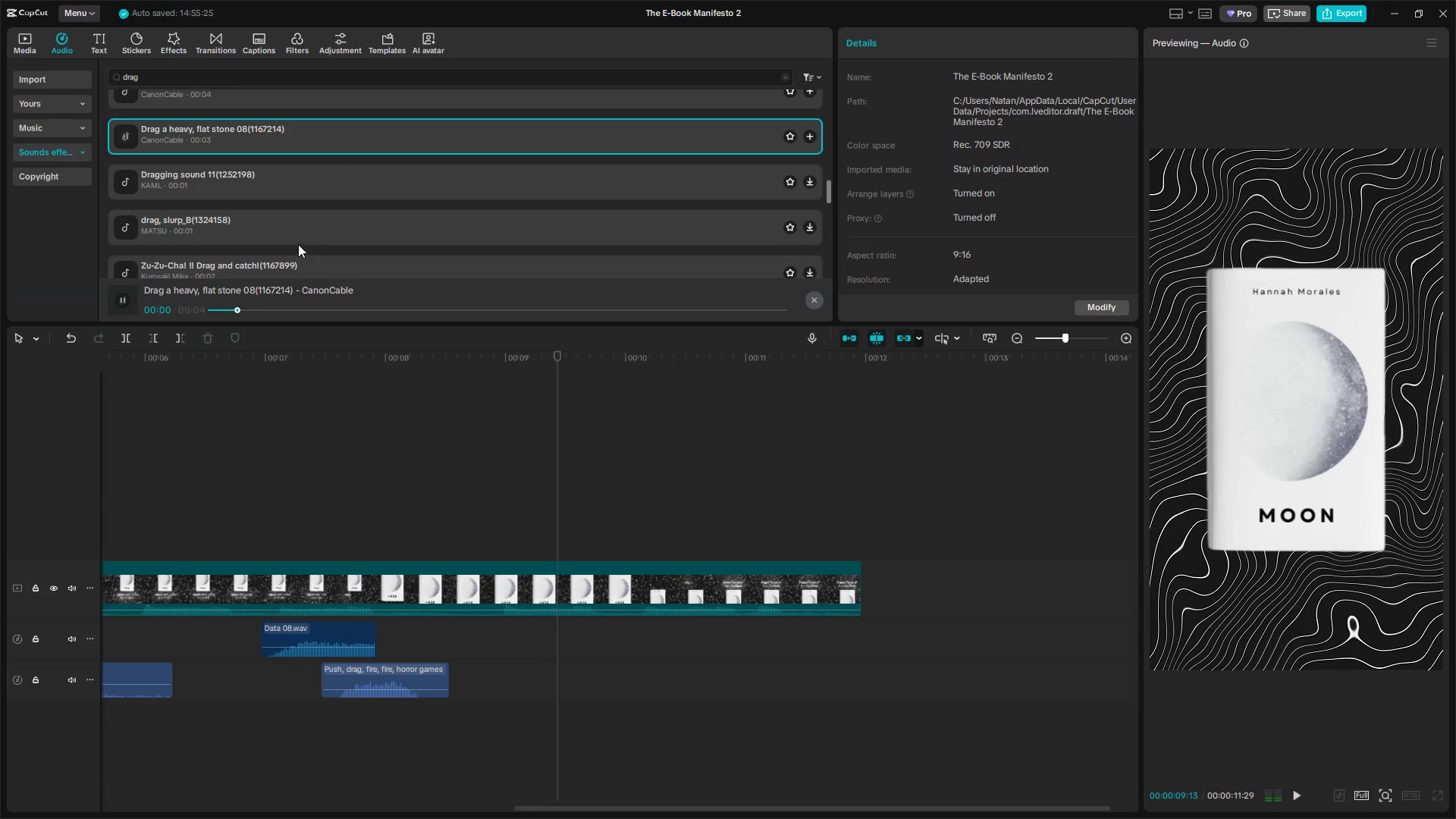 
left_click([286, 220])
 